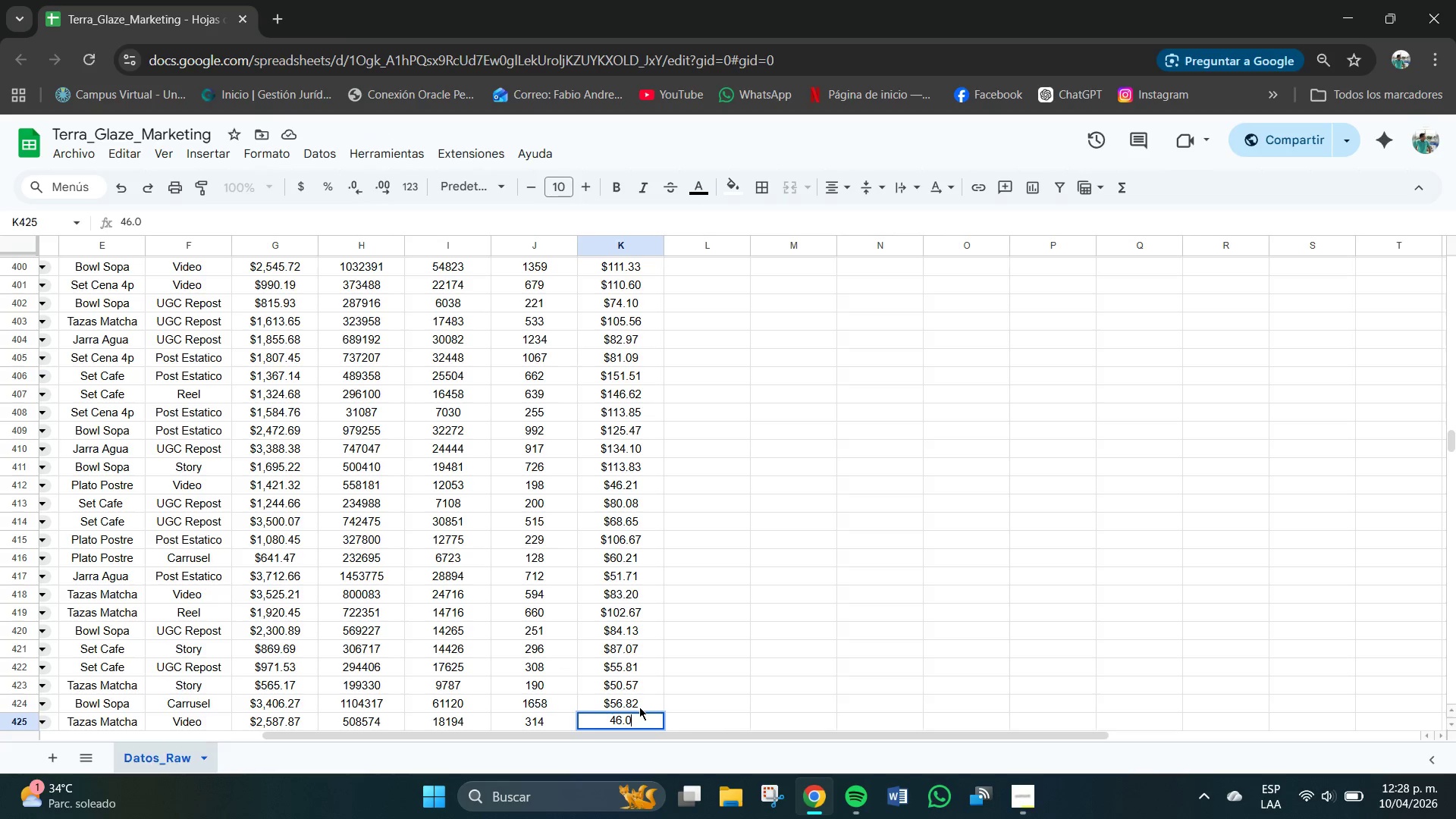 
key(Numpad8)
 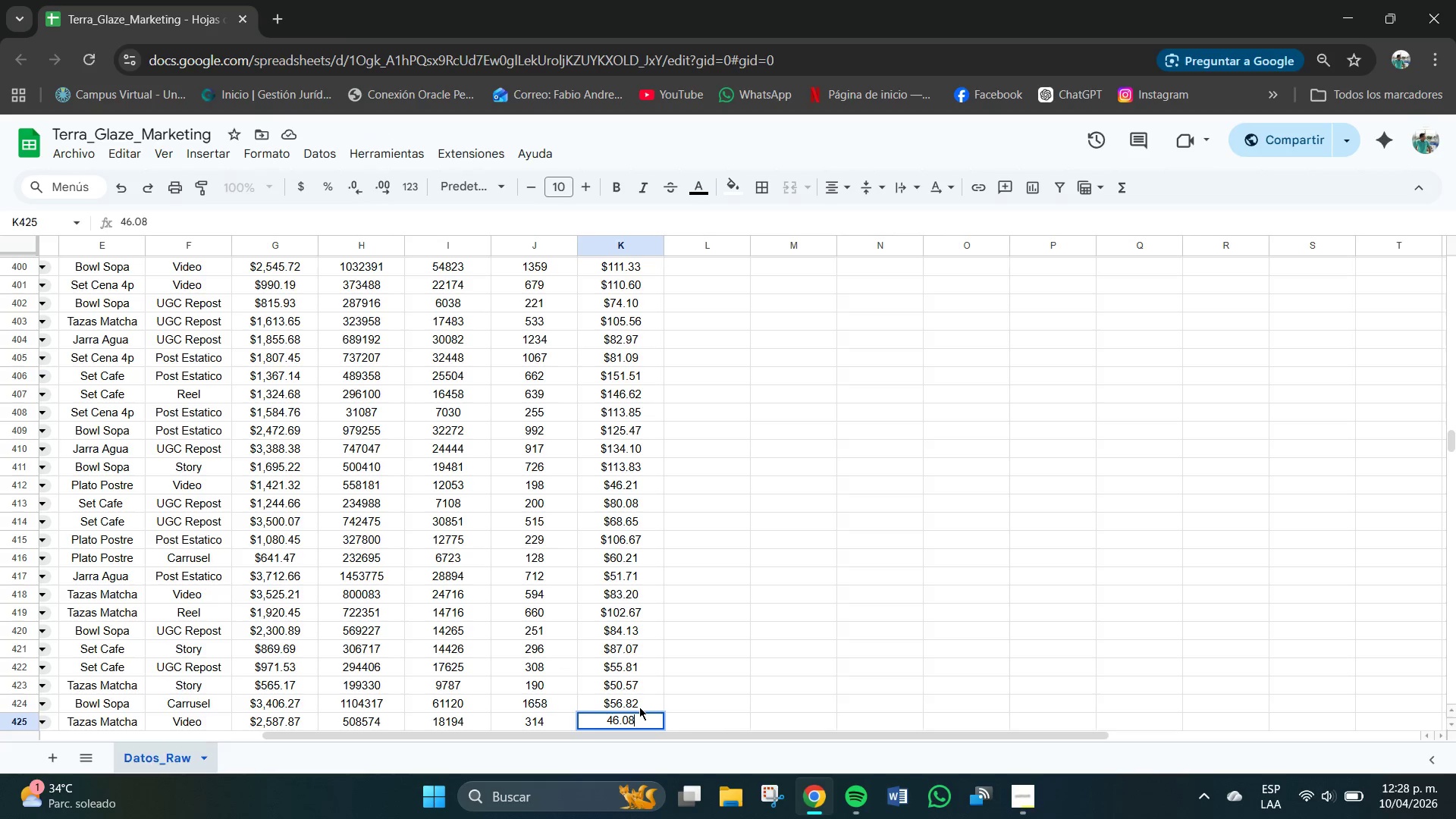 
key(NumpadEnter)
 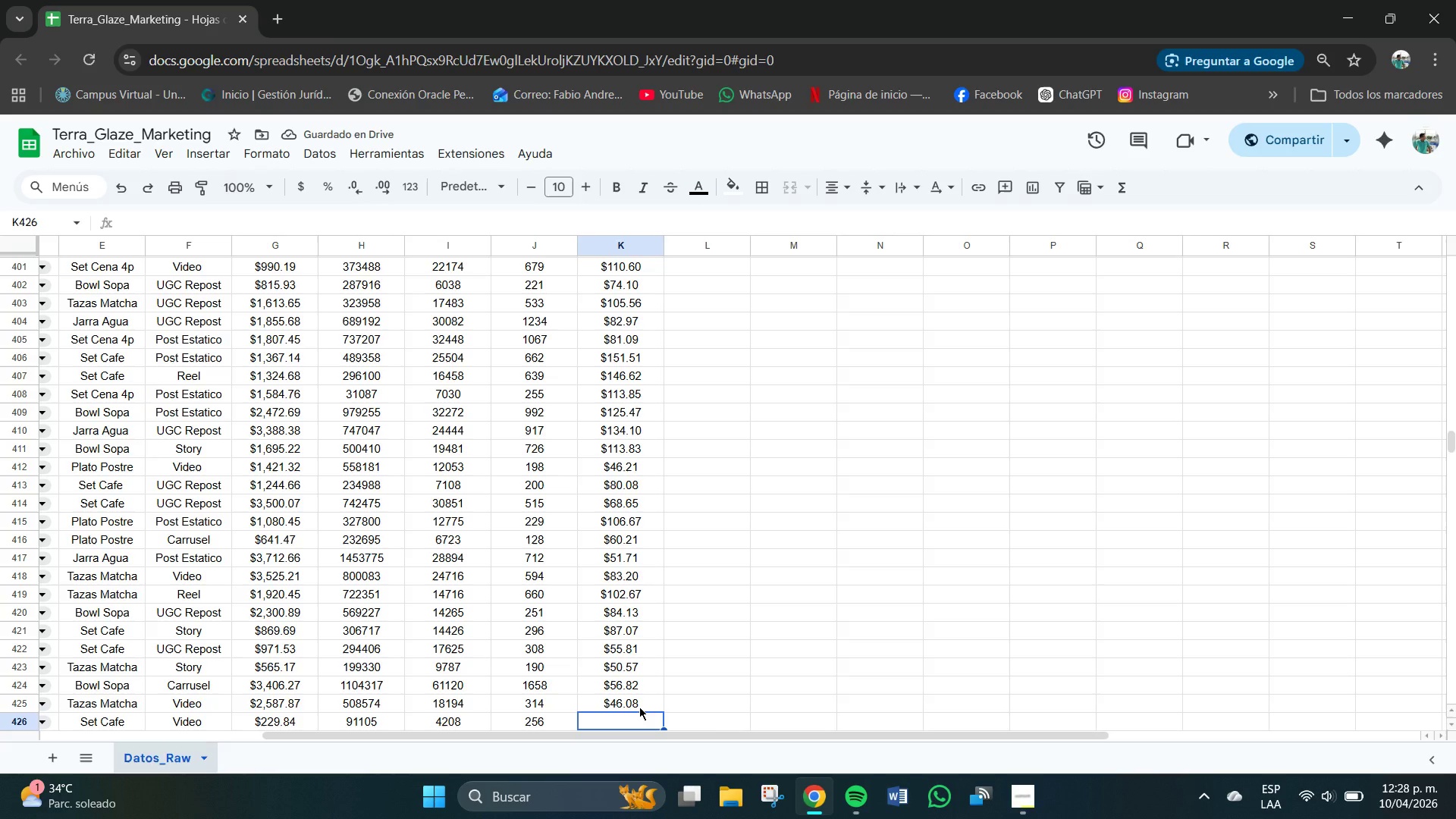 
key(Numpad9)
 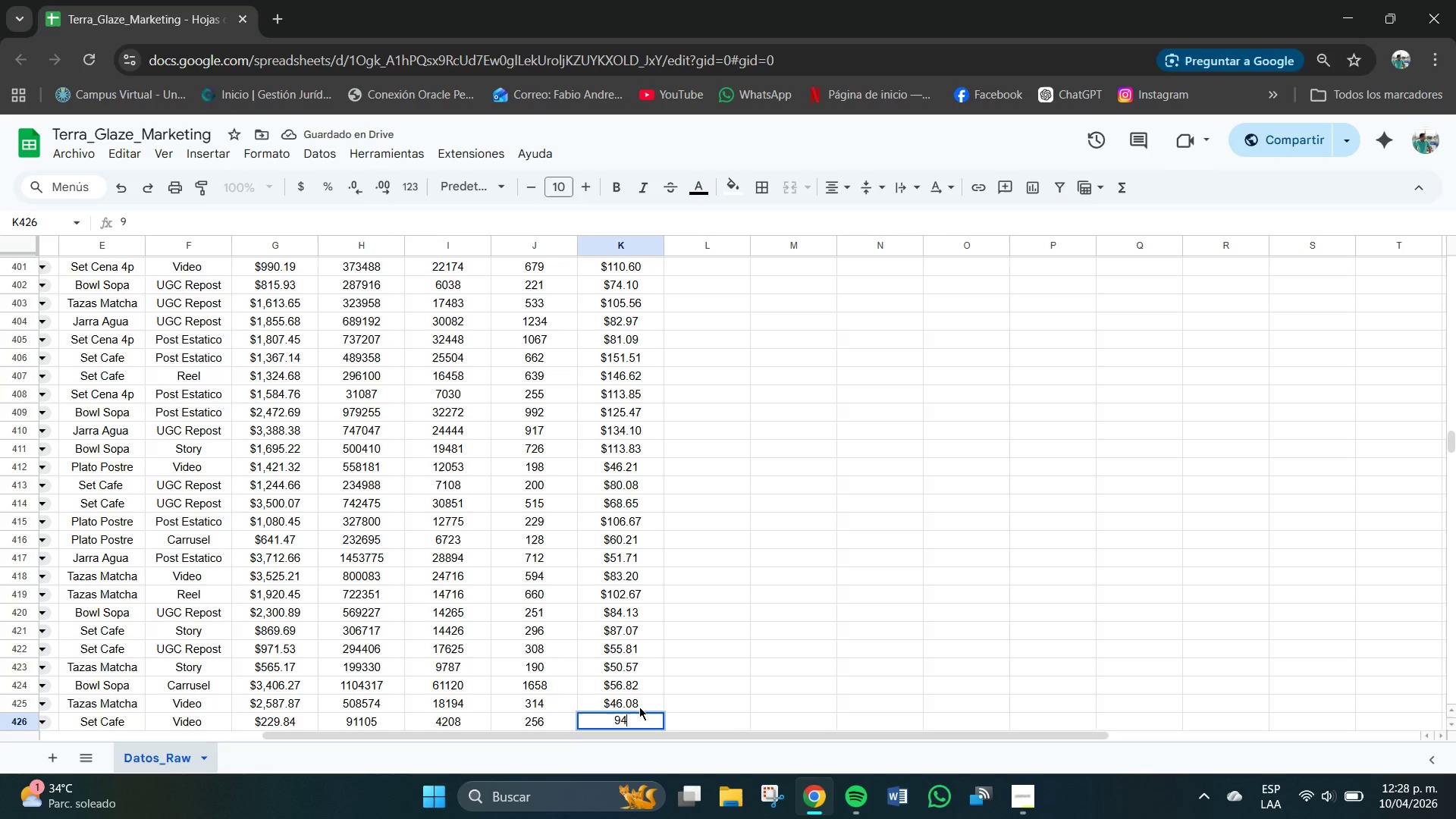 
key(Numpad4)
 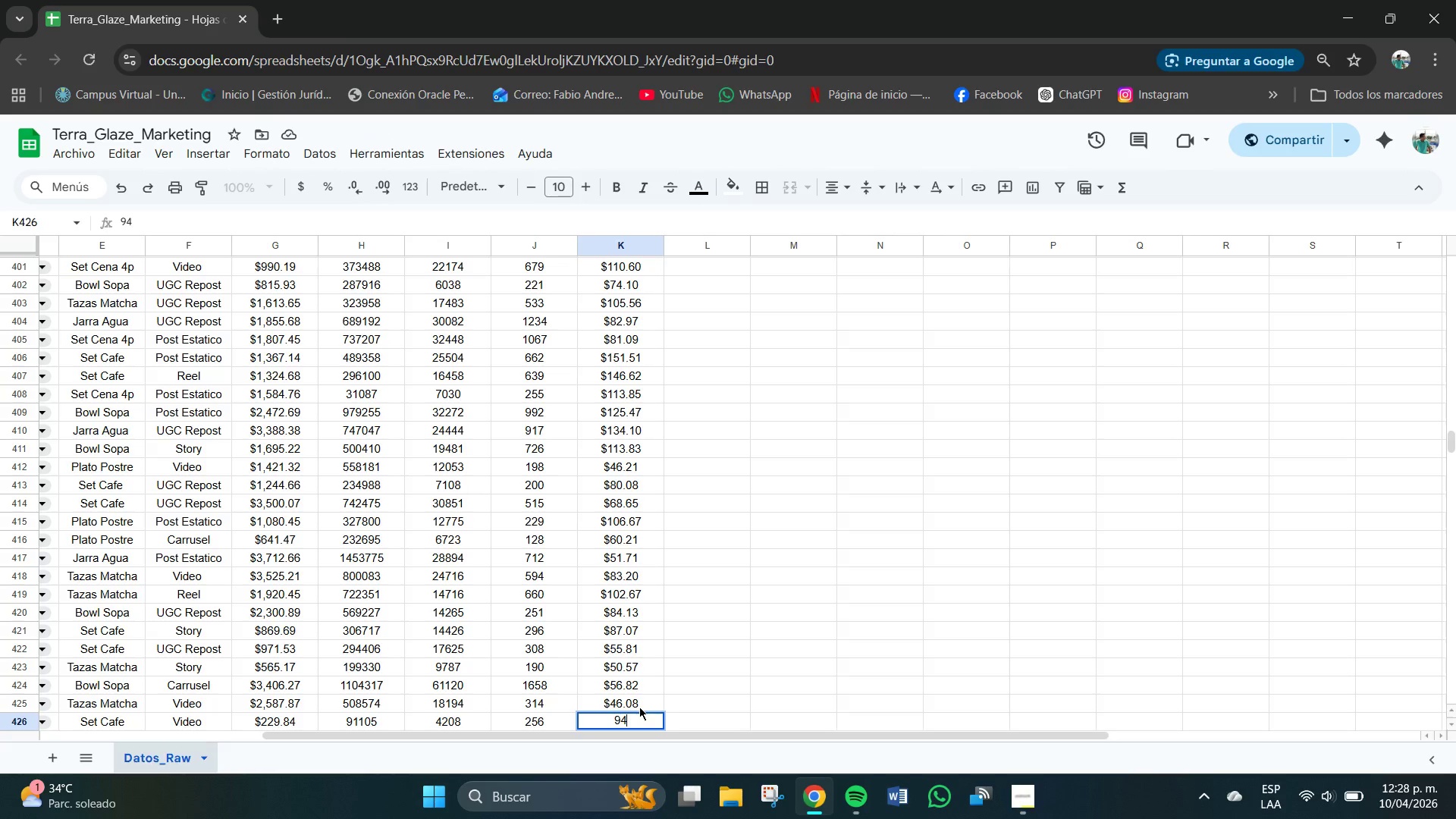 
key(NumpadDecimal)
 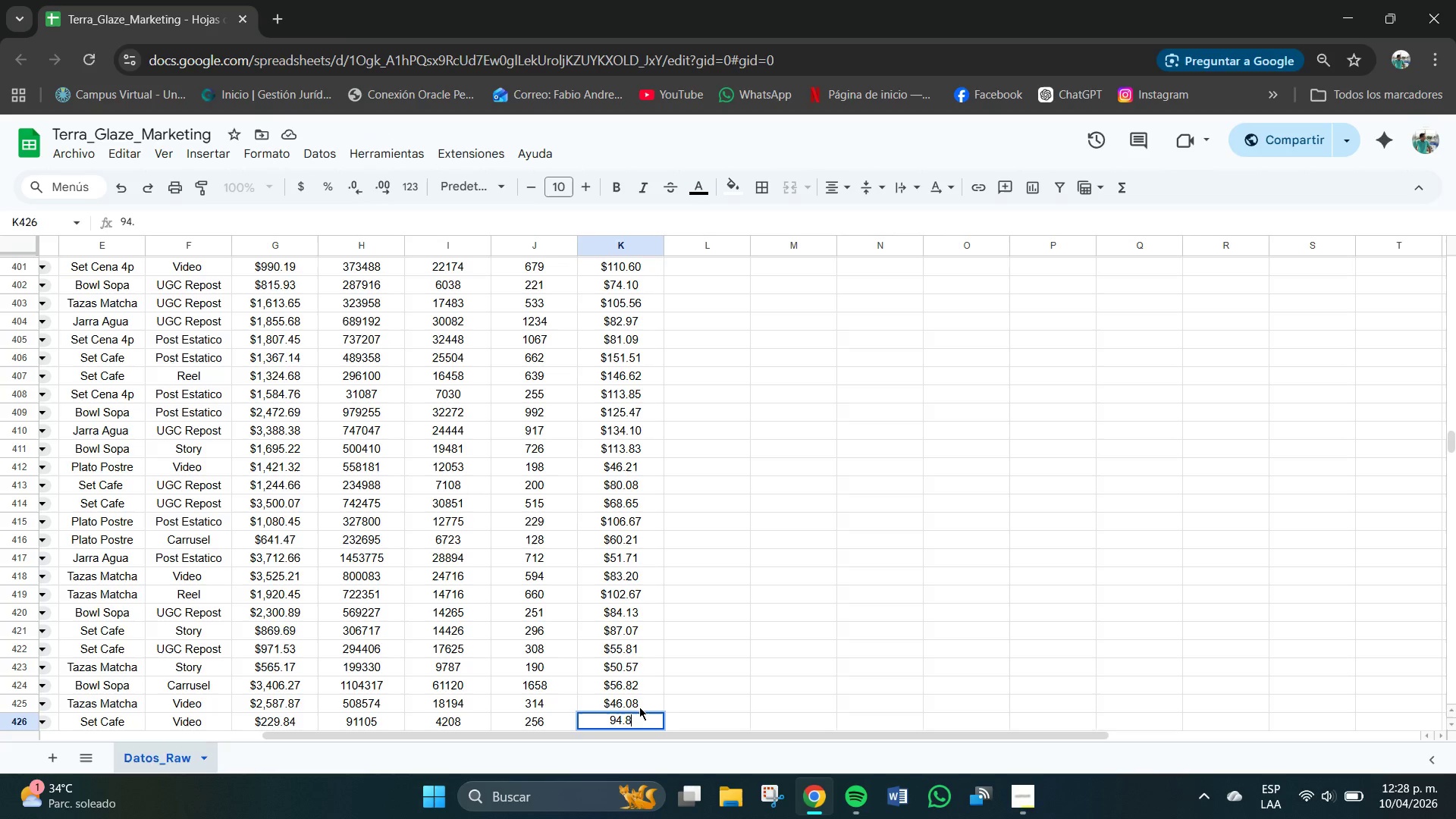 
key(Numpad8)
 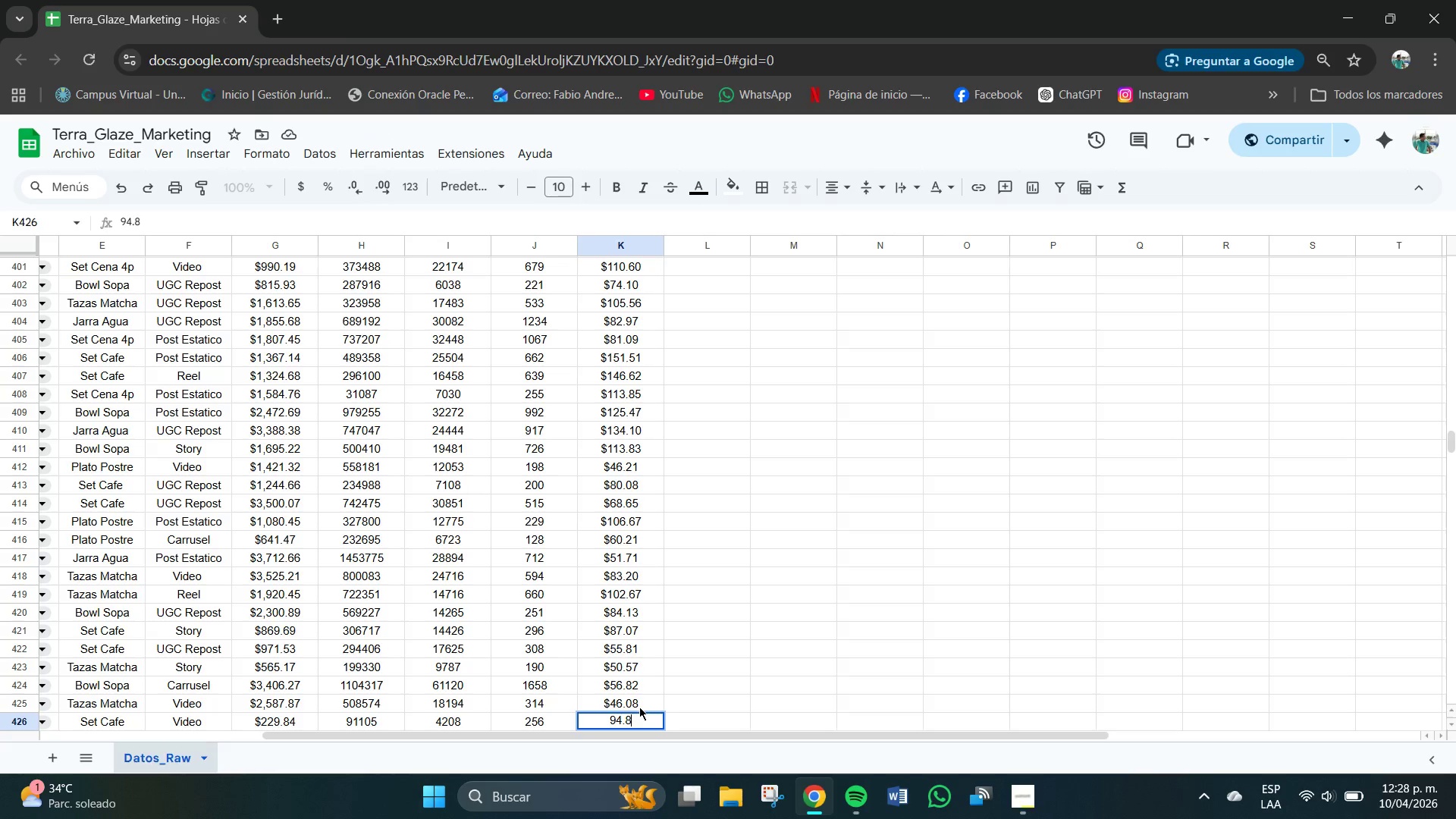 
key(Numpad6)
 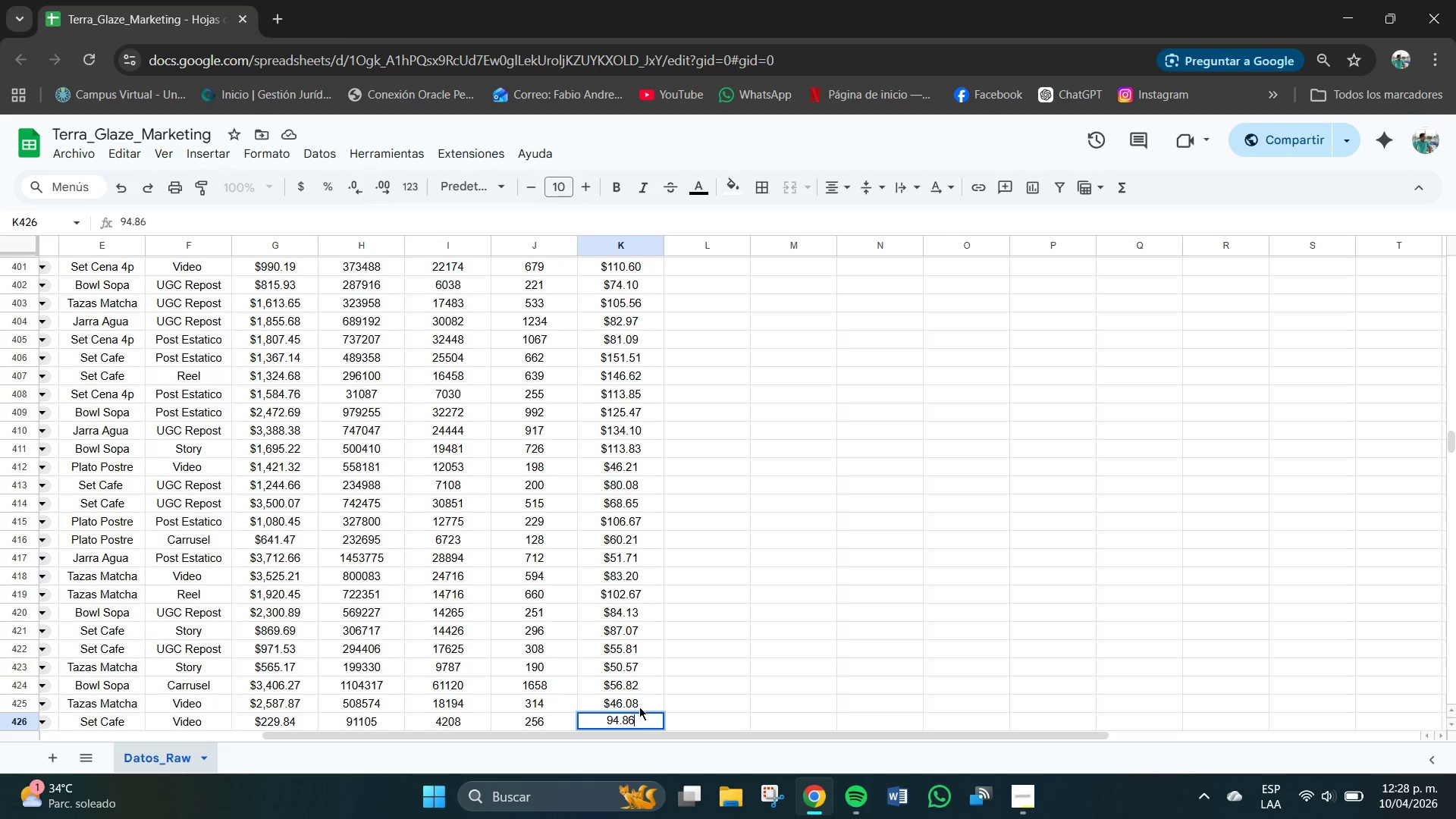 
key(NumpadEnter)
 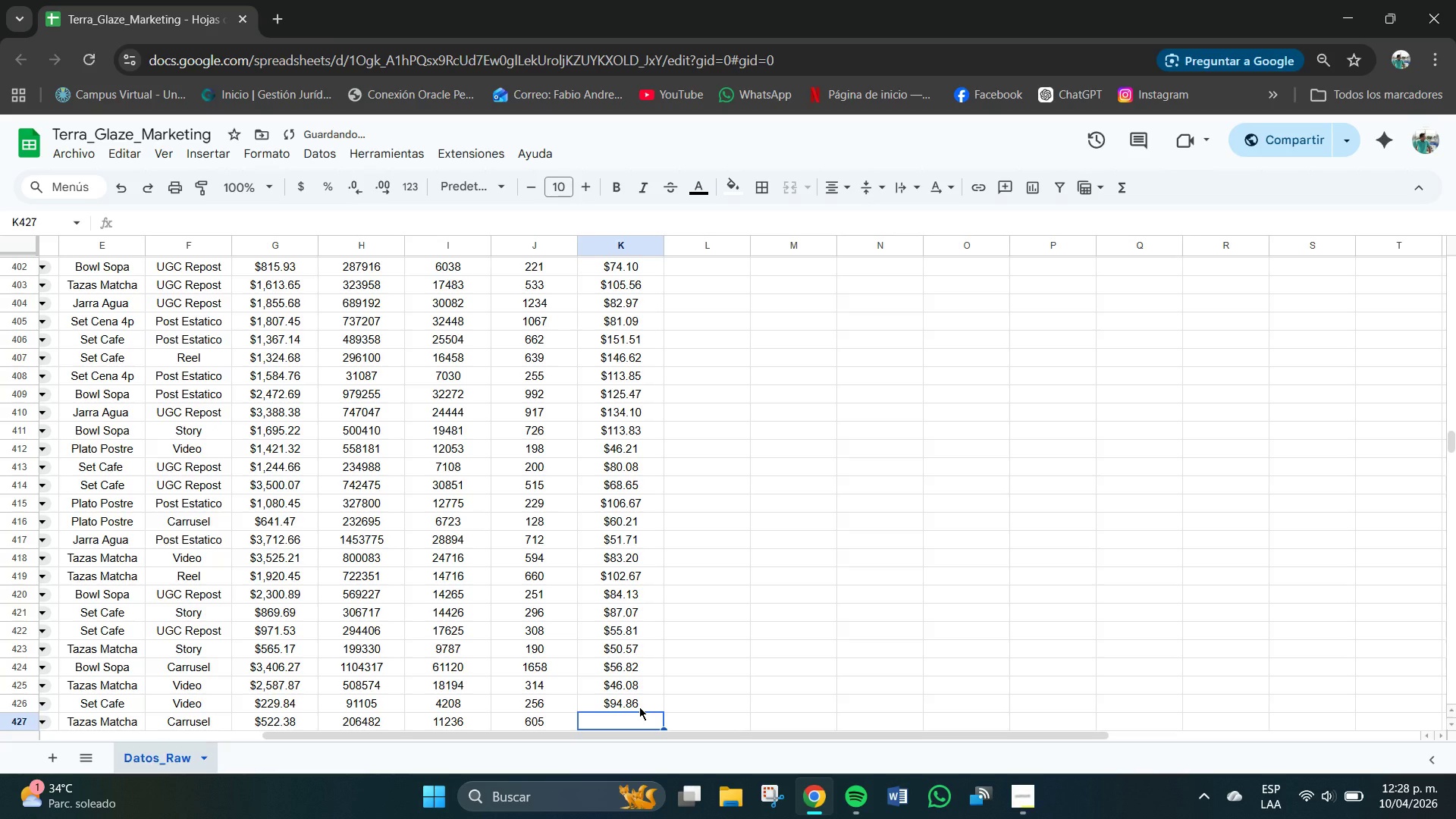 
key(Numpad9)
 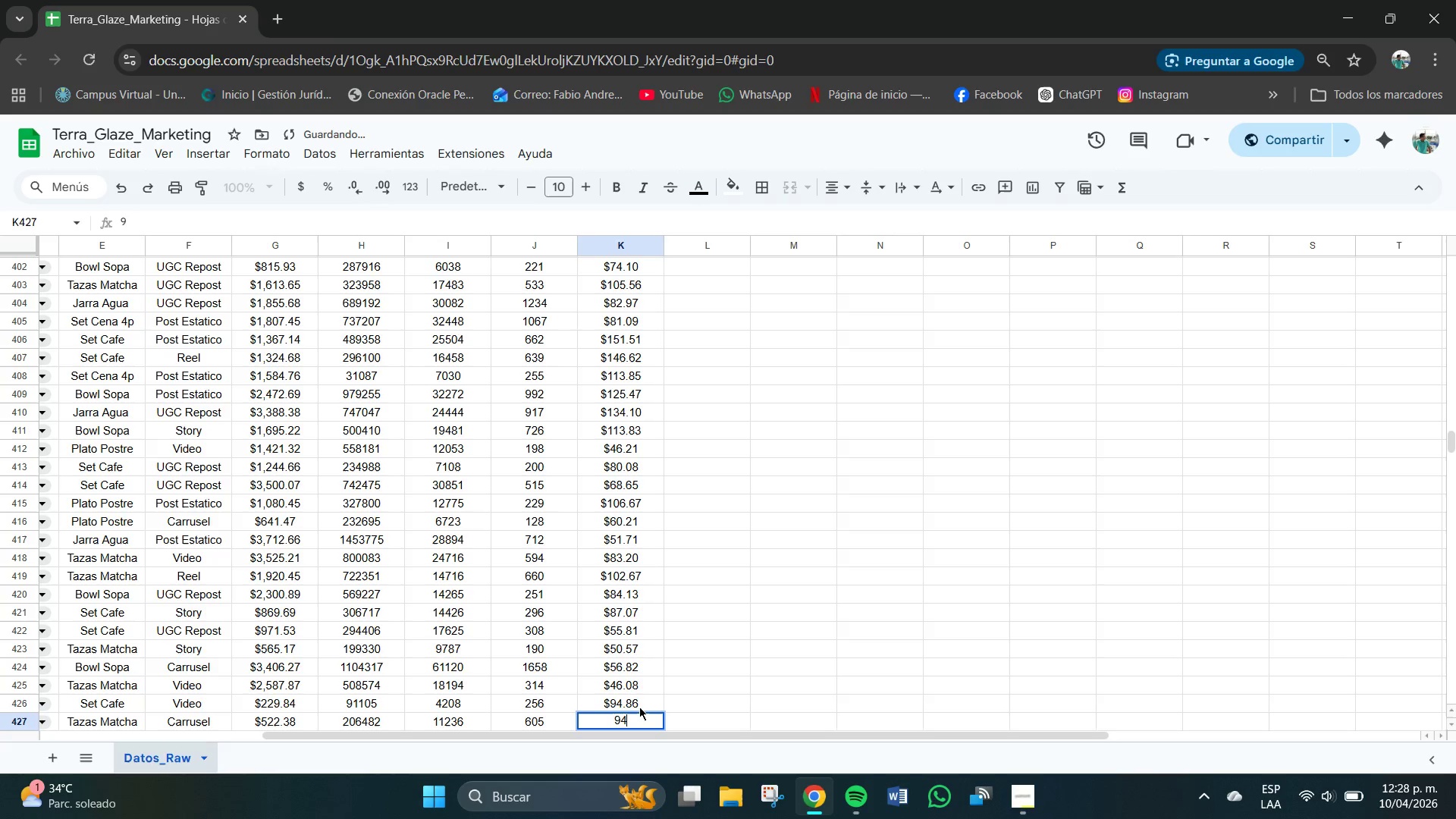 
key(Numpad4)
 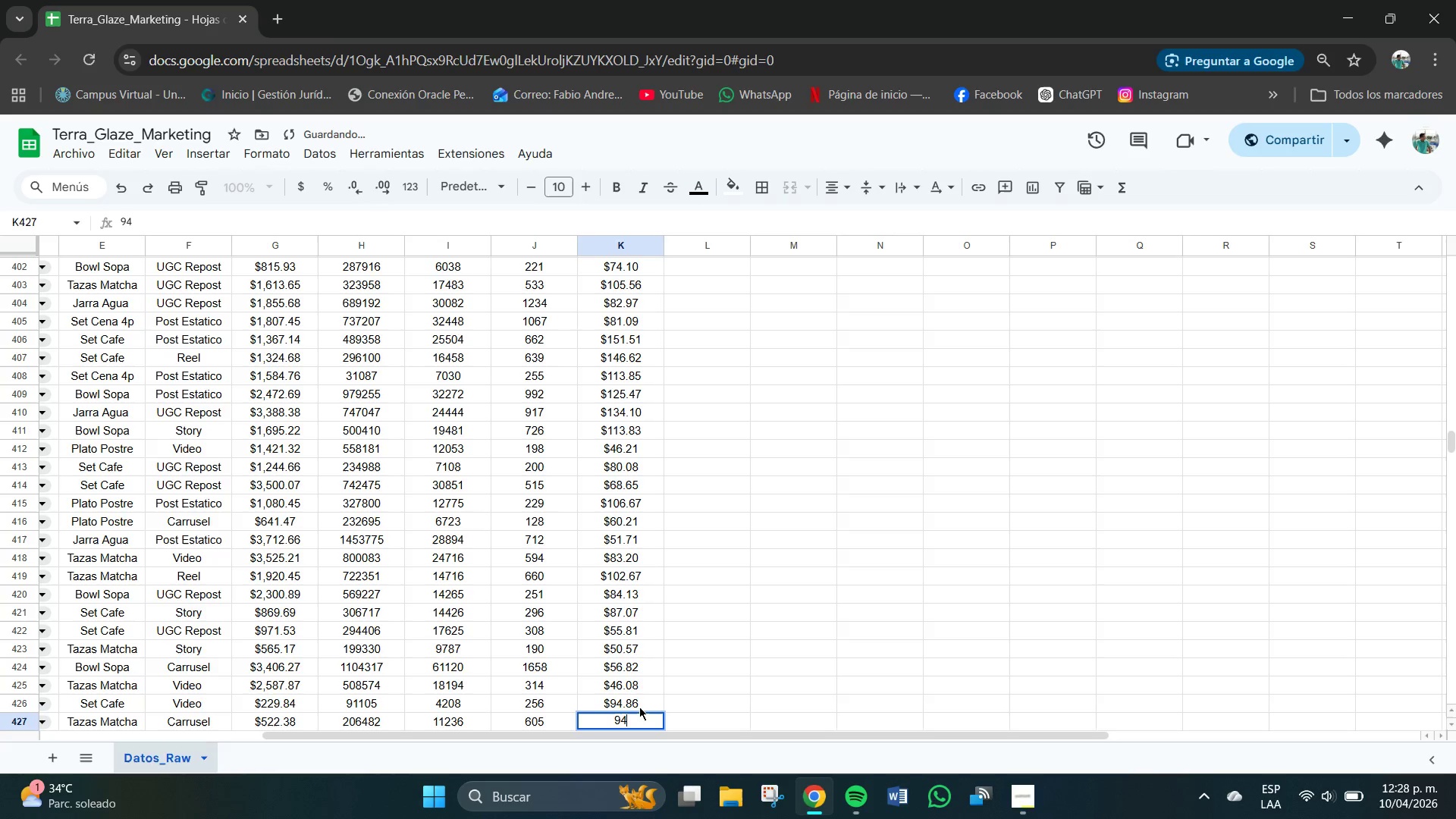 
key(NumpadDecimal)
 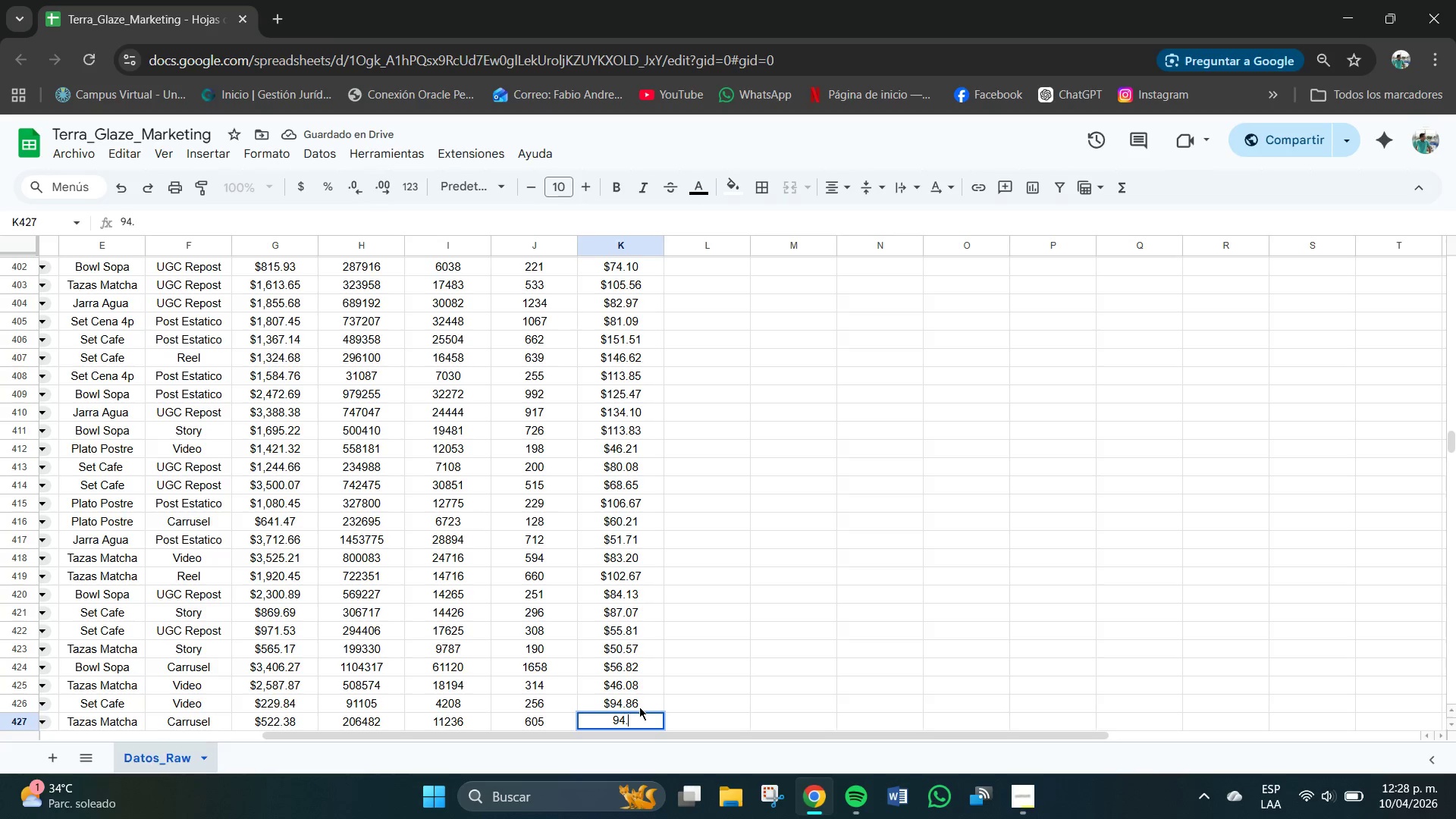 
key(Numpad1)
 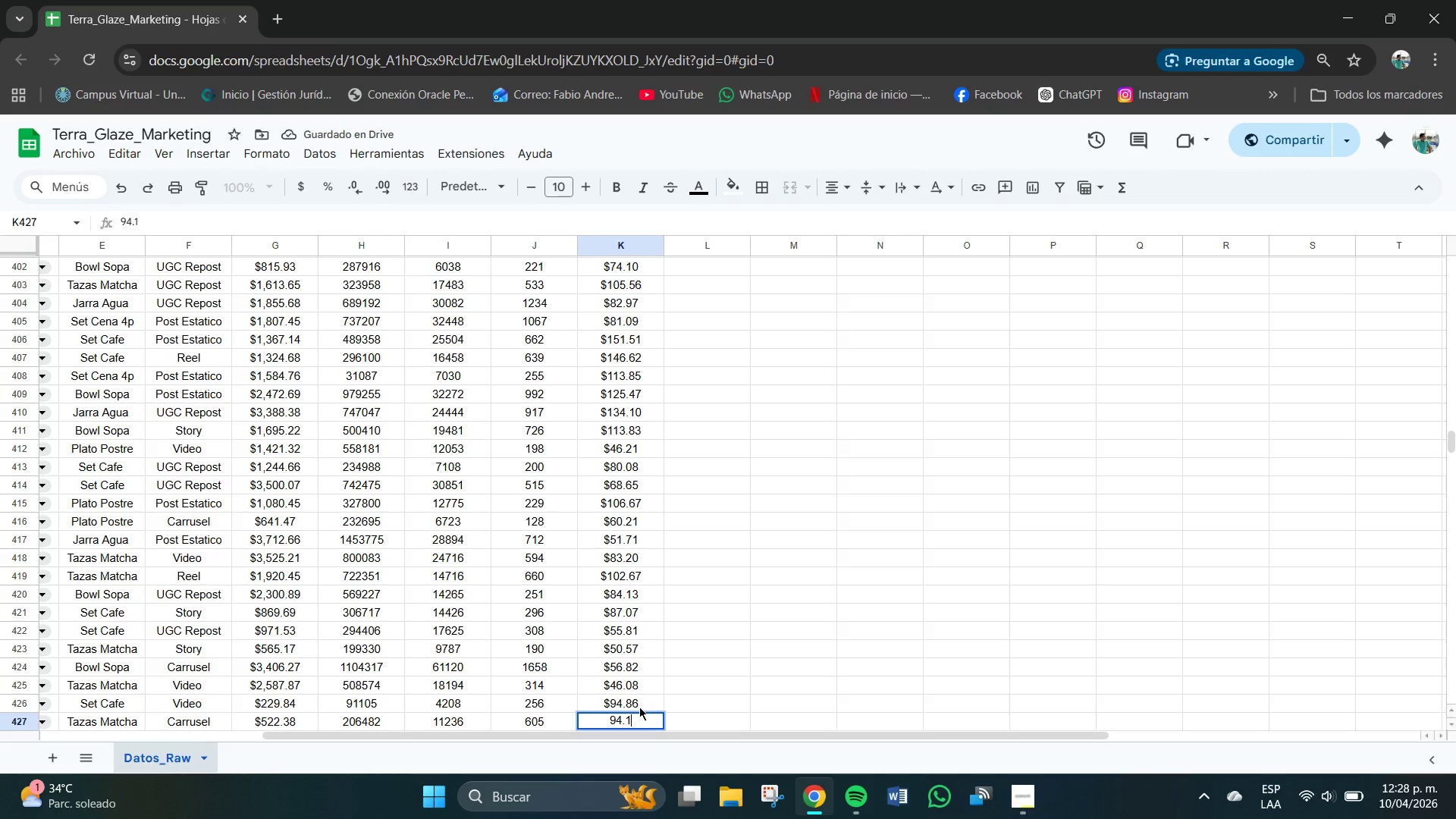 
key(Numpad5)
 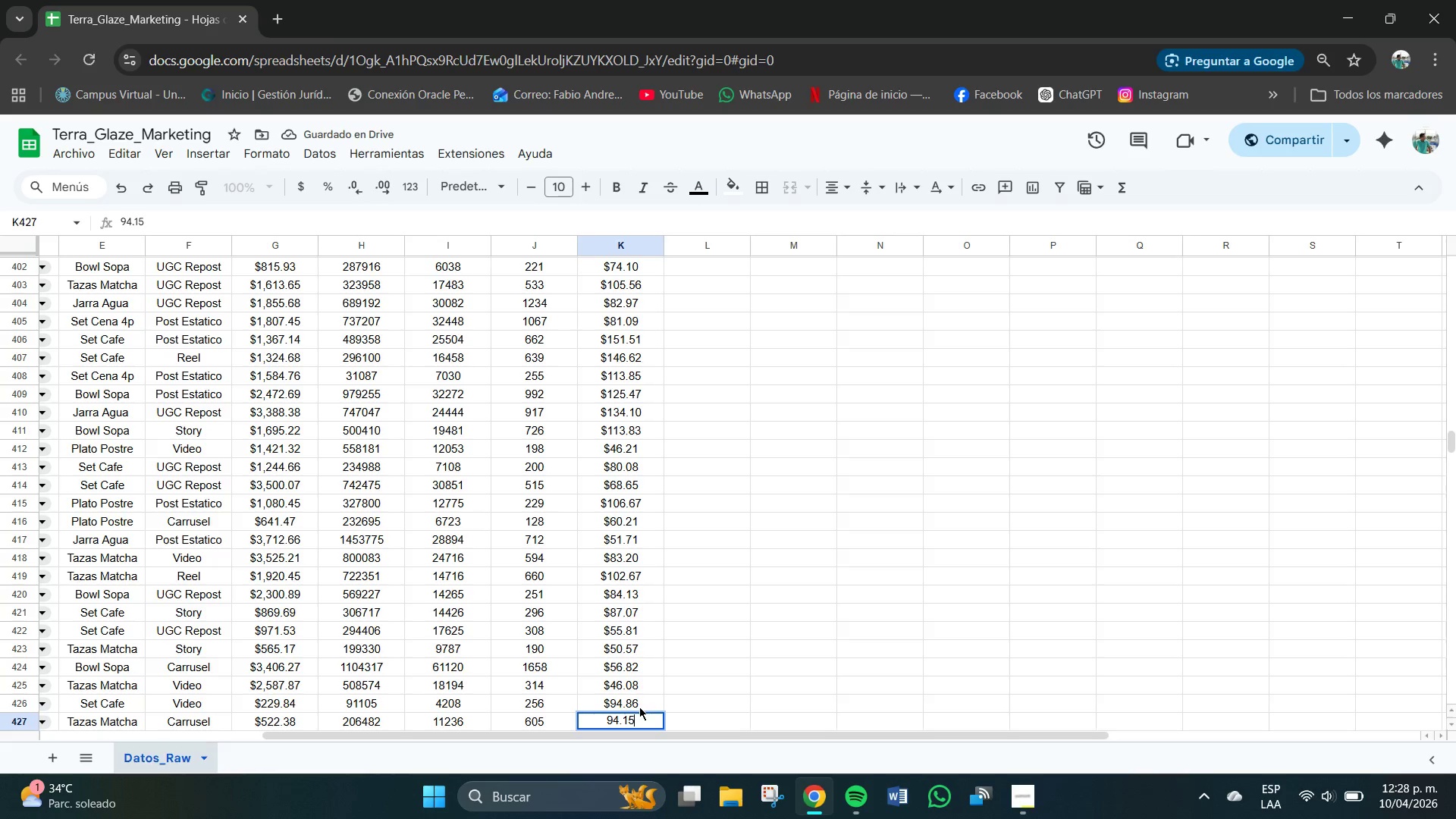 
key(NumpadEnter)
 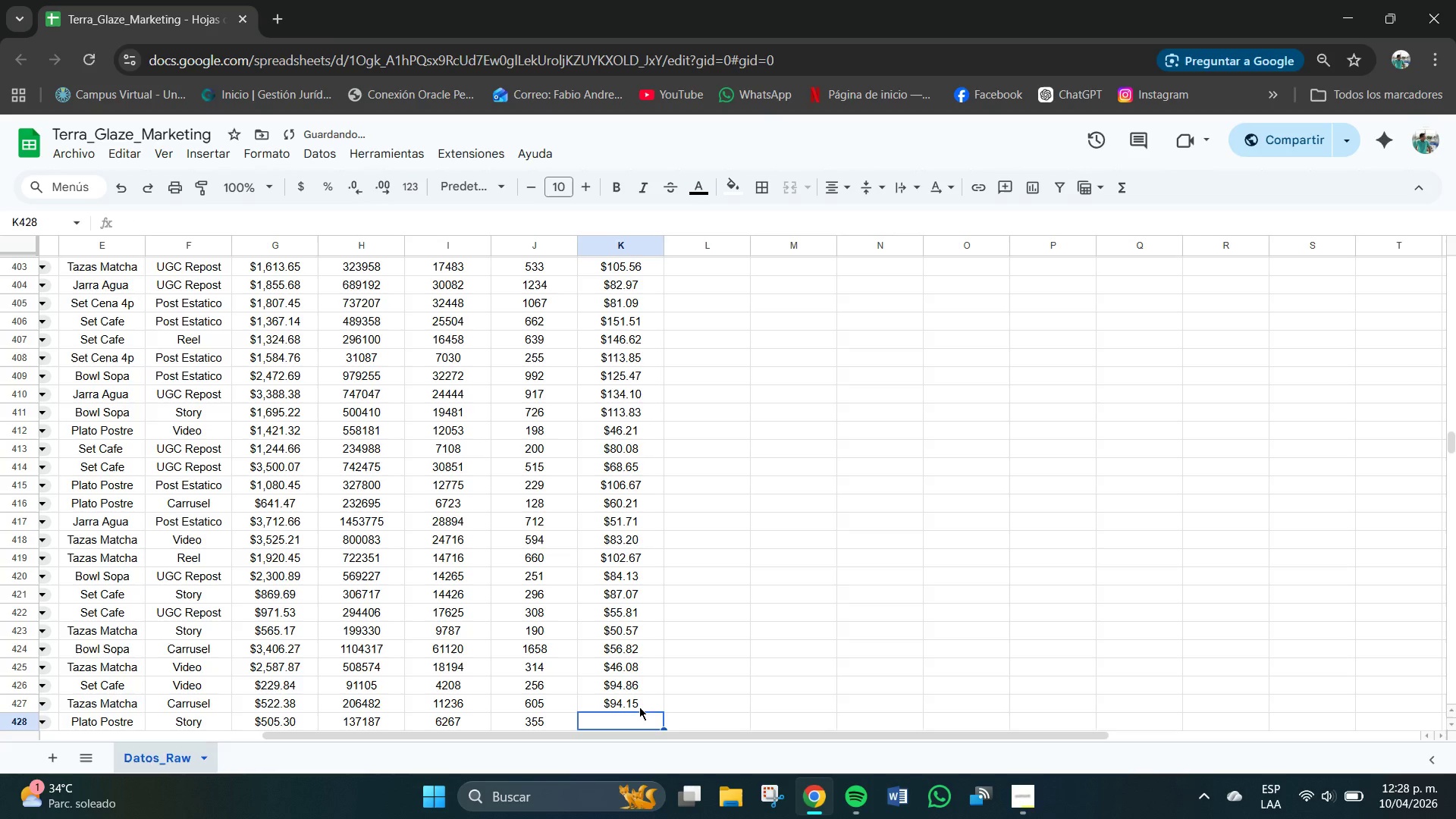 
key(Numpad1)
 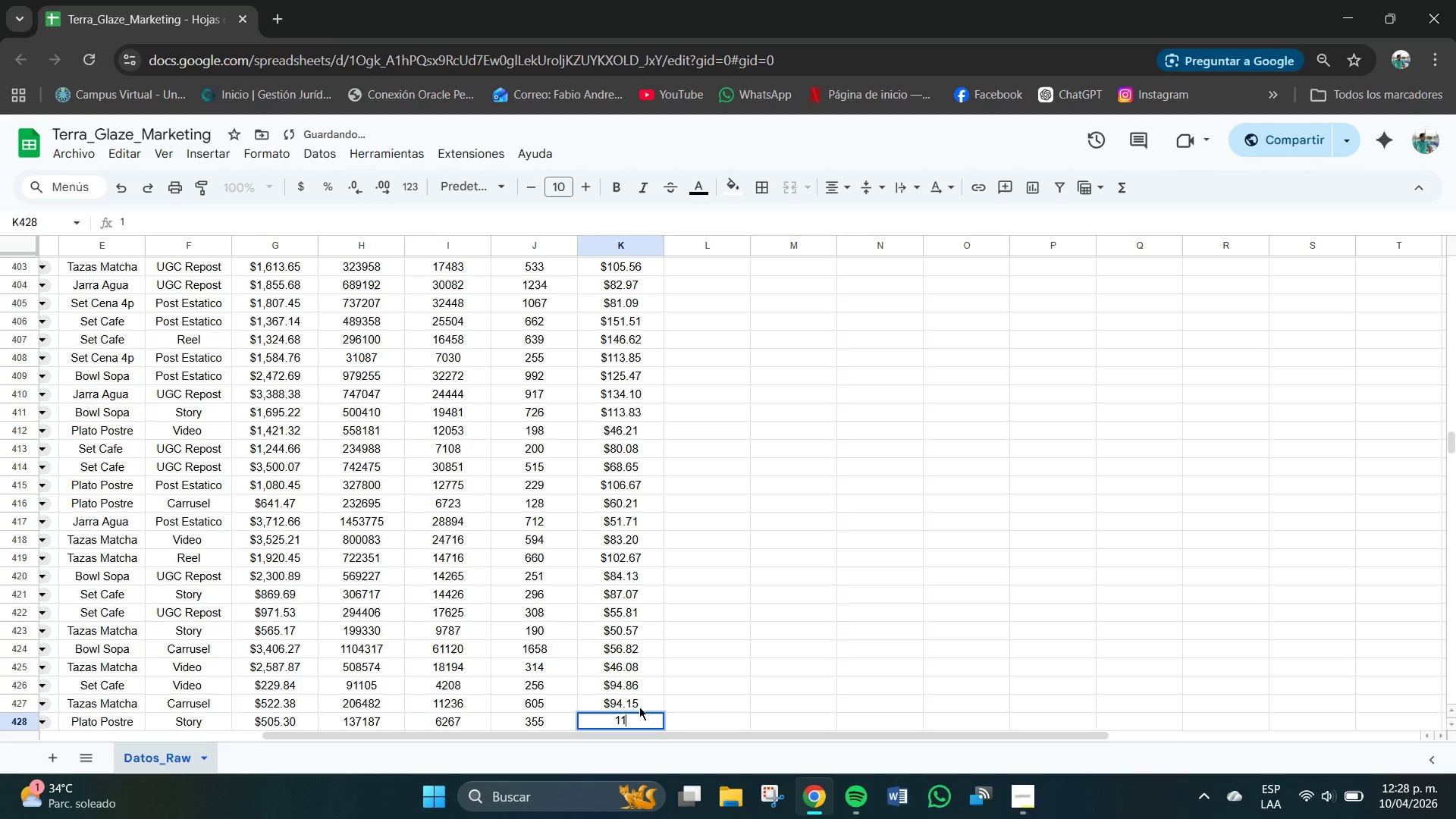 
key(Numpad1)
 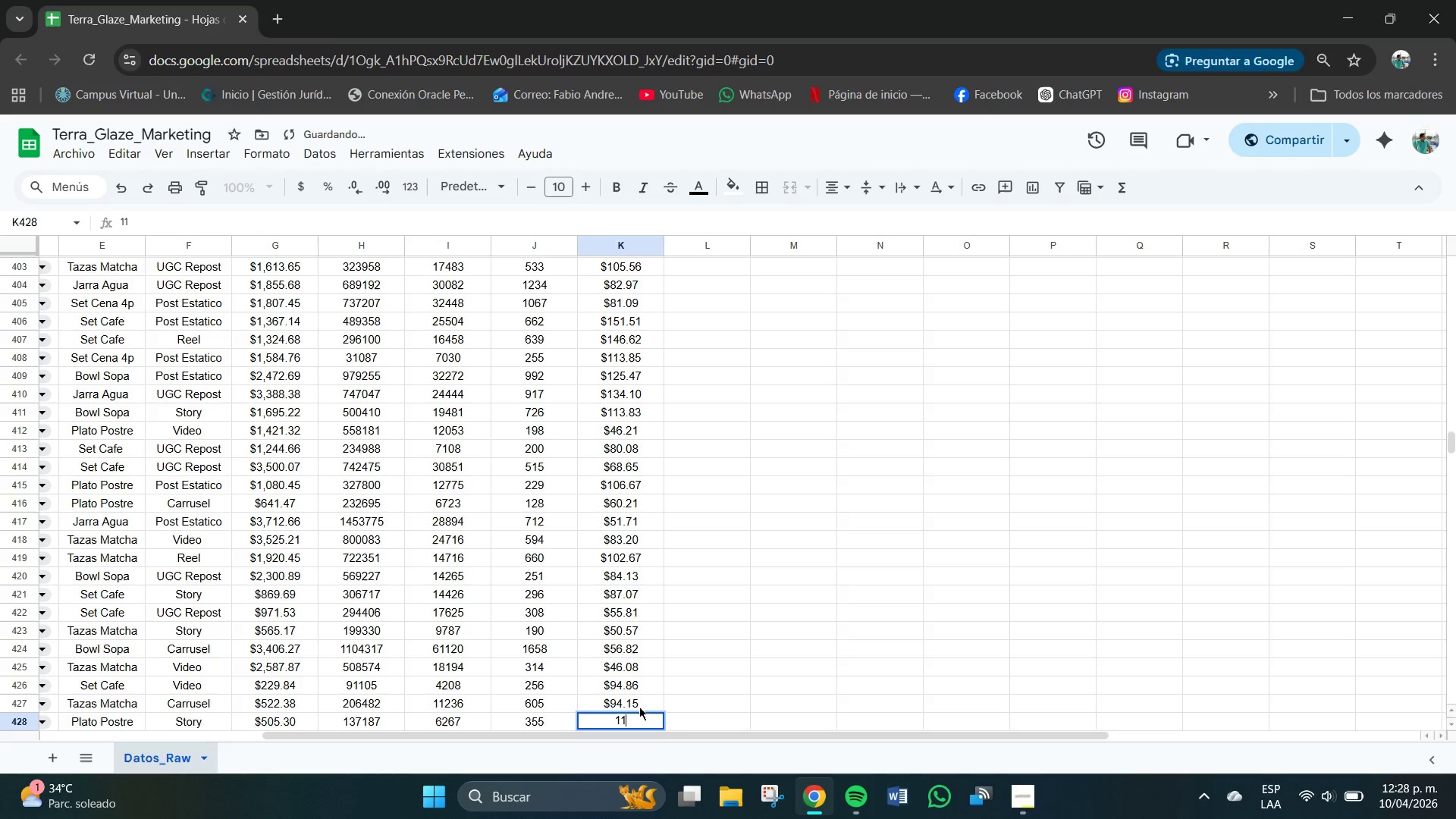 
key(Numpad2)
 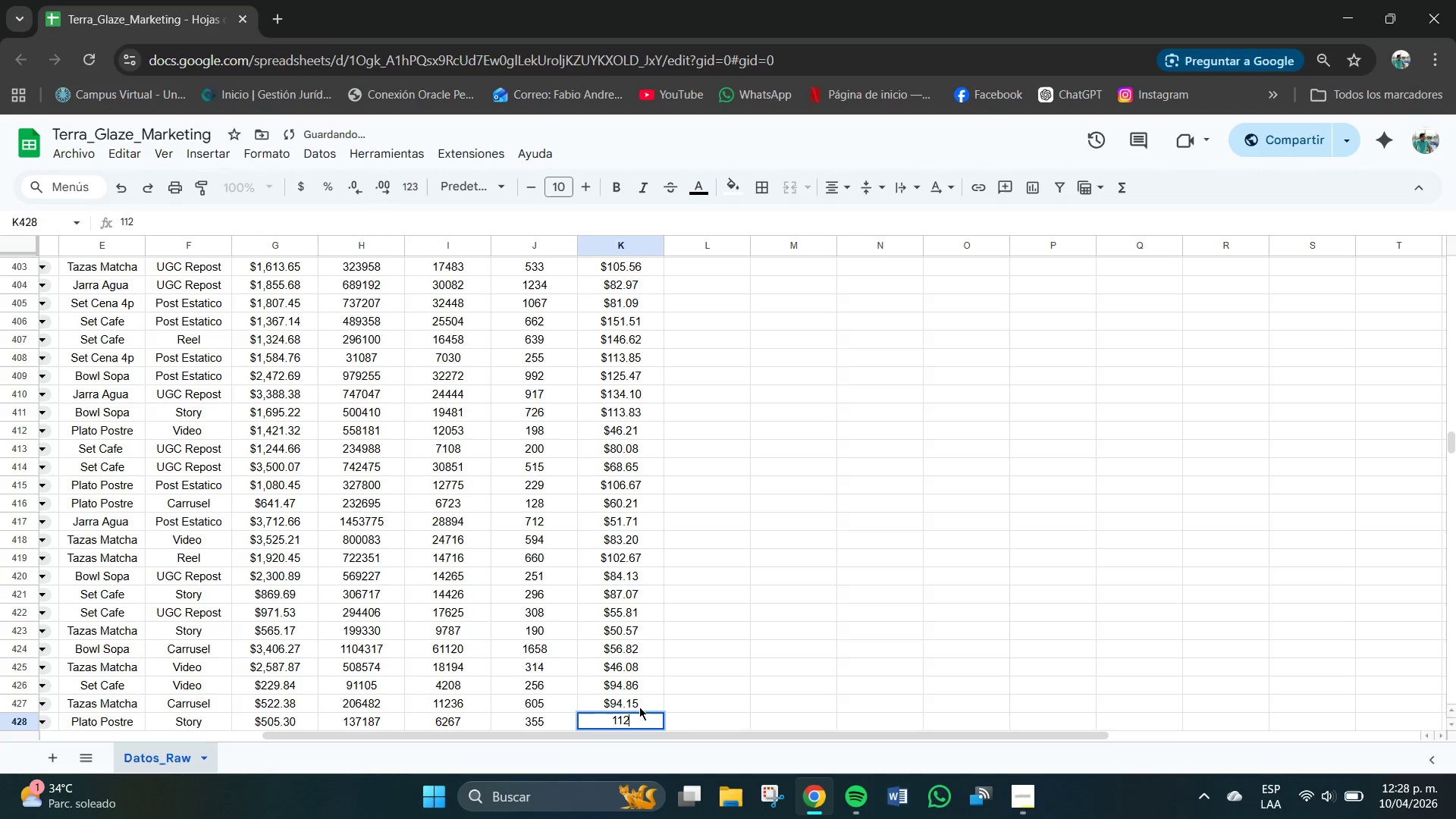 
key(NumpadDecimal)
 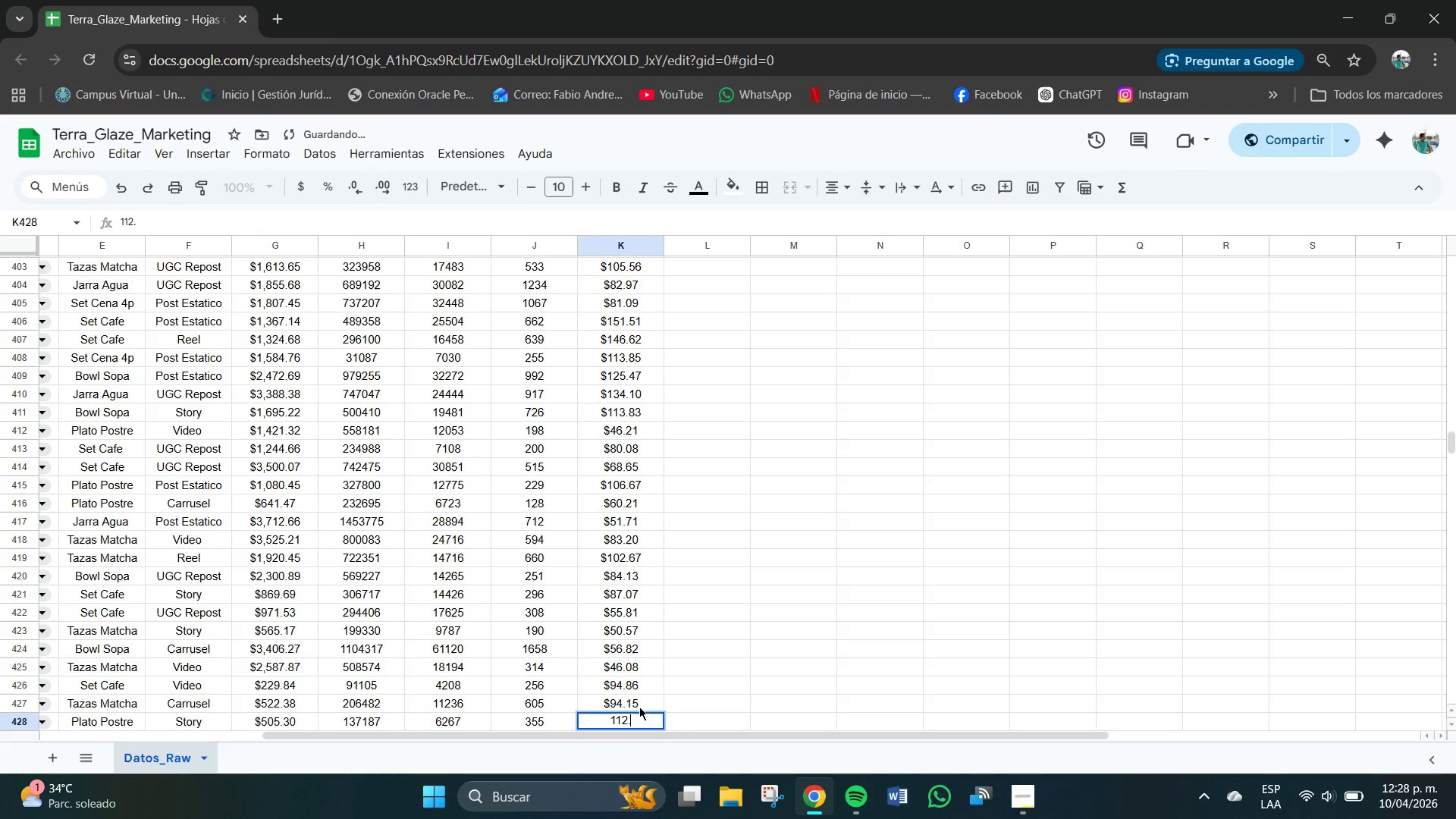 
key(Numpad1)
 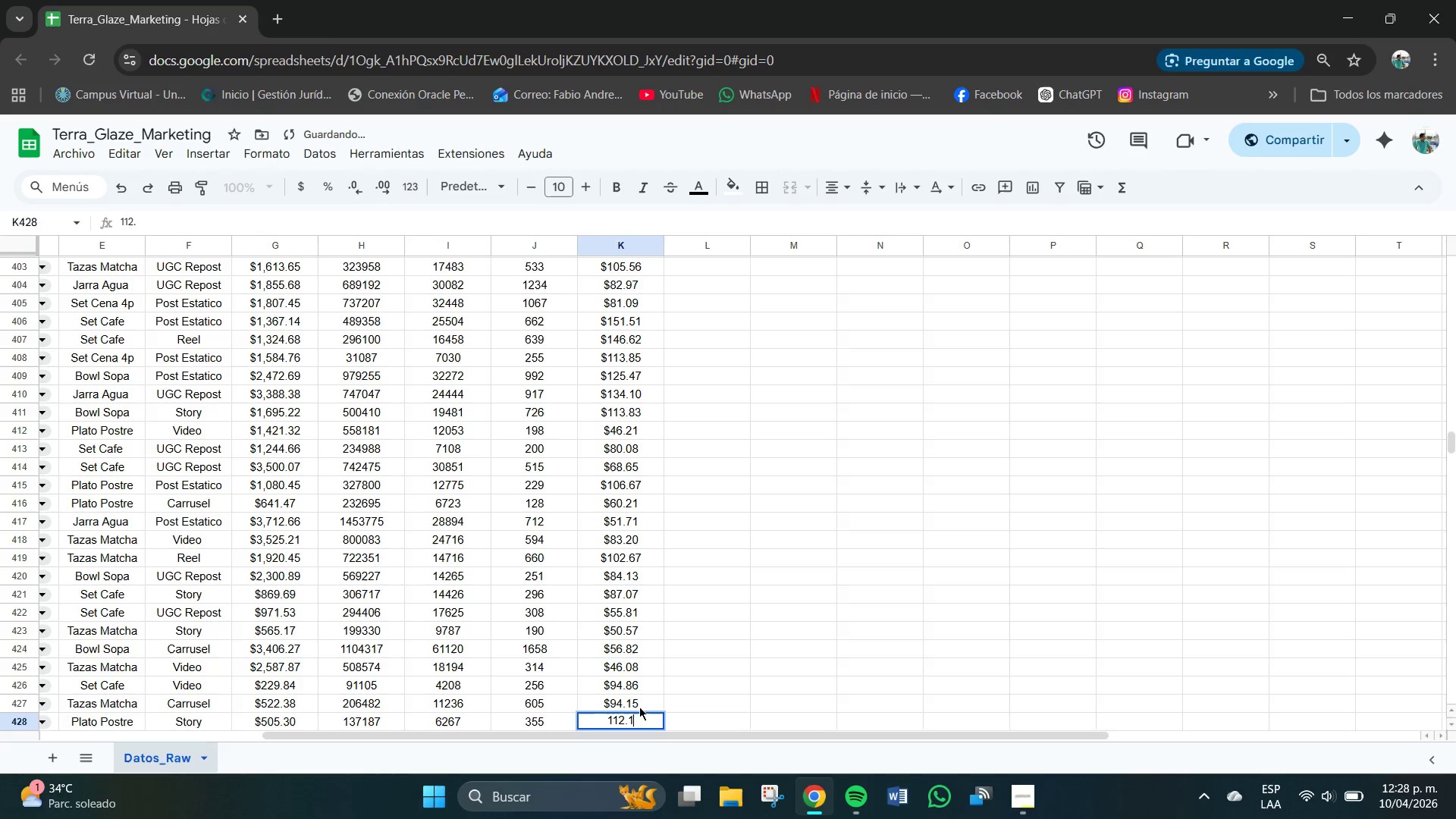 
key(Numpad2)
 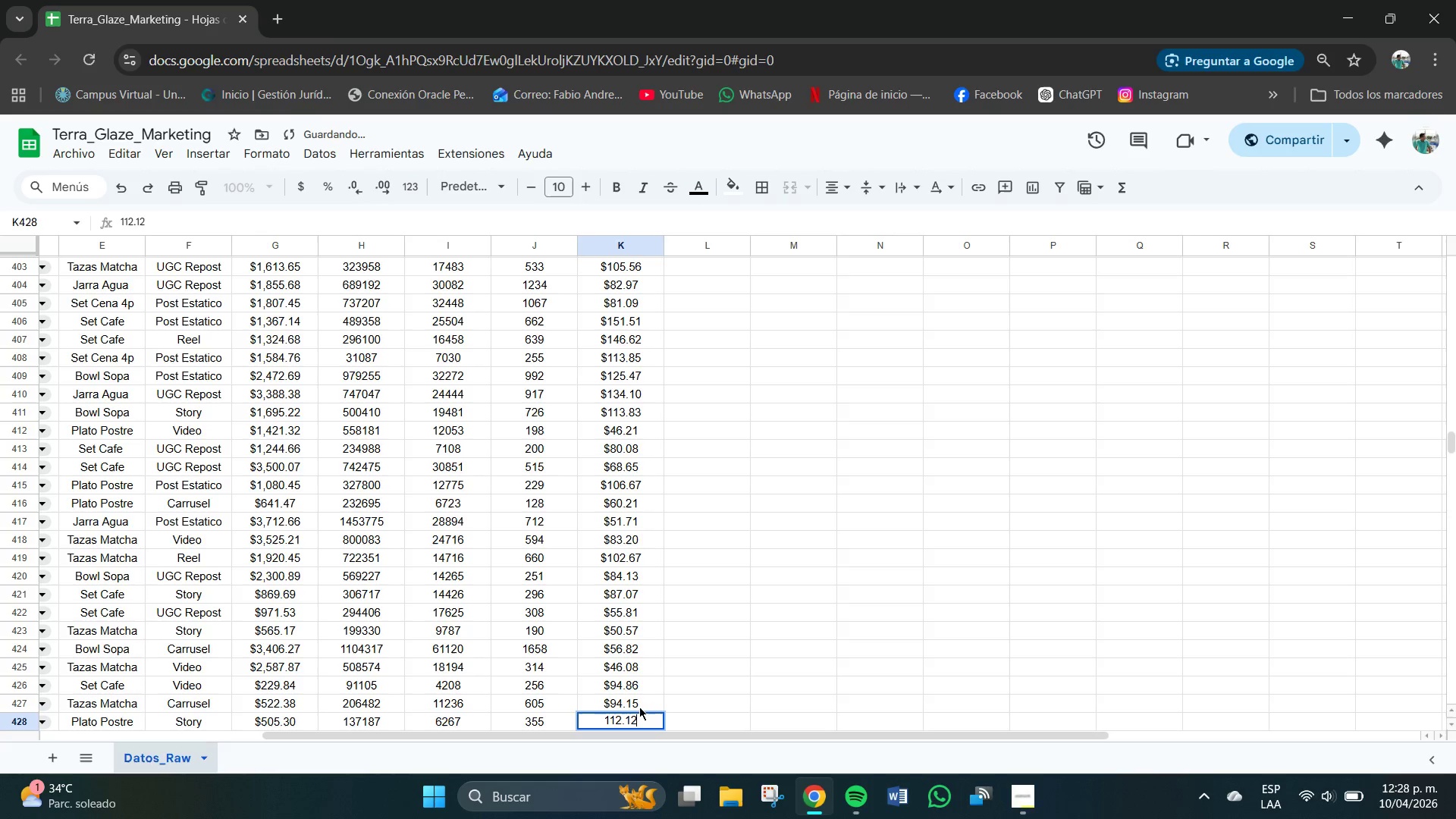 
key(NumpadEnter)
 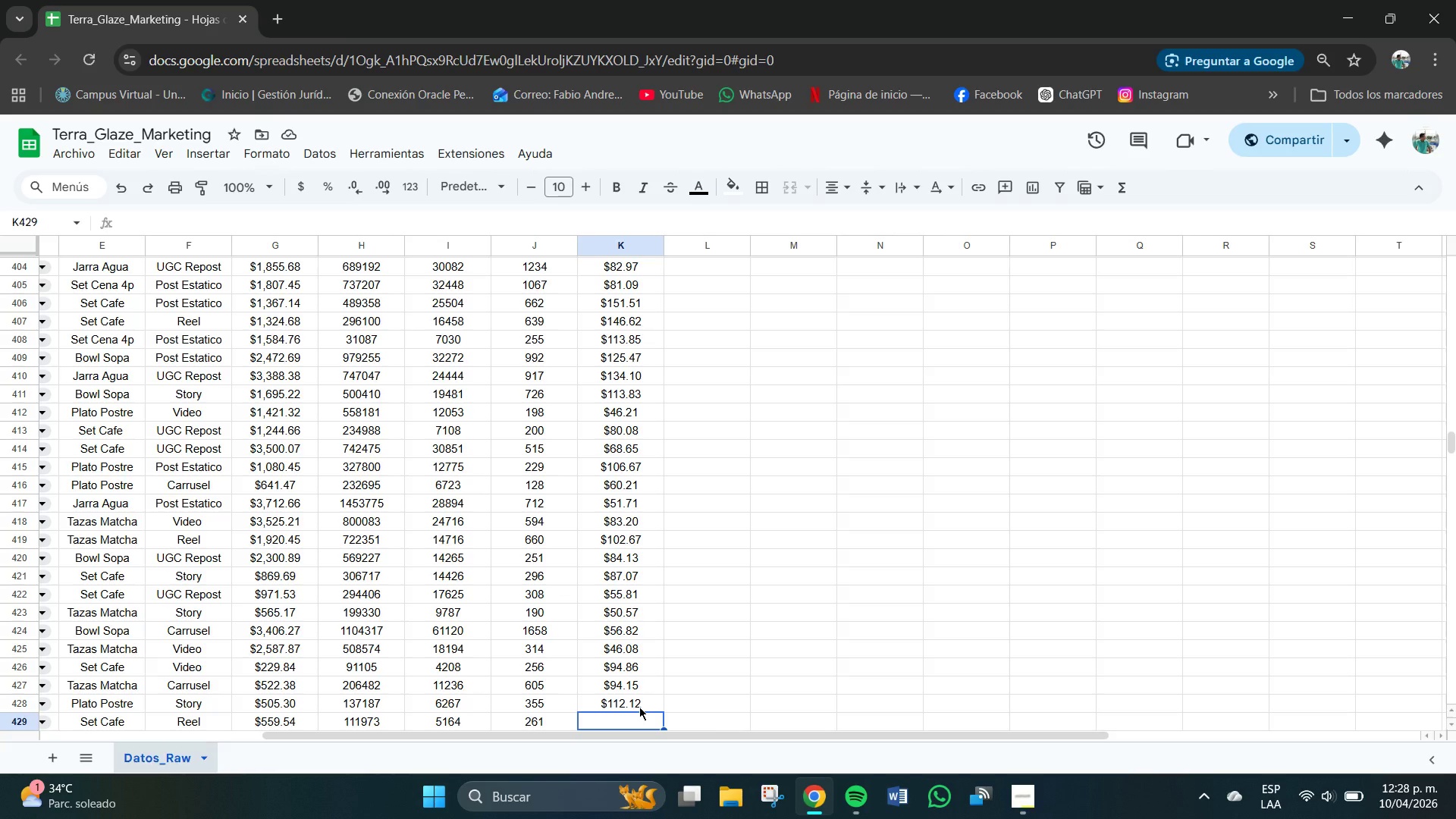 
wait(13.28)
 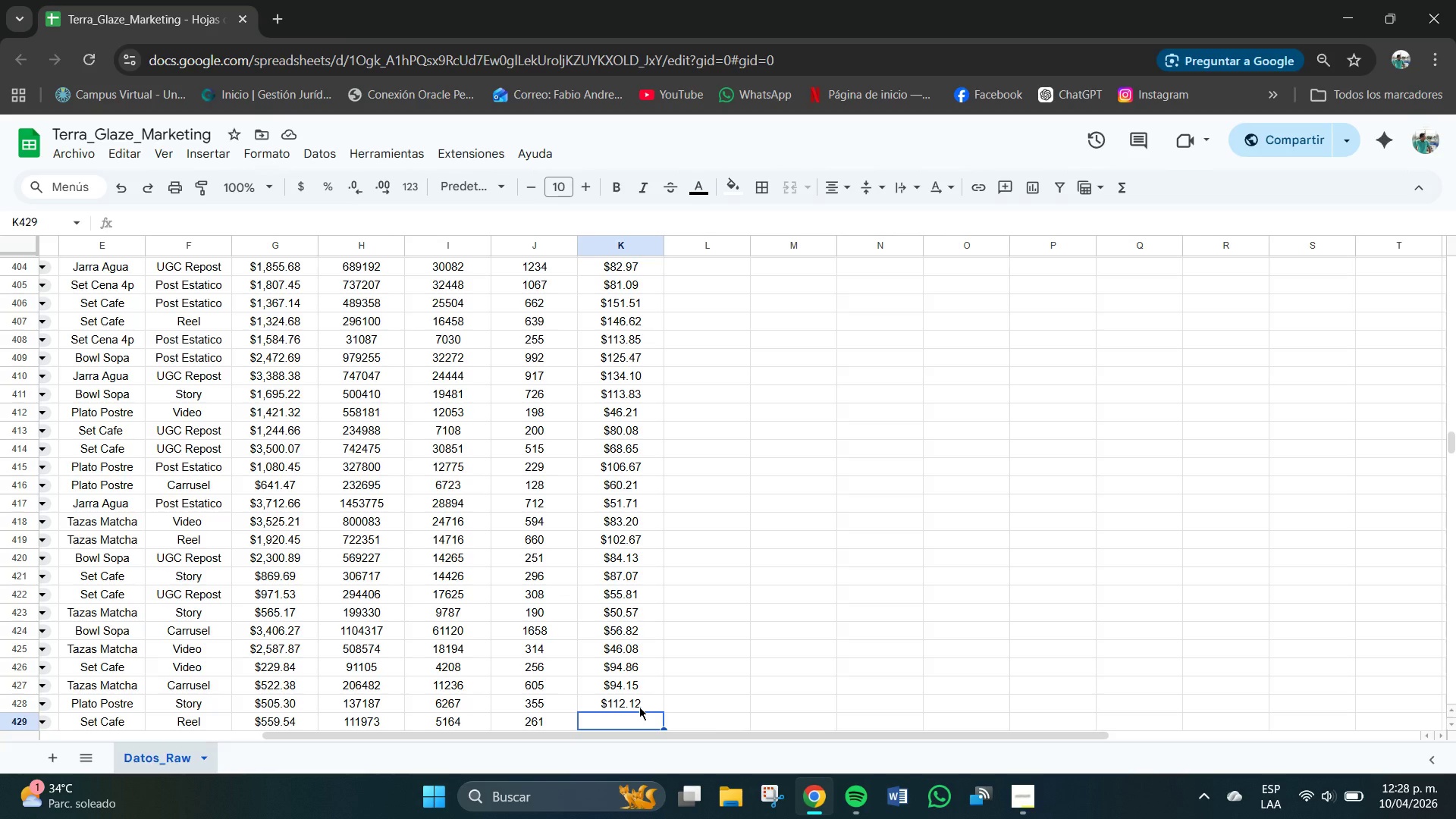 
key(Numpad7)
 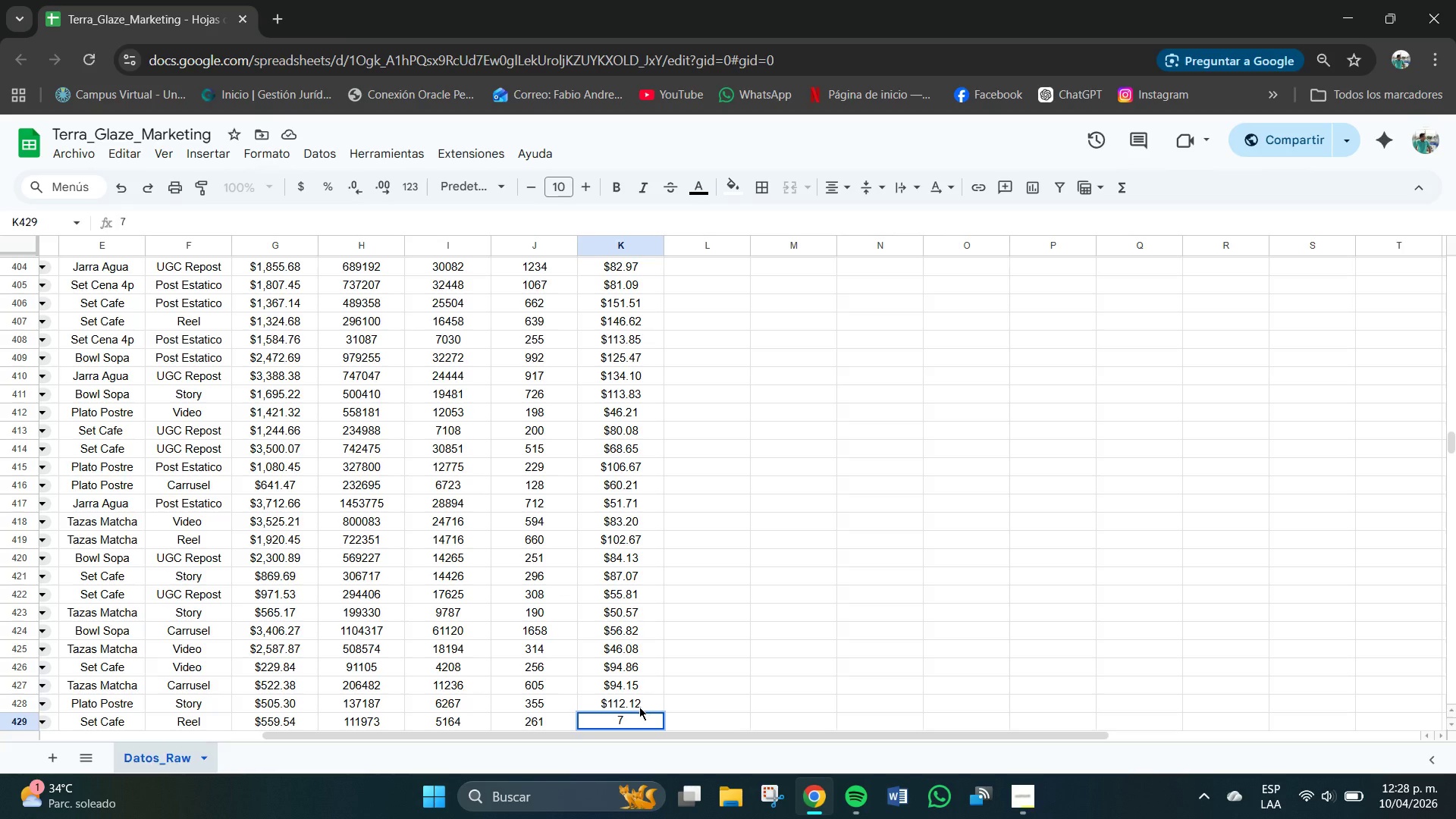 
key(Numpad4)
 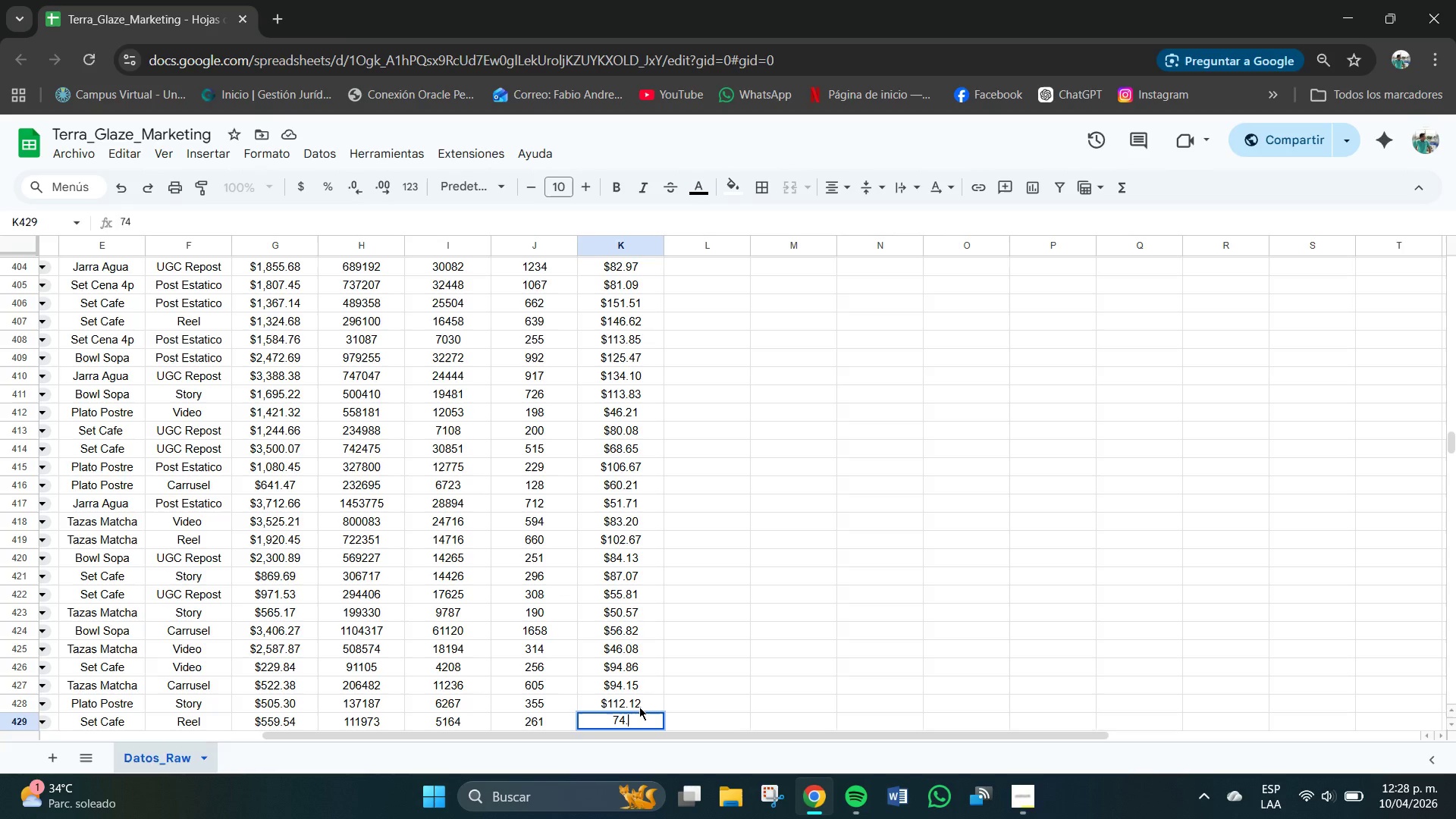 
key(NumpadDecimal)
 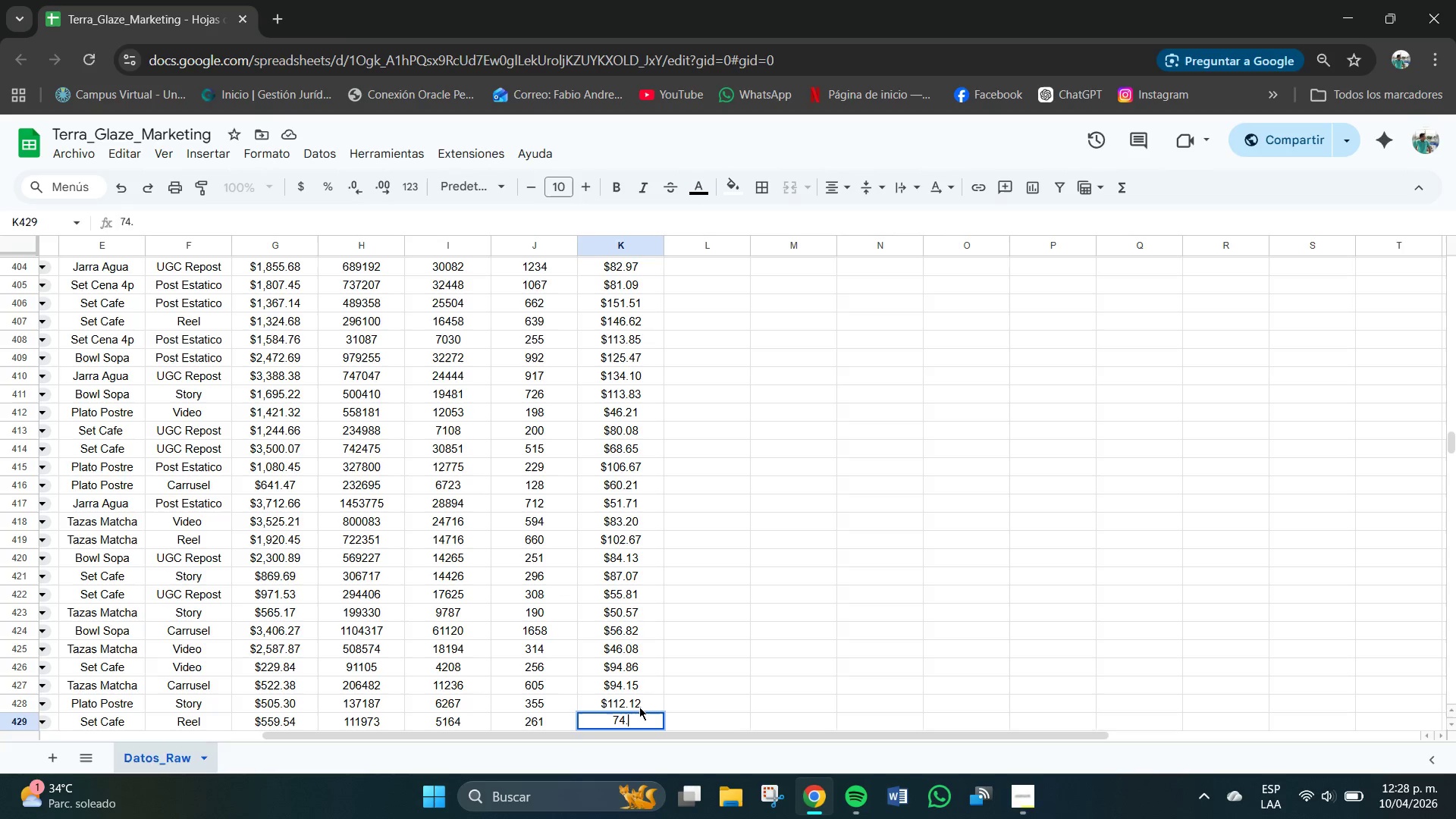 
key(Numpad3)
 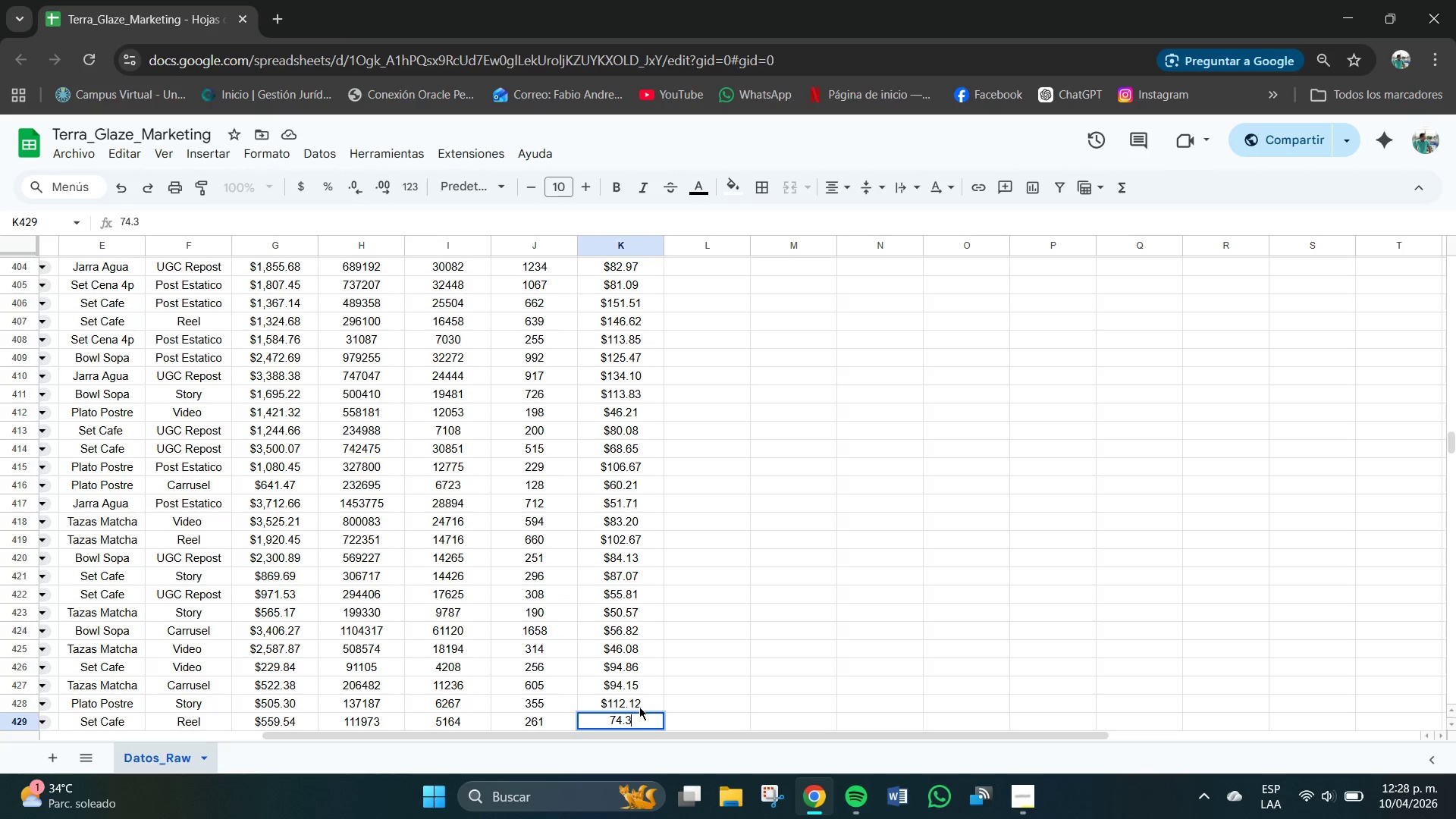 
key(Numpad4)
 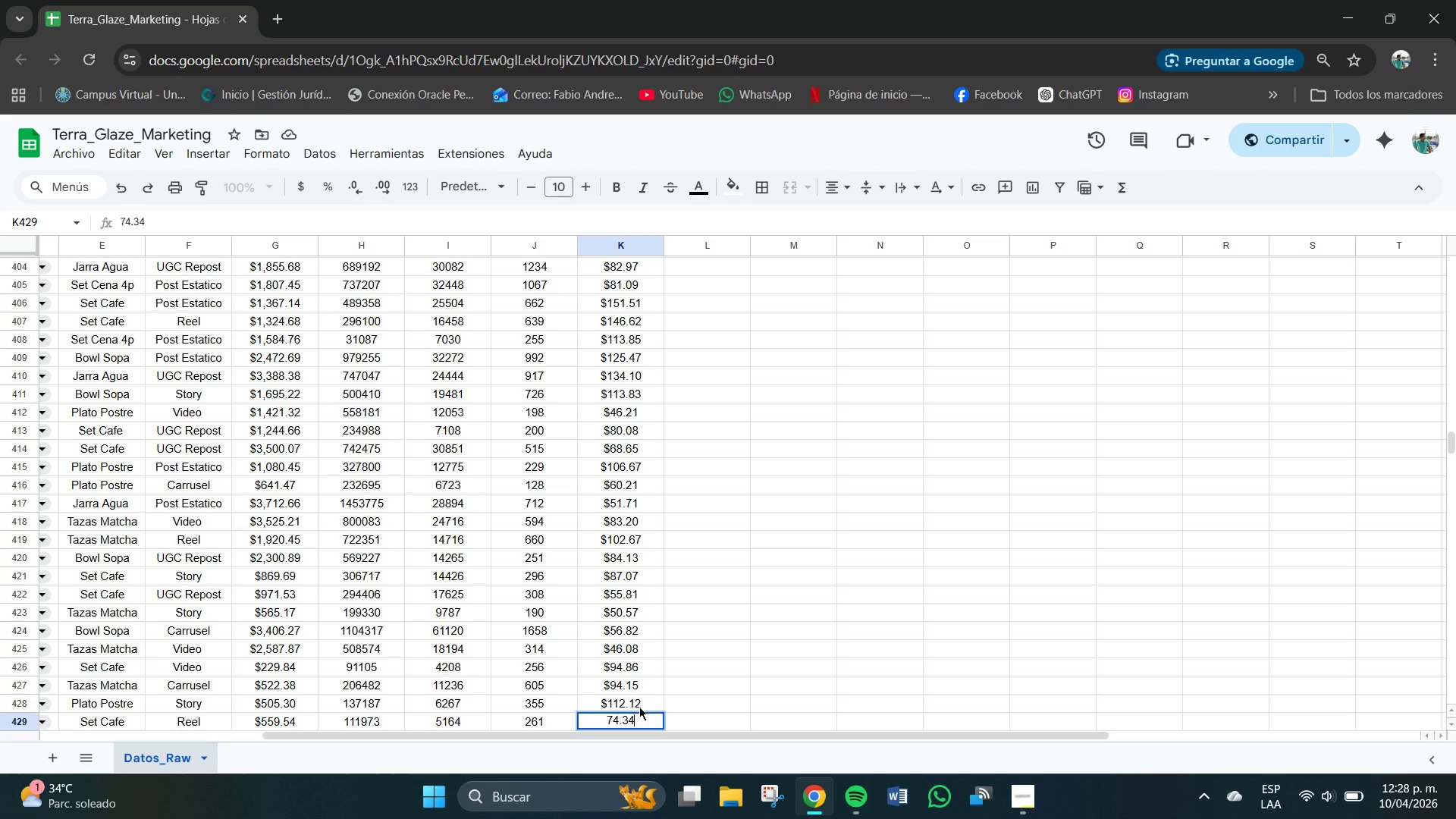 
key(NumpadEnter)
 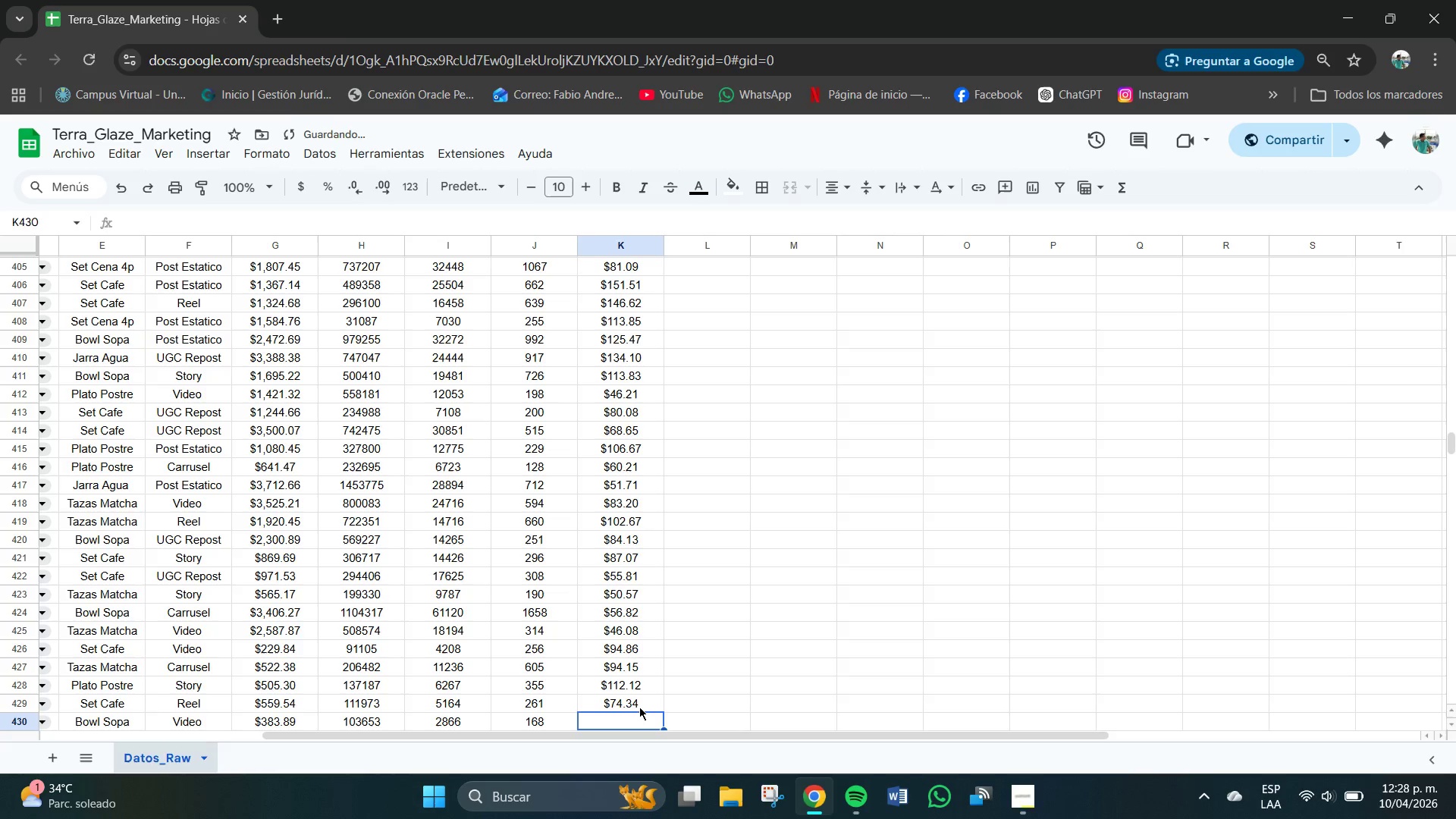 
key(Numpad8)
 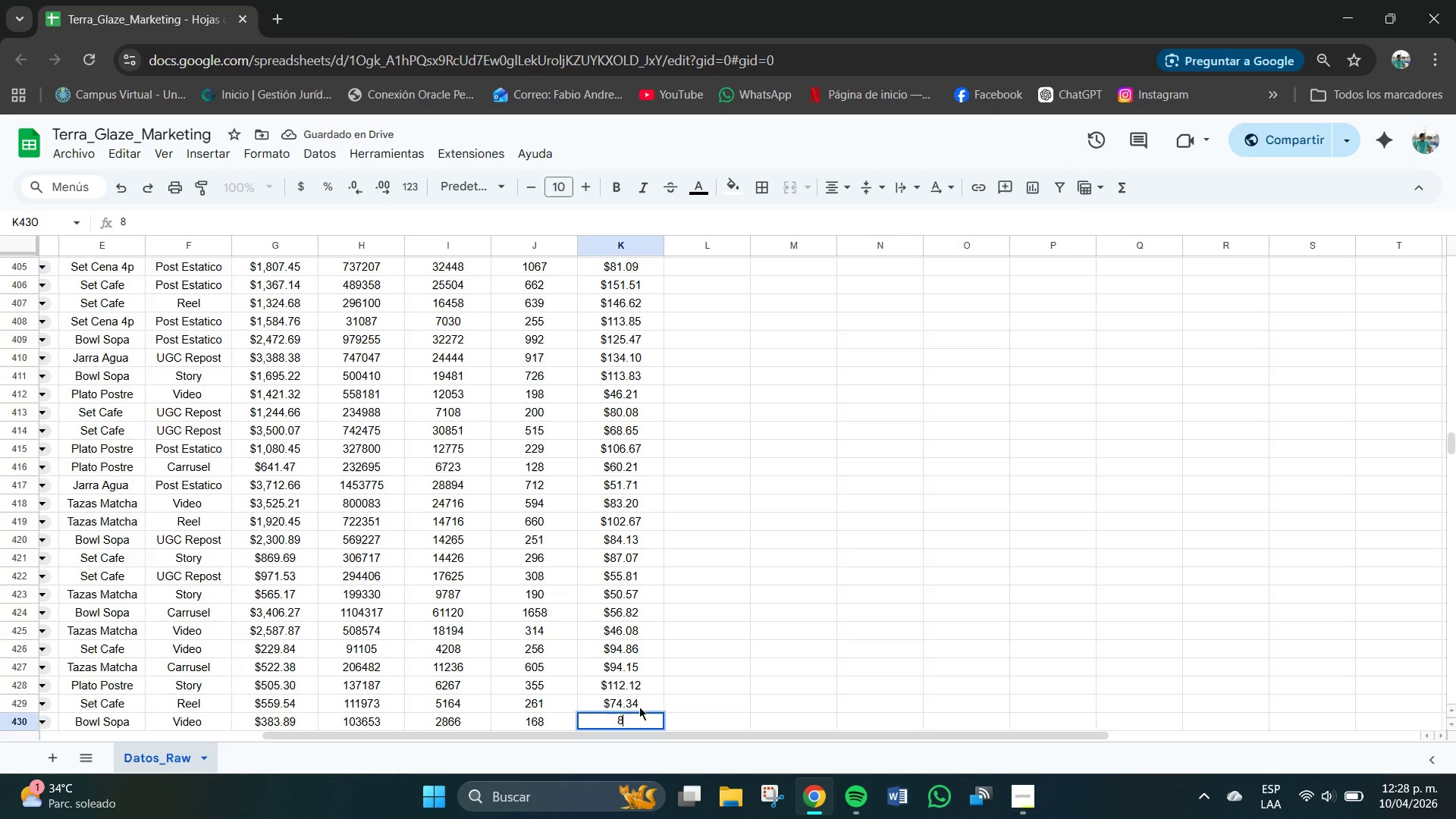 
key(Numpad5)
 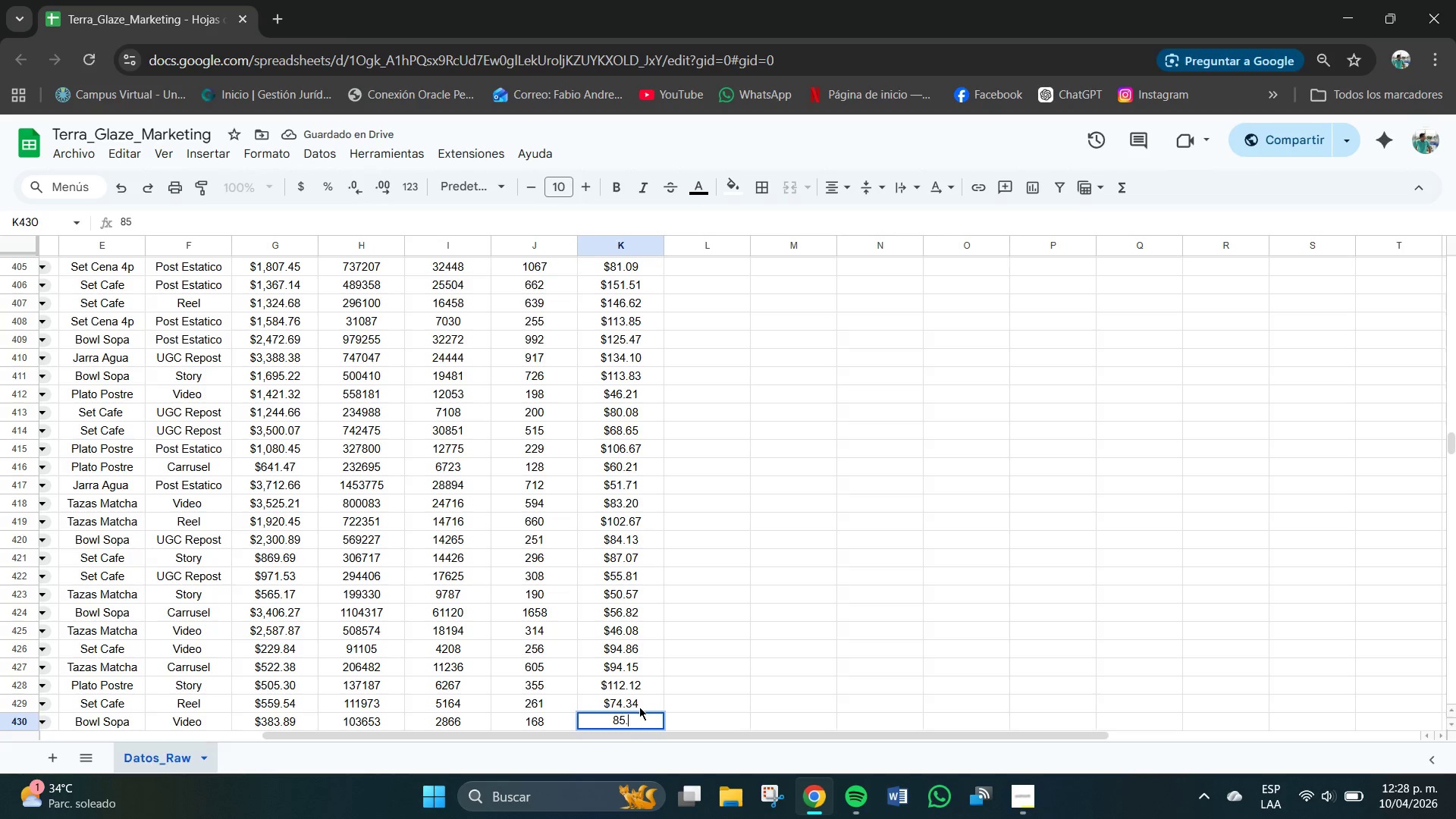 
key(NumpadDecimal)
 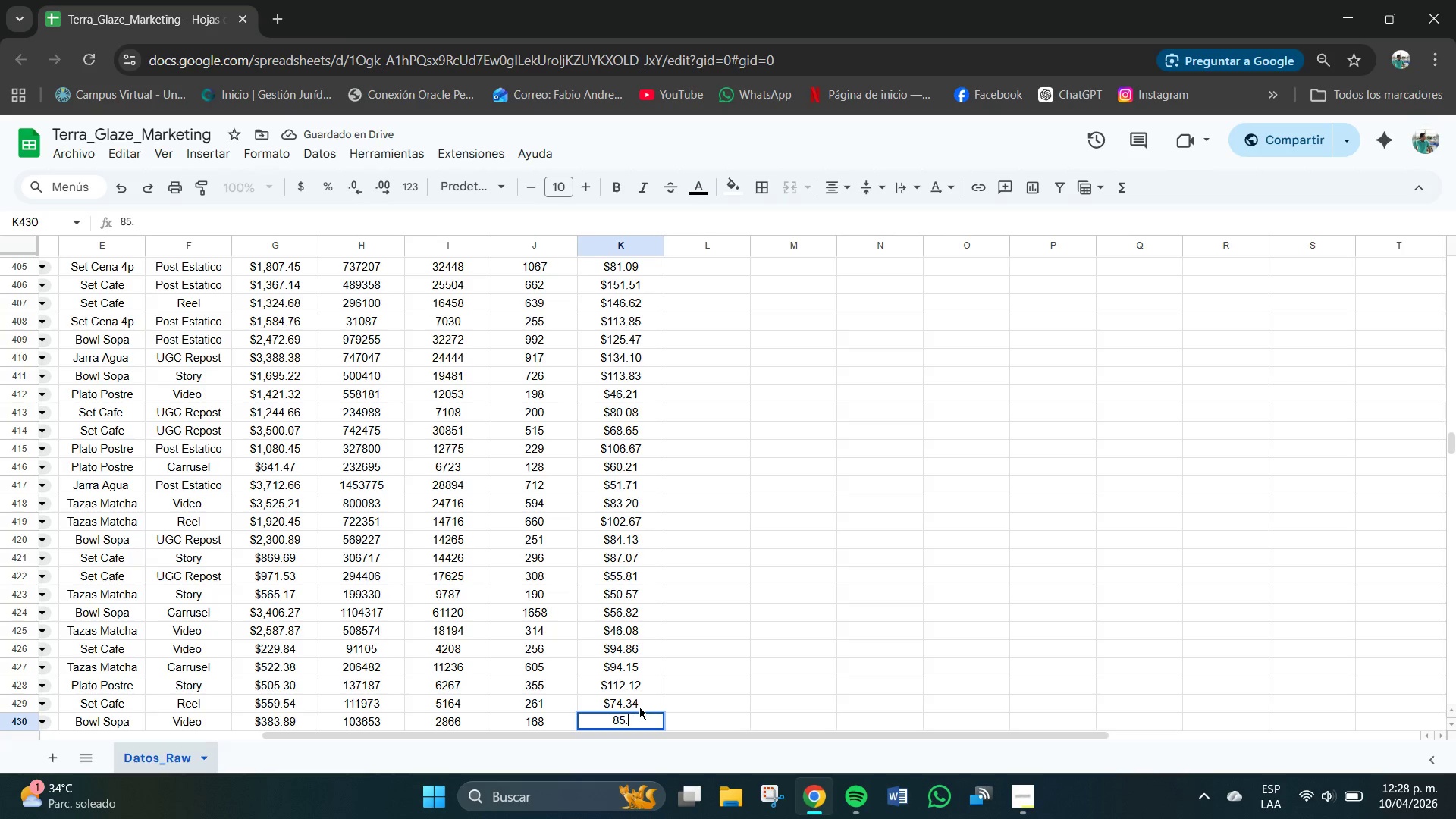 
key(Numpad8)
 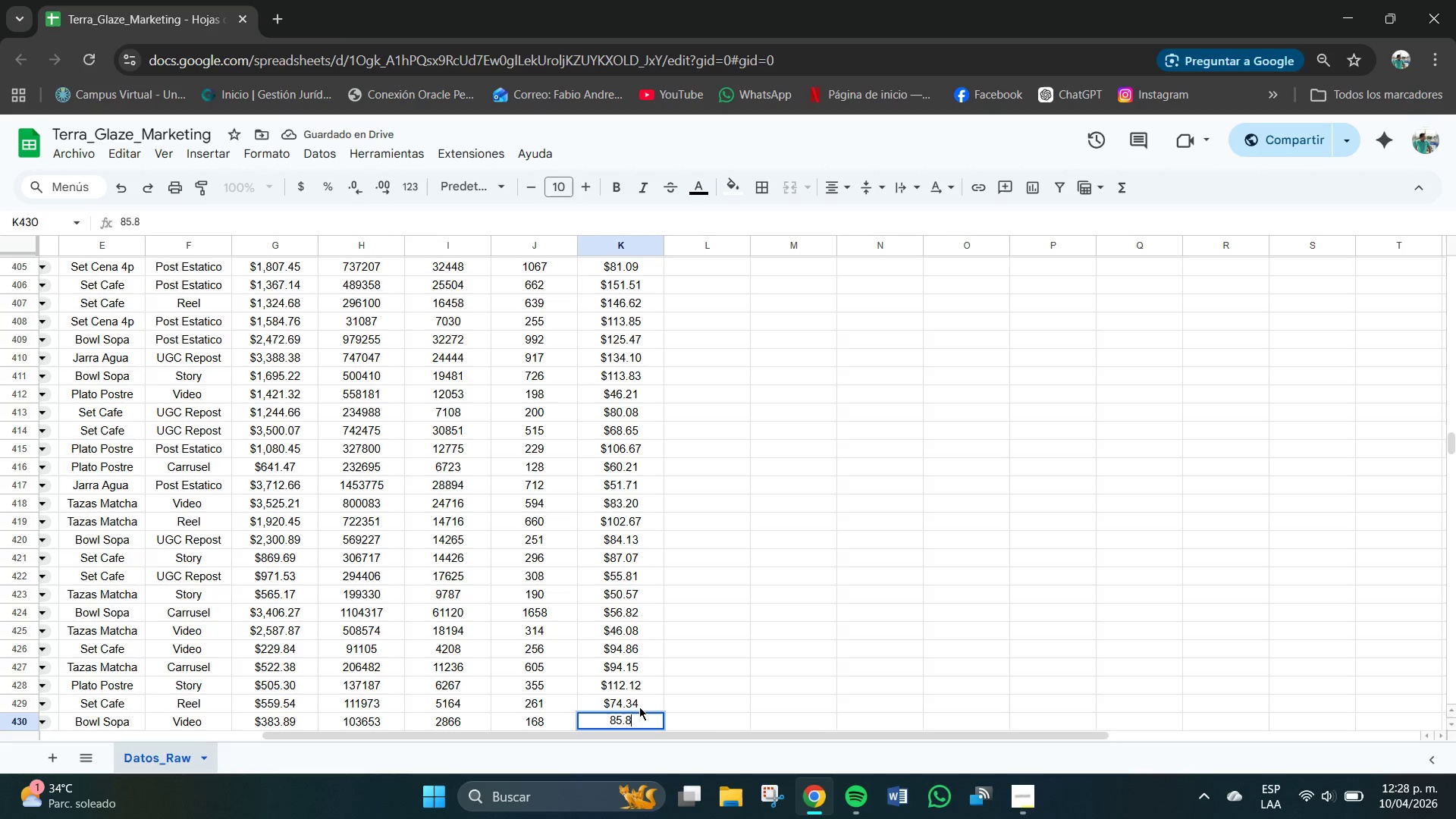 
key(Numpad6)
 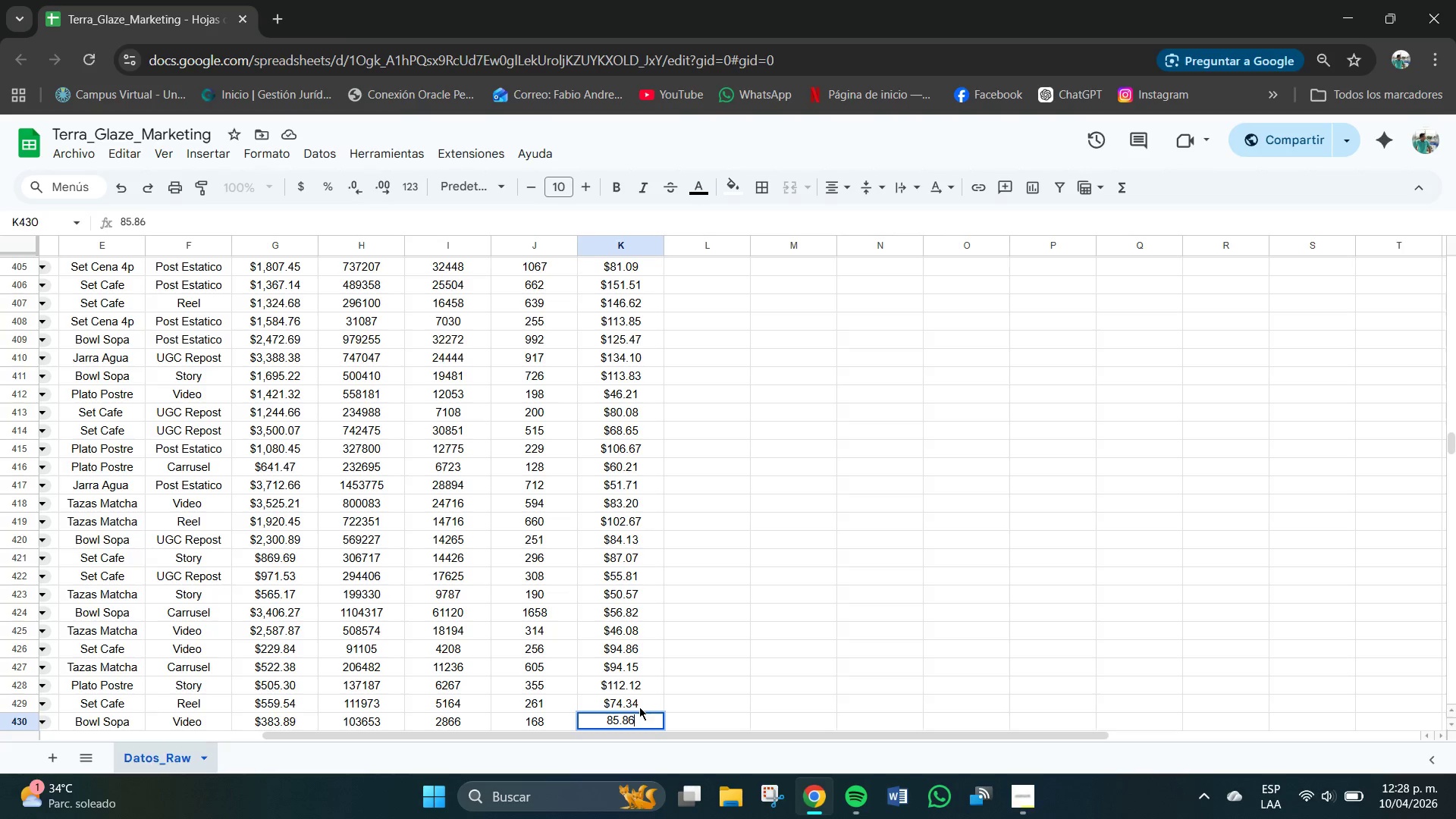 
key(Backspace)
 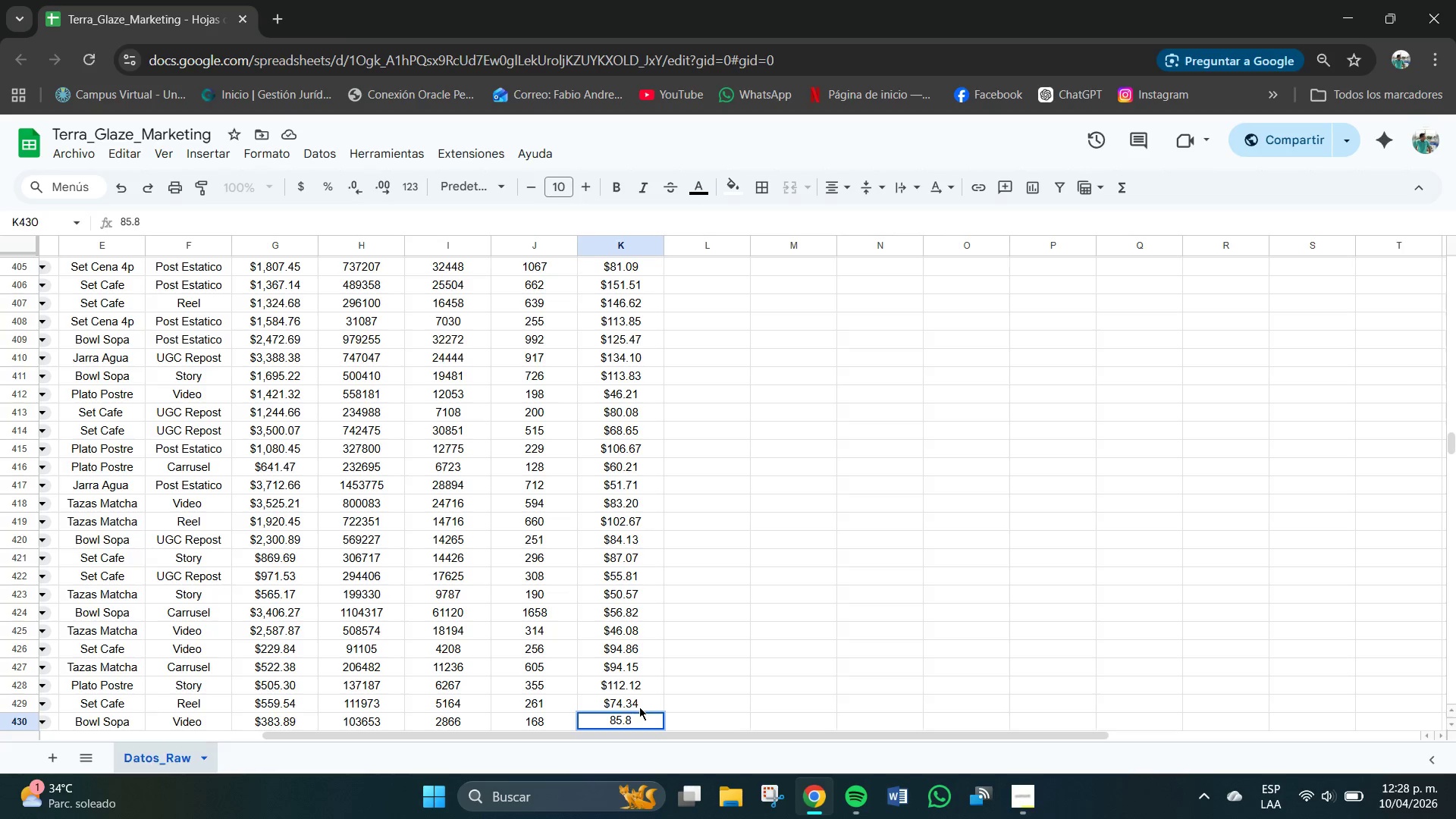 
key(Backspace)
 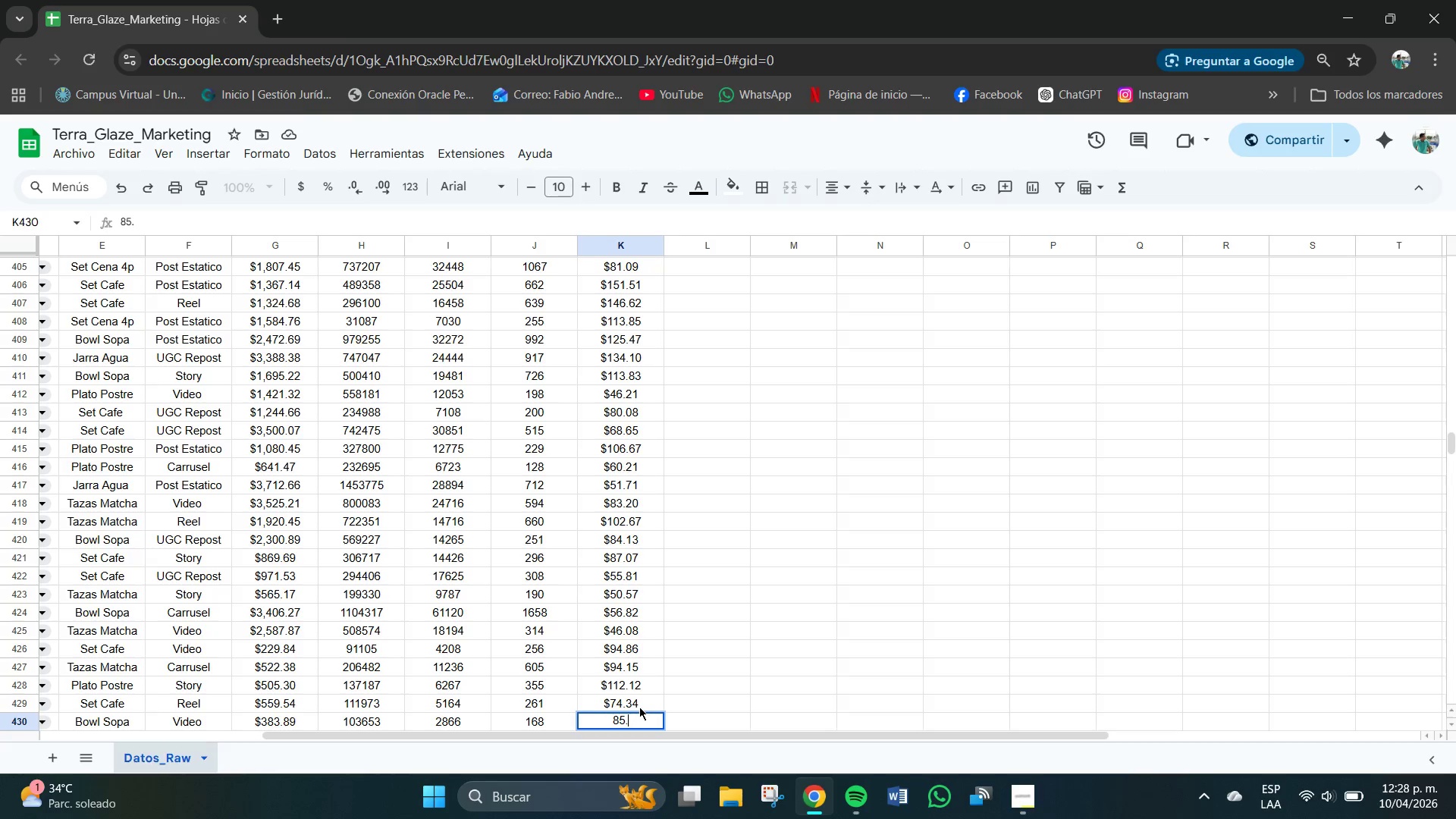 
key(Numpad6)
 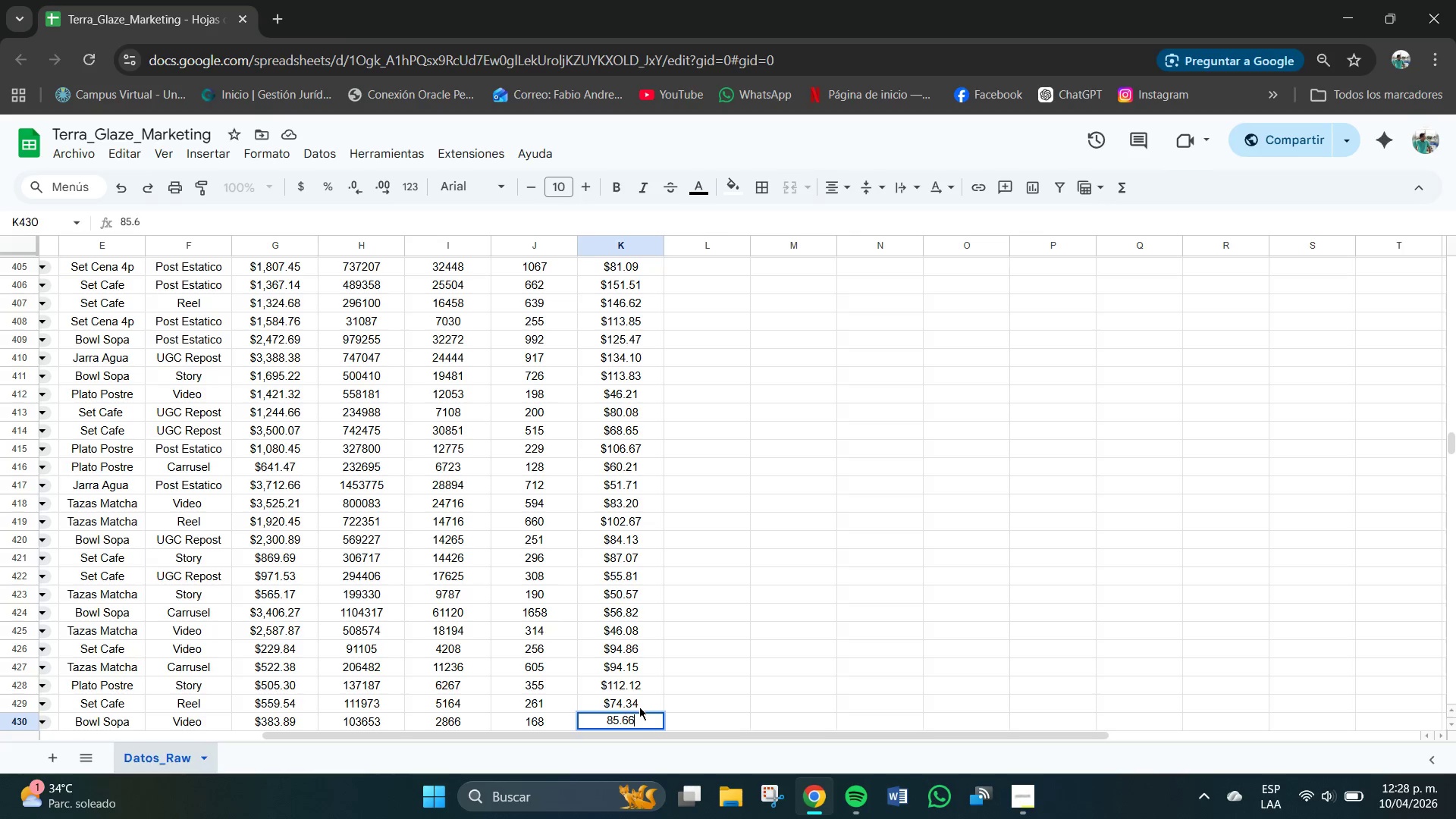 
key(Numpad6)
 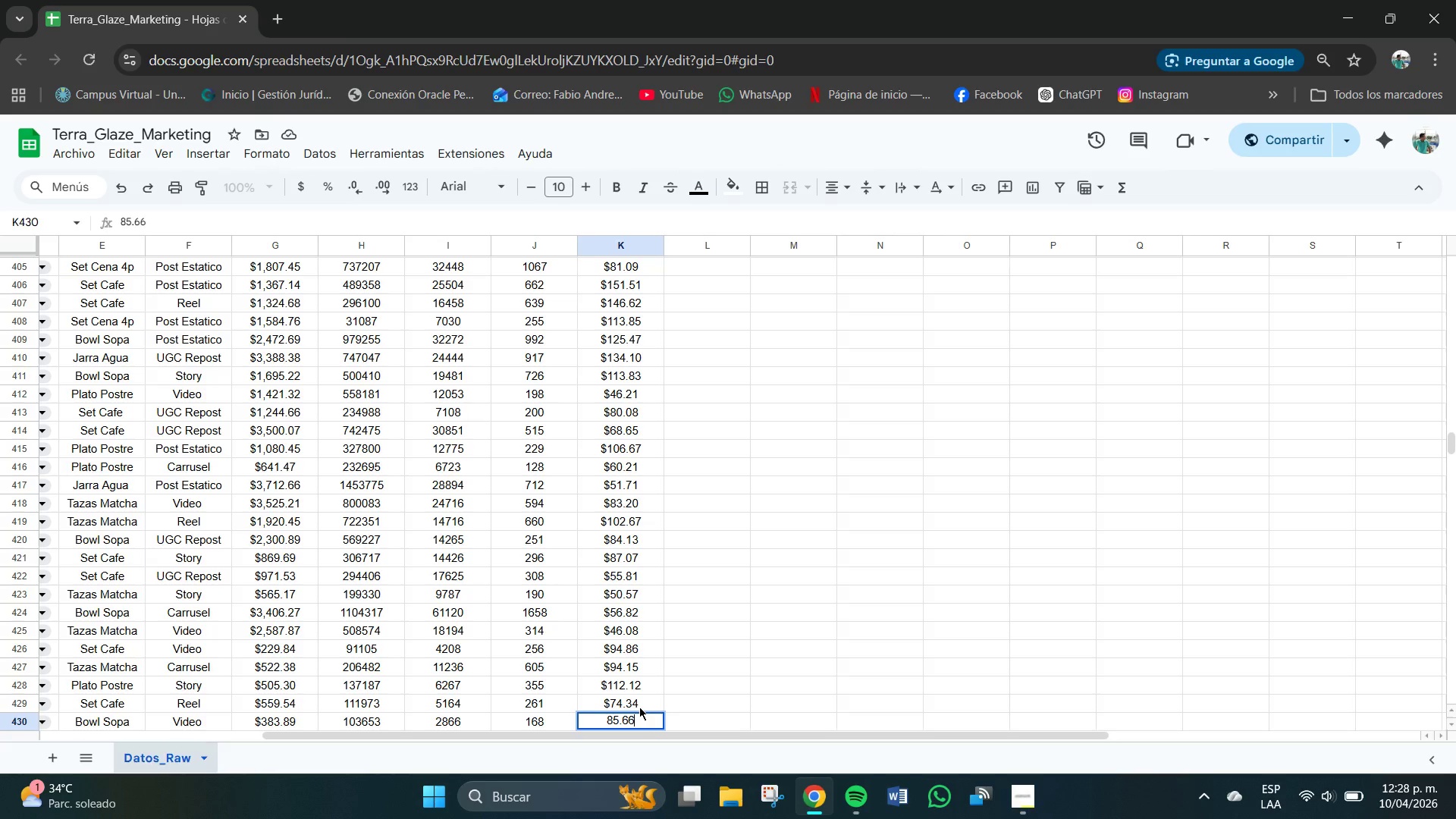 
key(NumpadEnter)
 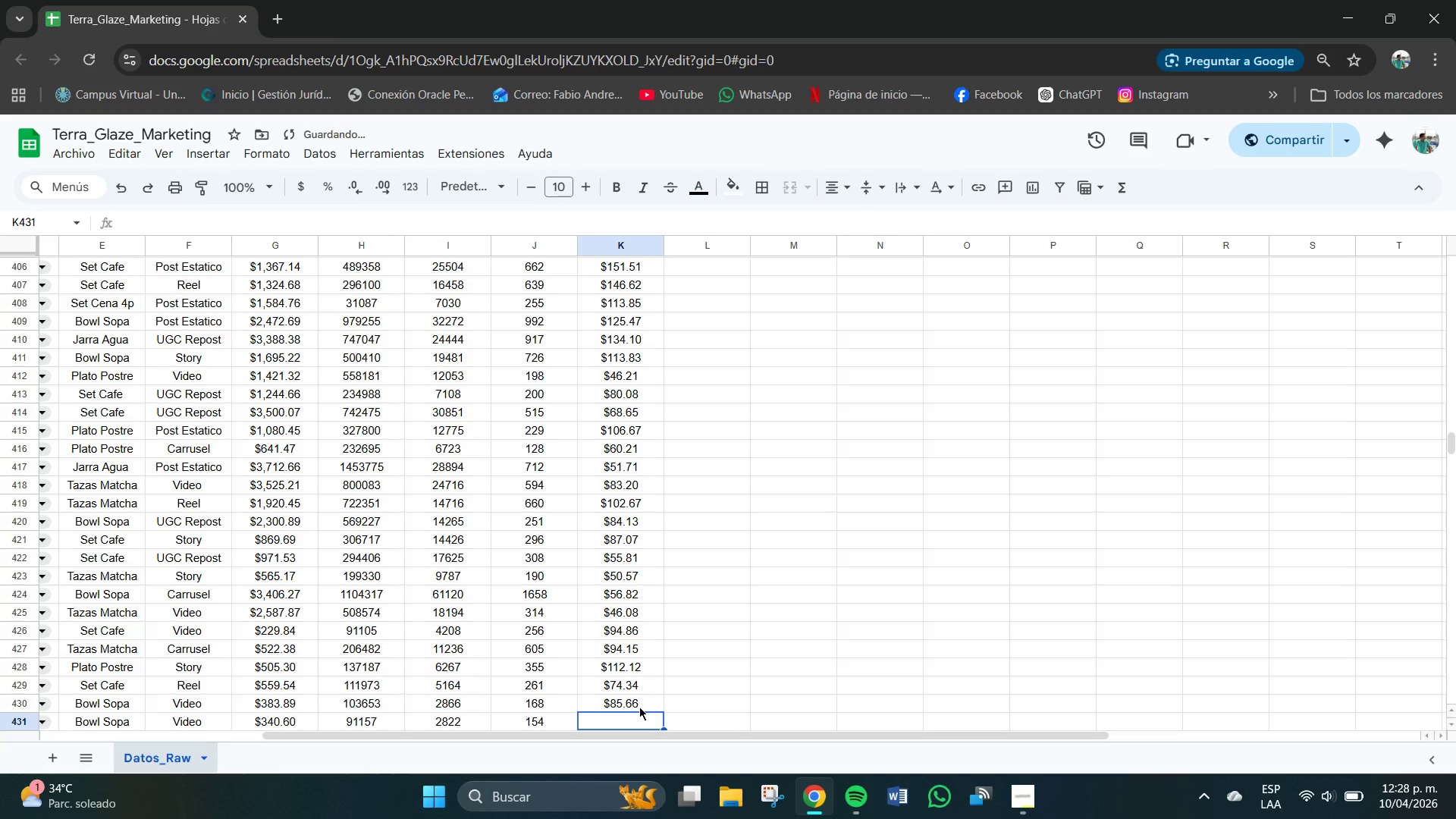 
key(Numpad1)
 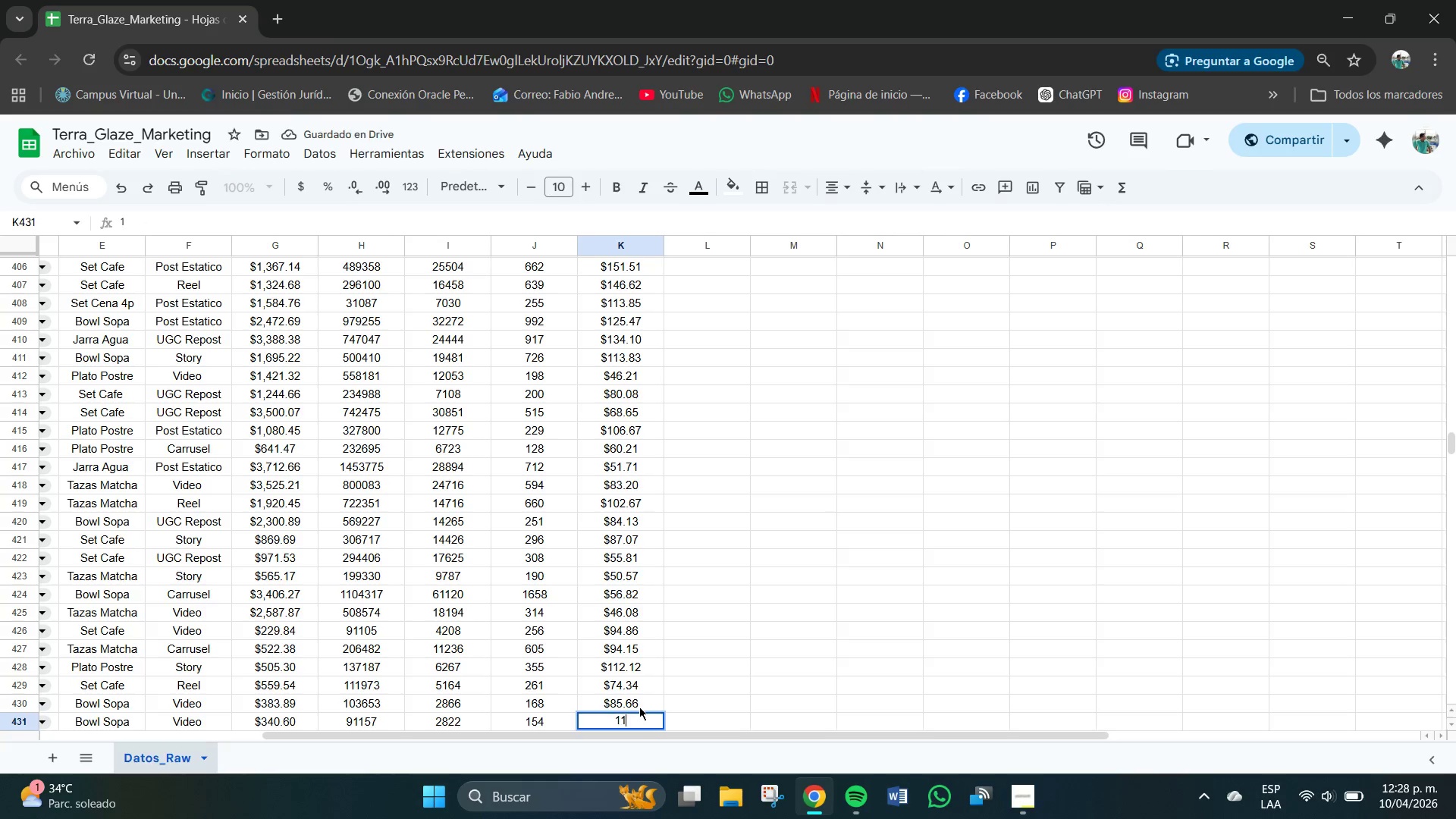 
key(Numpad1)
 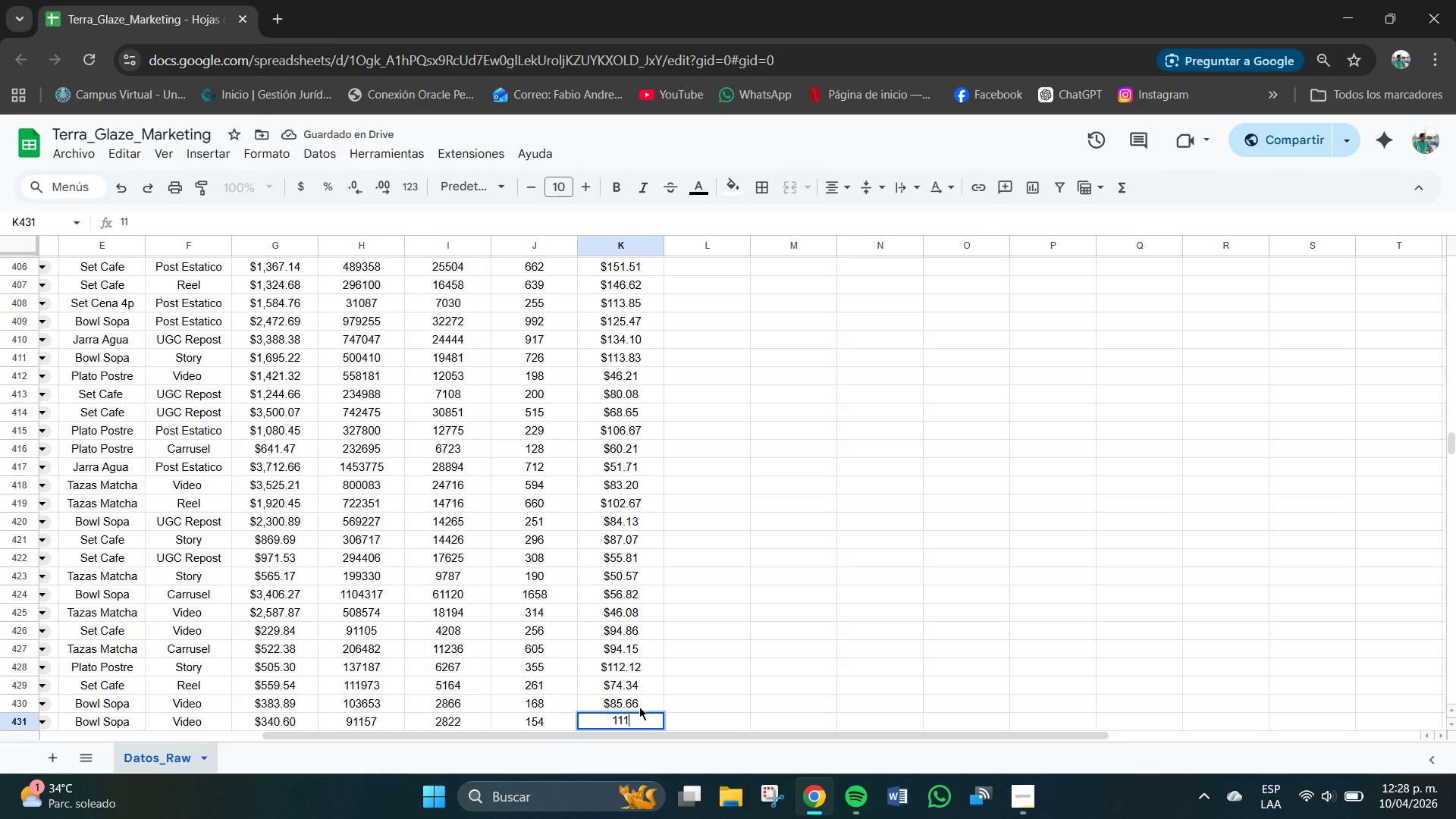 
key(Numpad1)
 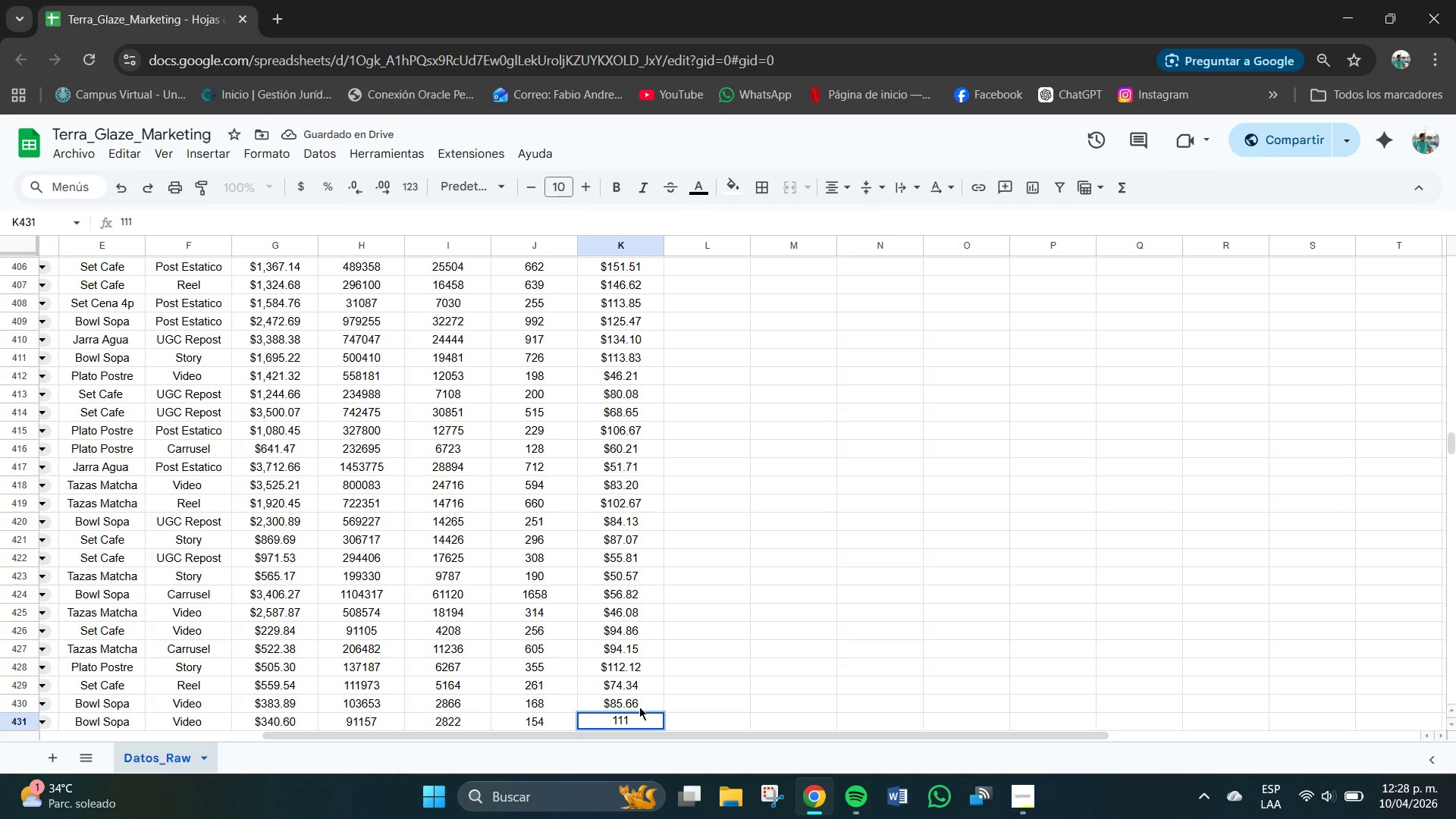 
key(NumpadDecimal)
 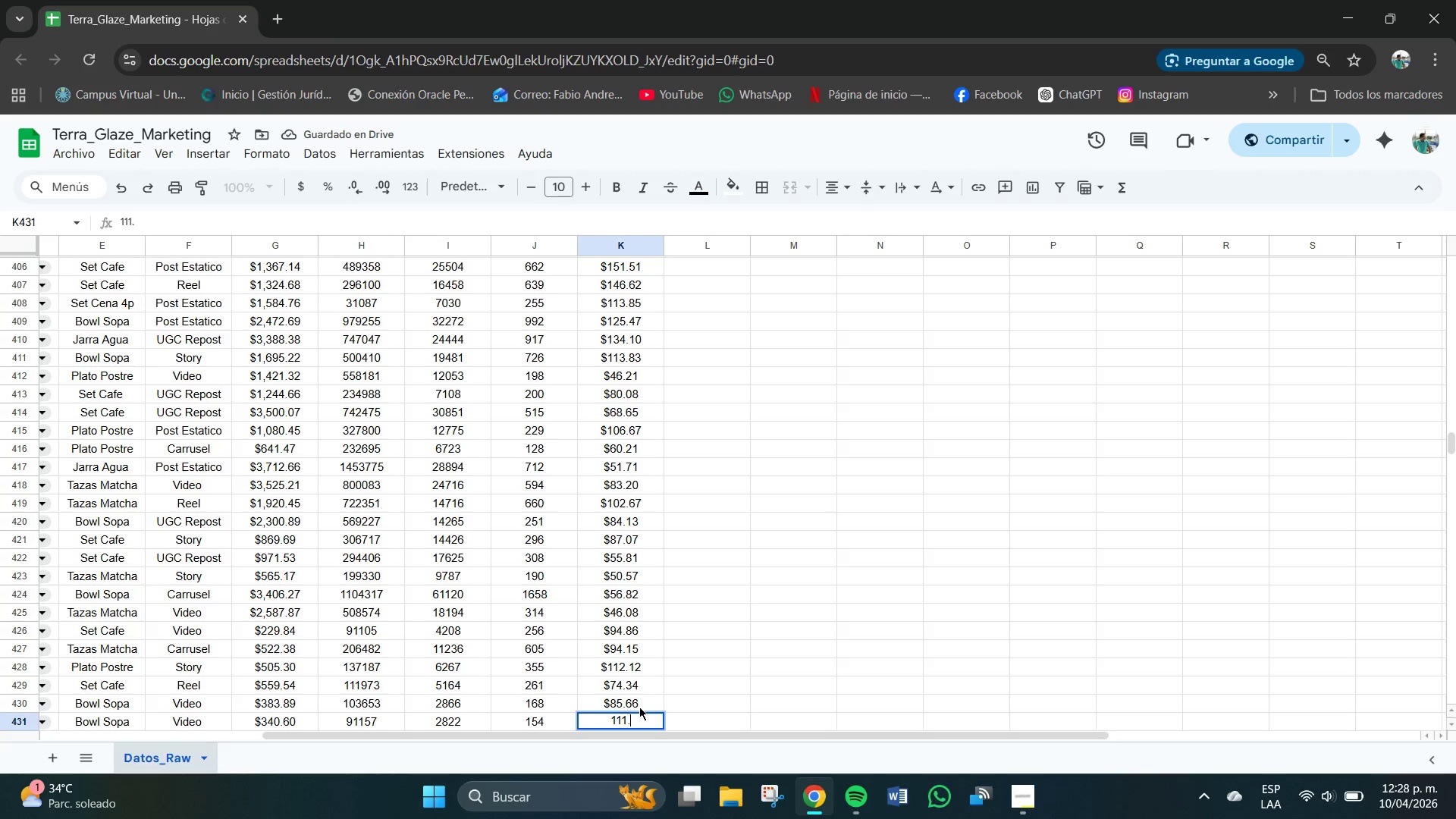 
key(Numpad6)
 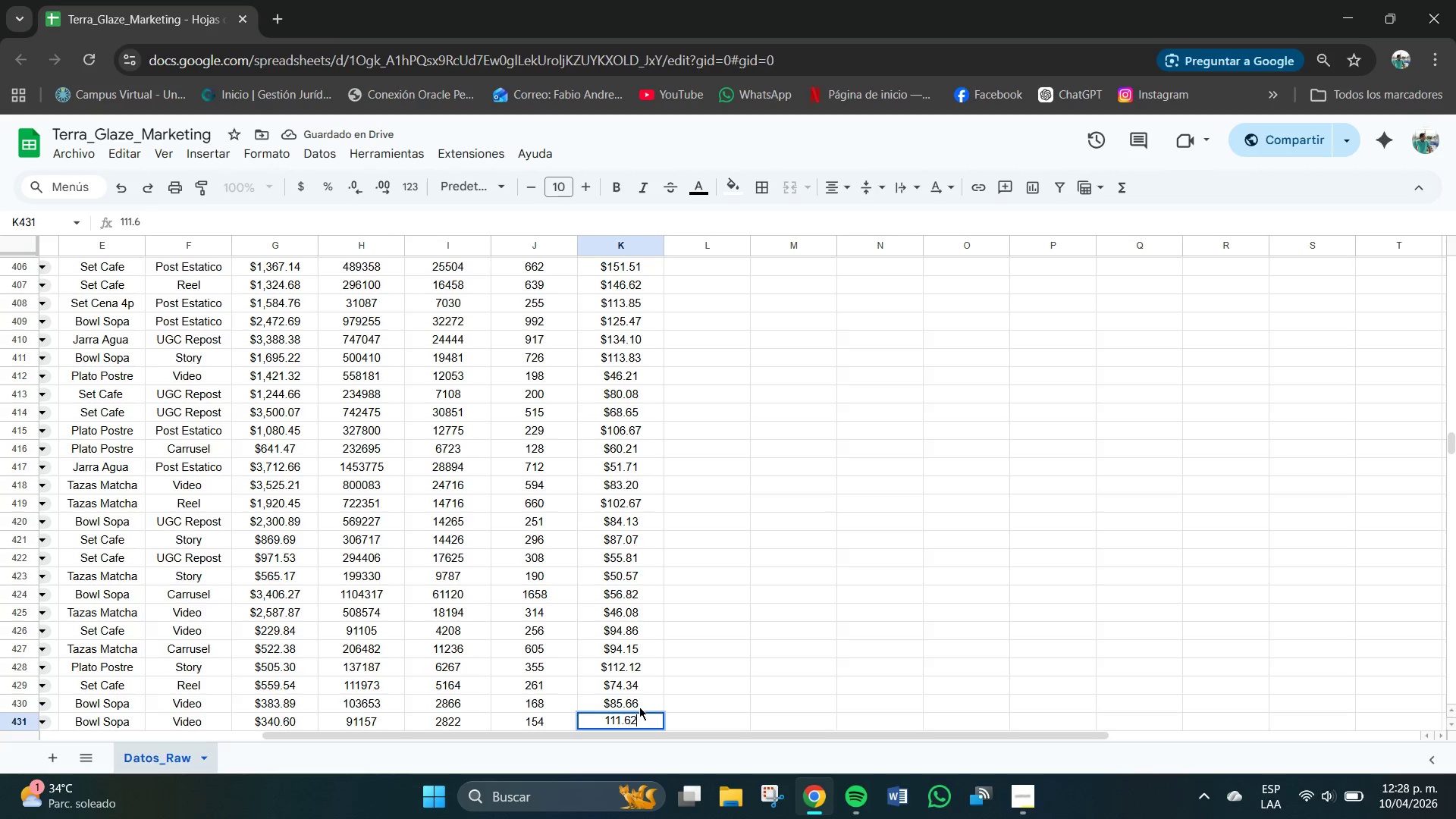 
key(Numpad2)
 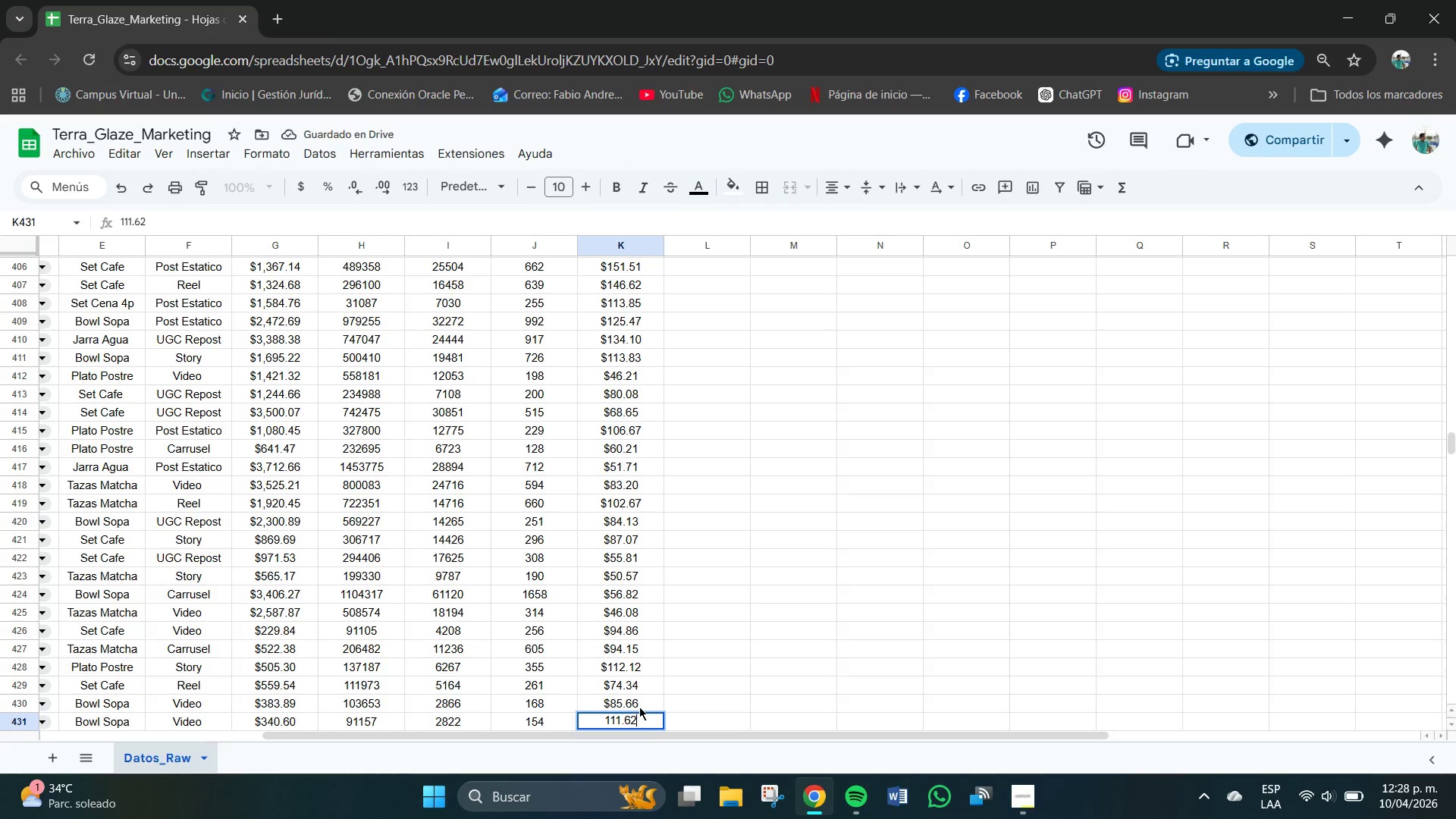 
key(NumpadEnter)
 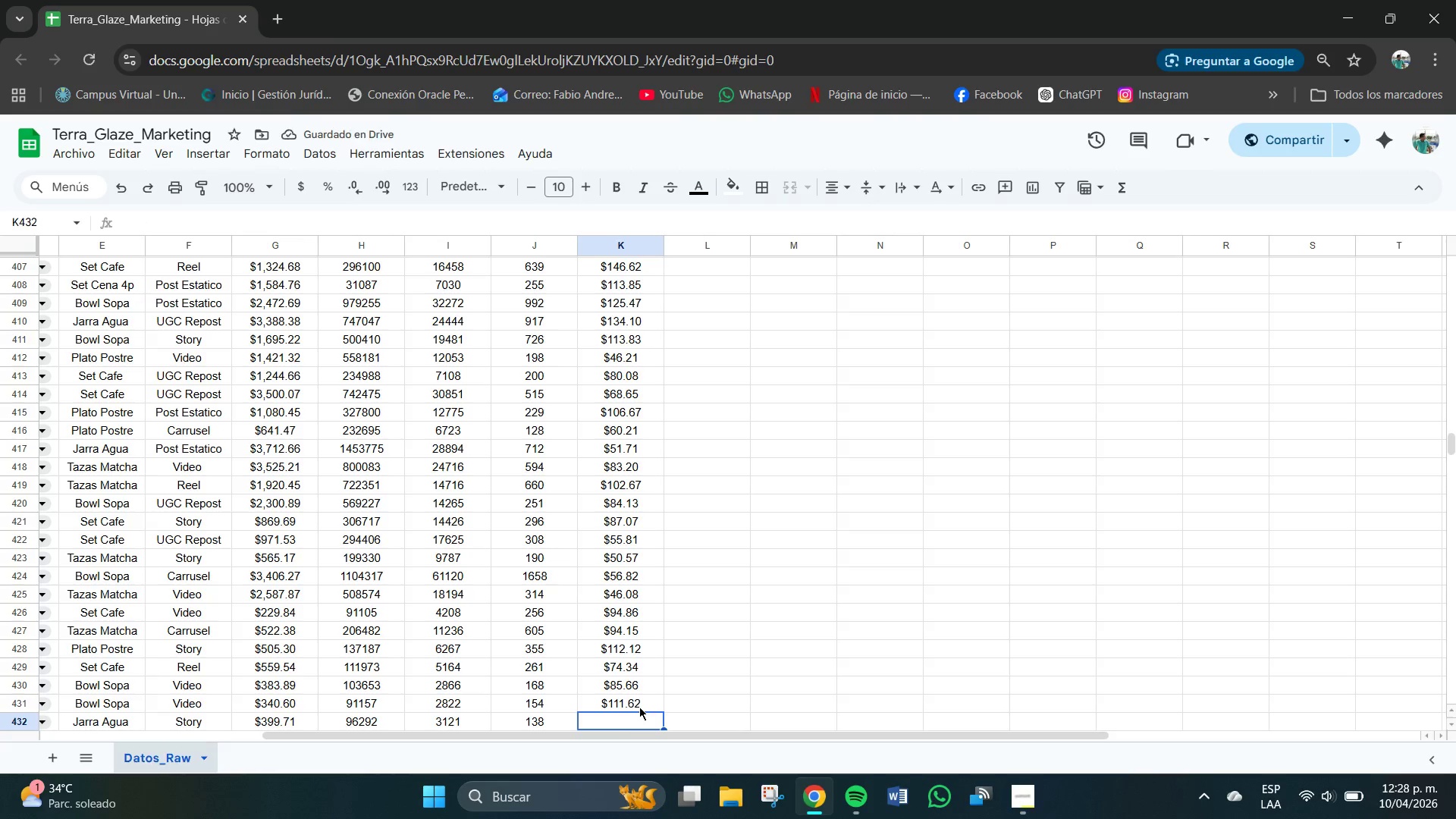 
key(Numpad1)
 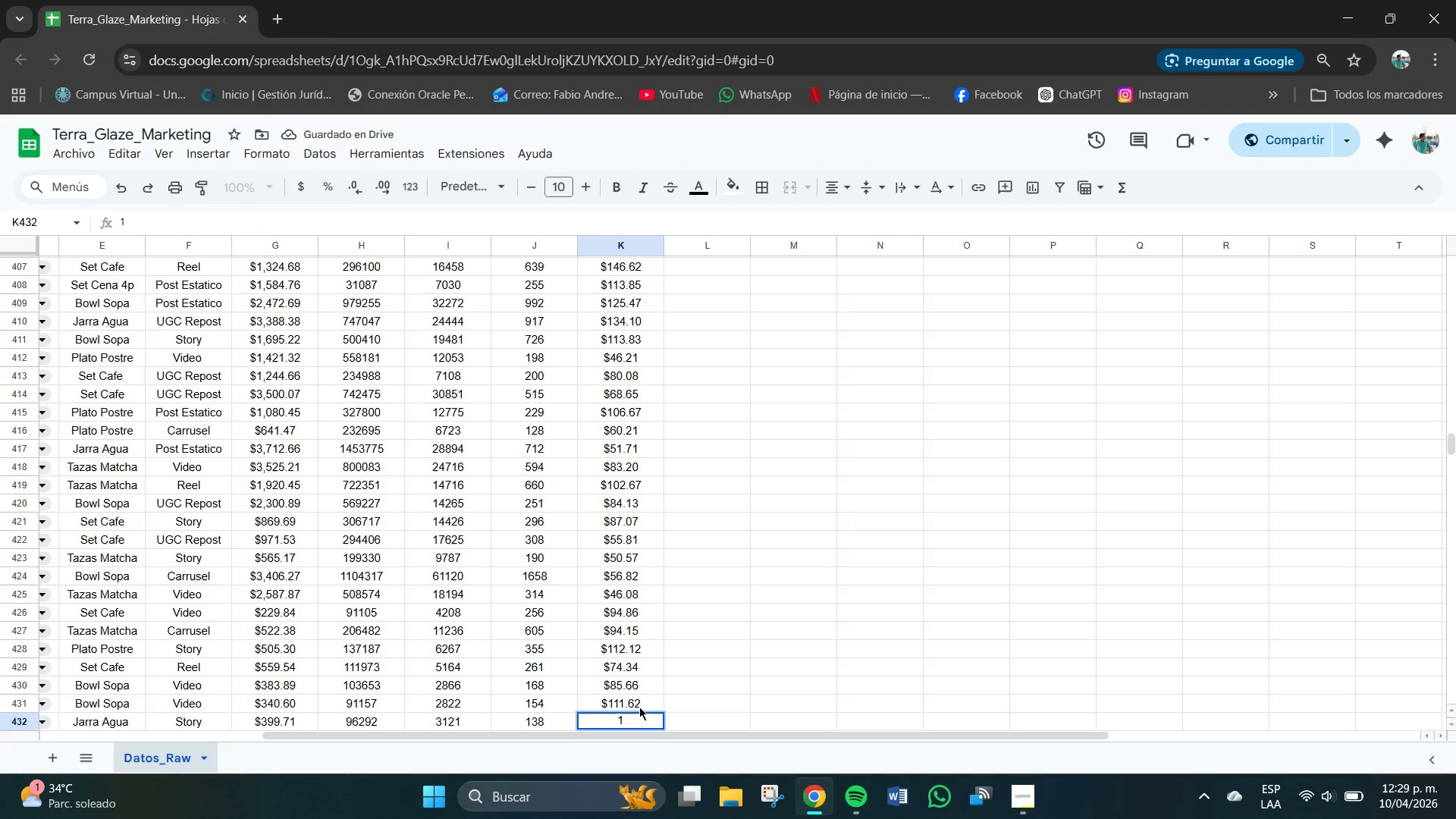 
key(Numpad0)
 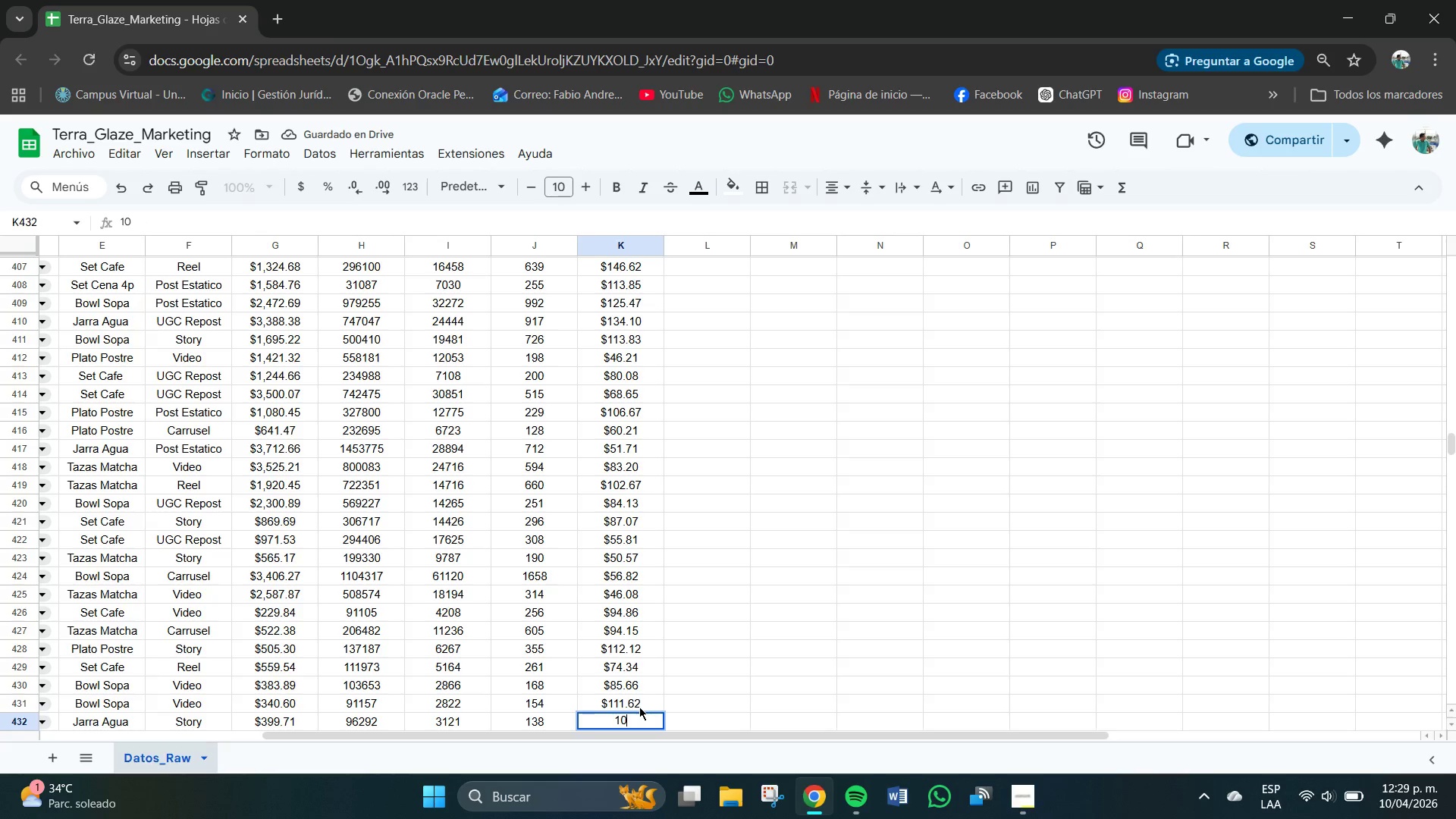 
key(Numpad7)
 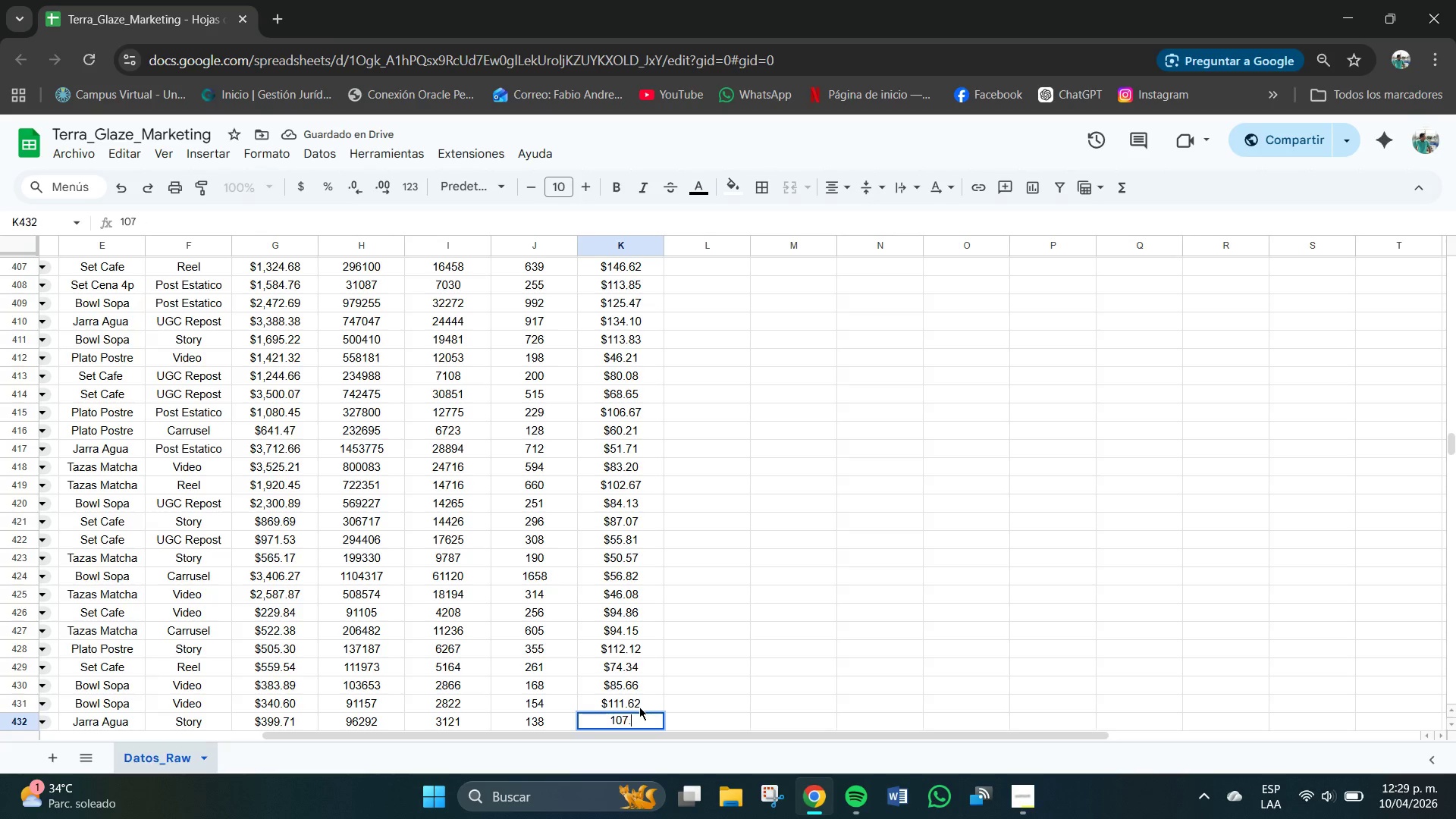 
key(NumpadDecimal)
 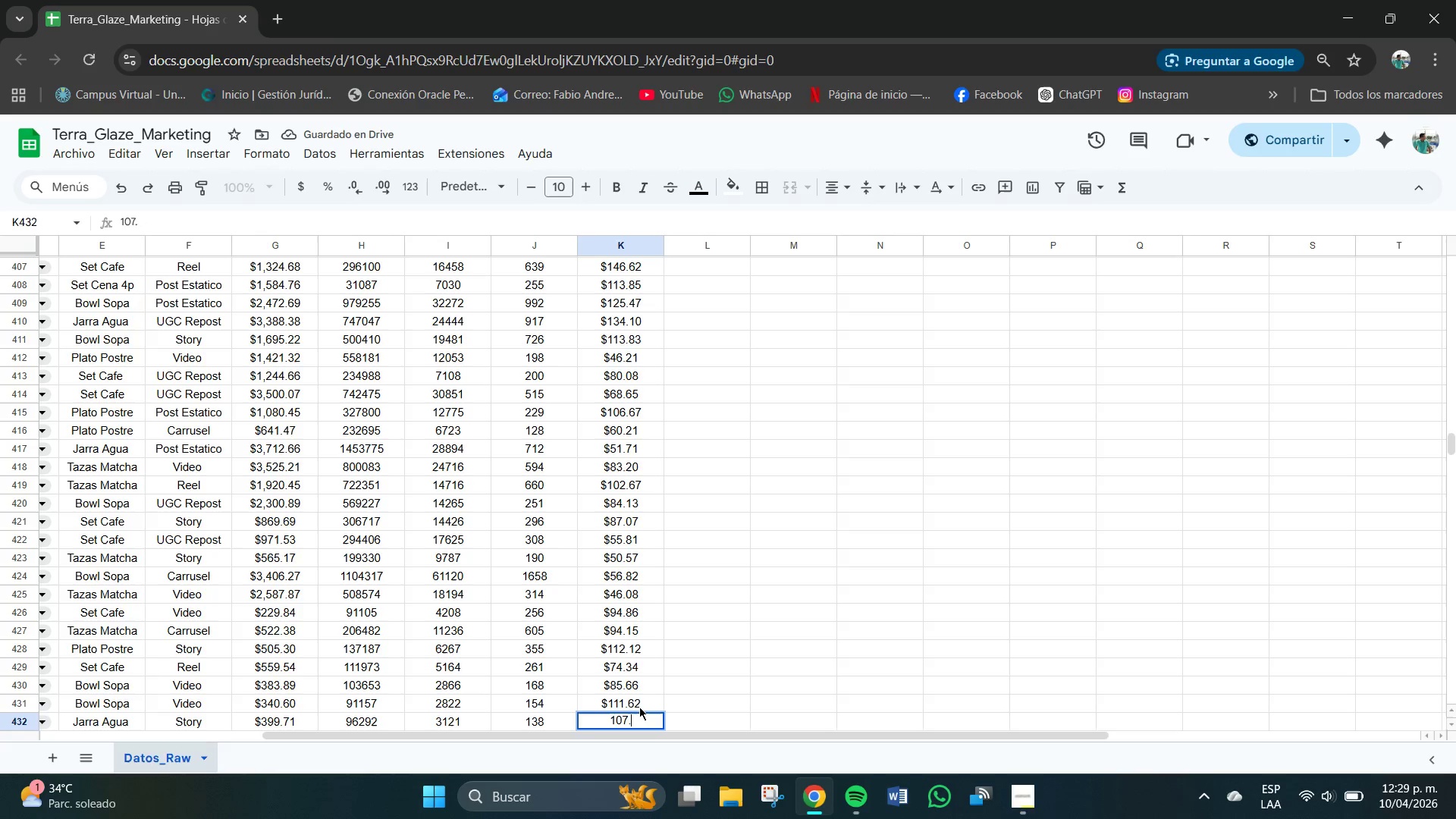 
key(Numpad9)
 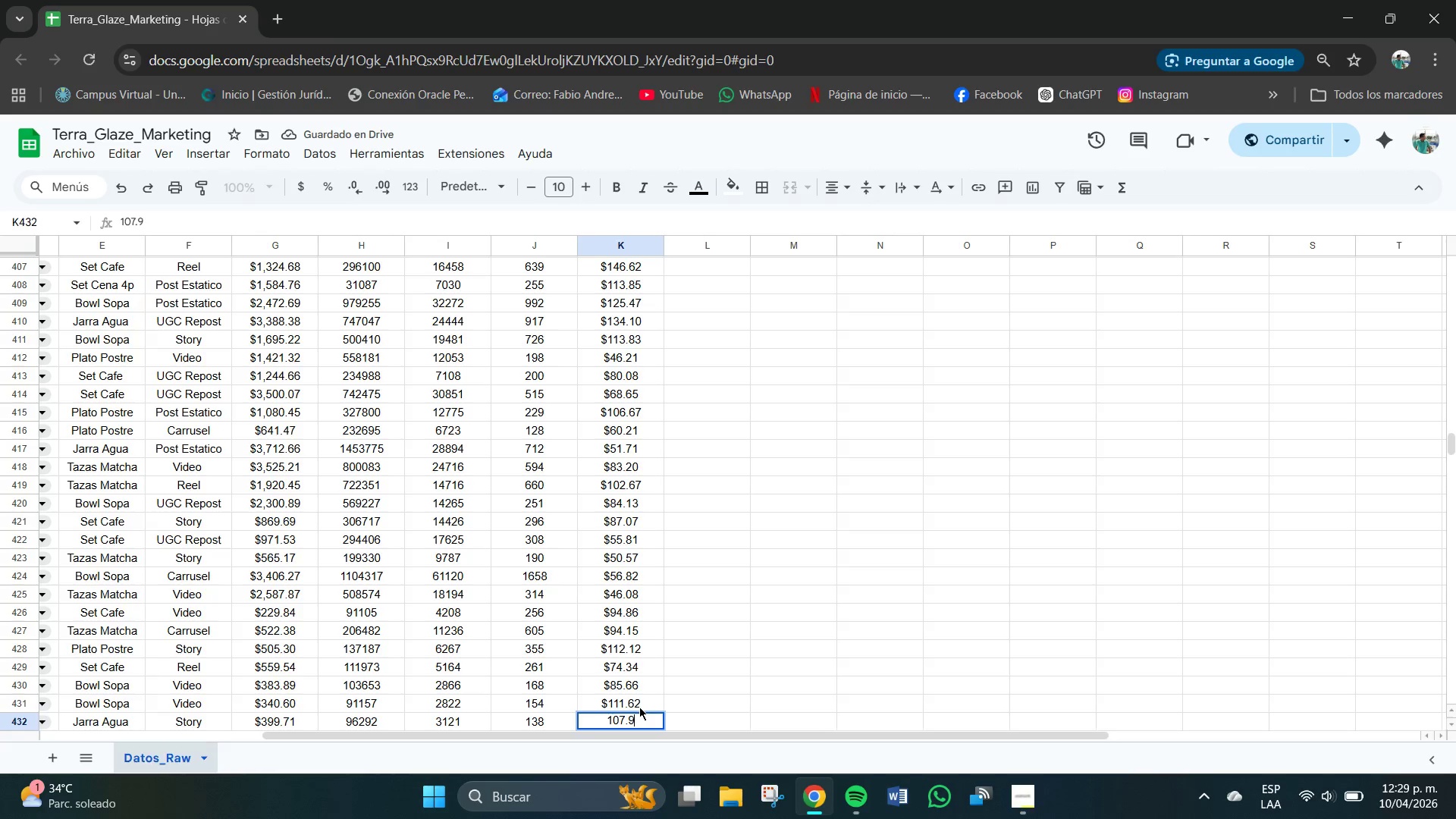 
key(Numpad1)
 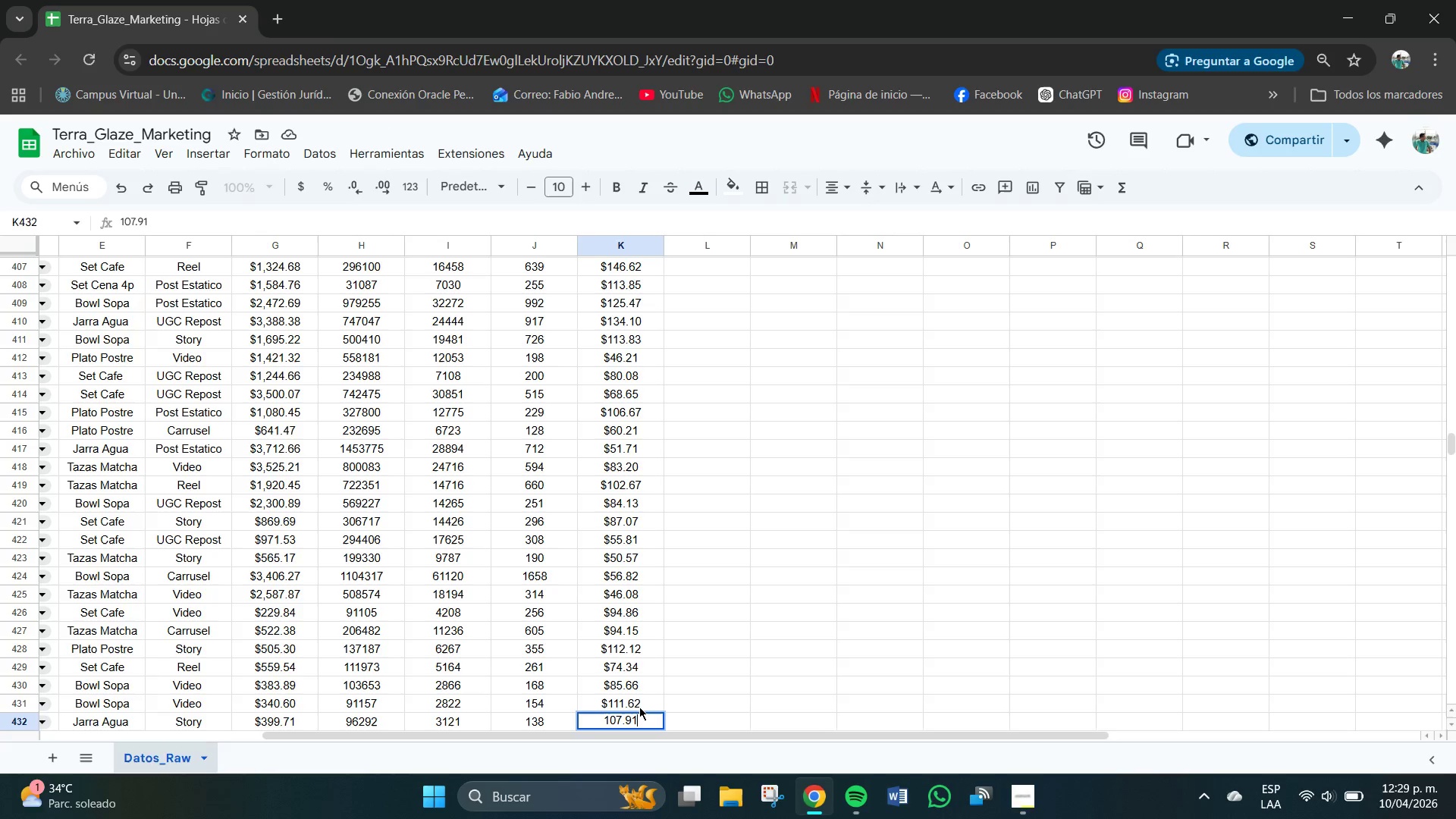 
key(NumpadEnter)
 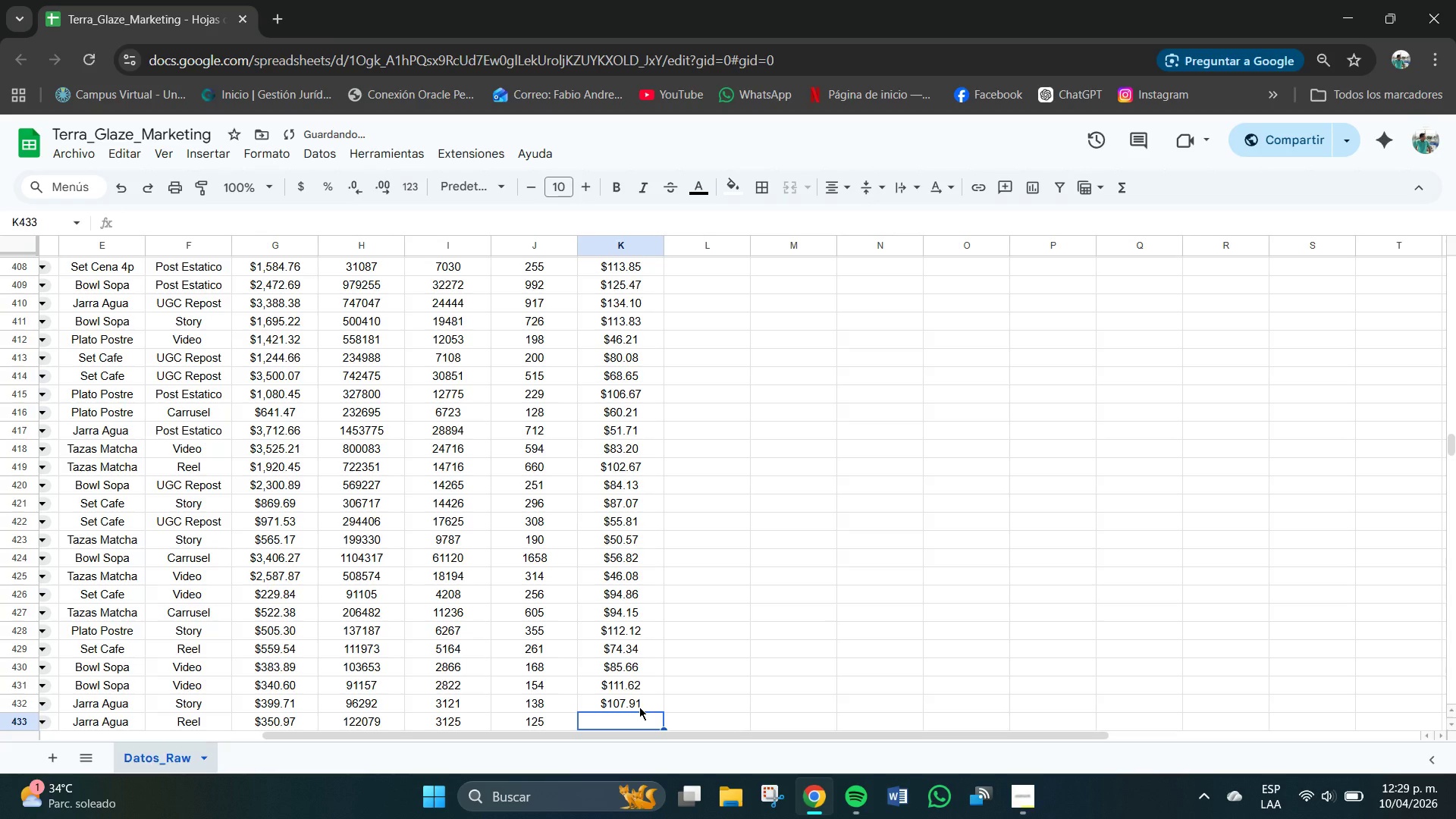 
key(Numpad8)
 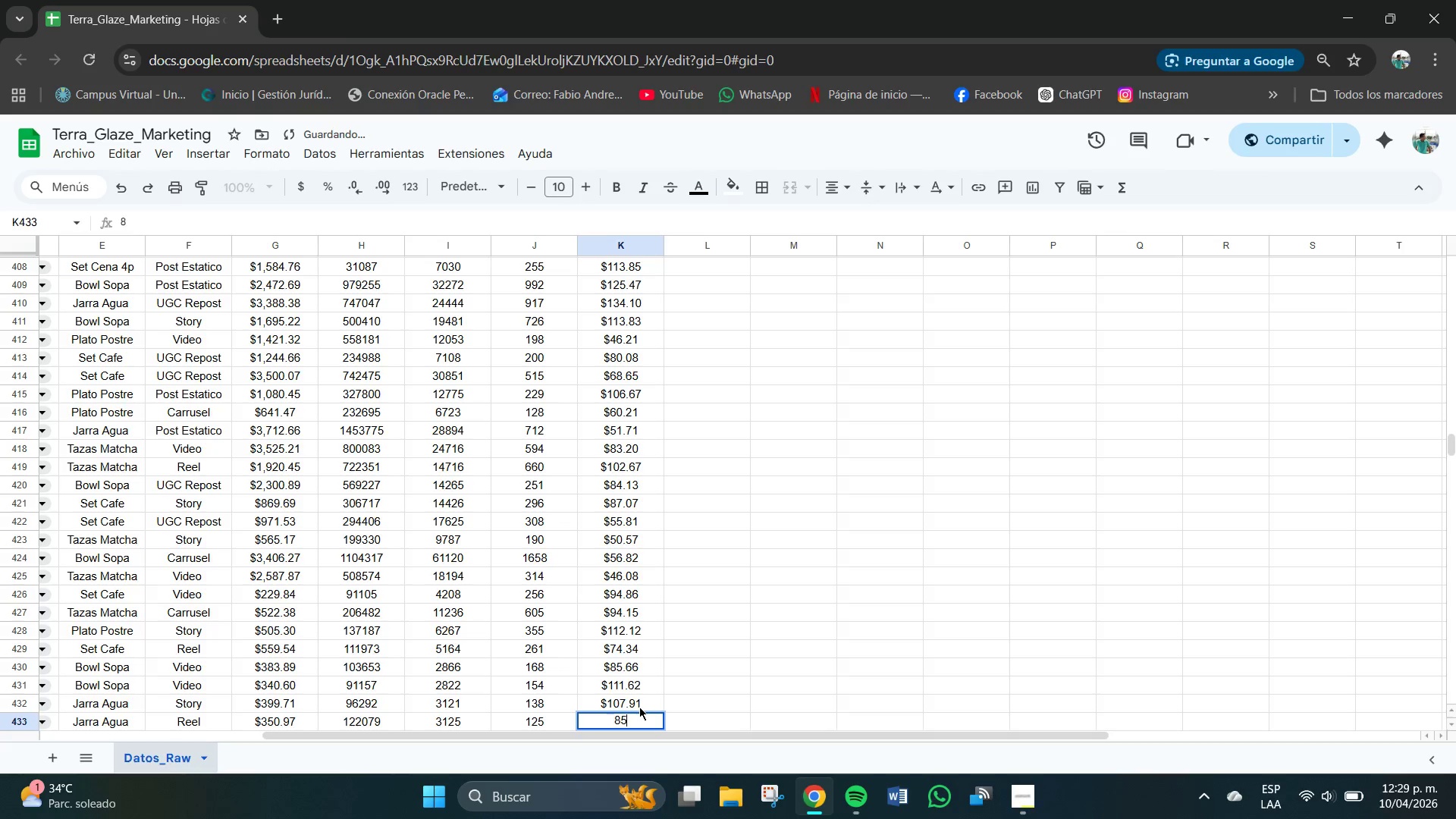 
key(Numpad5)
 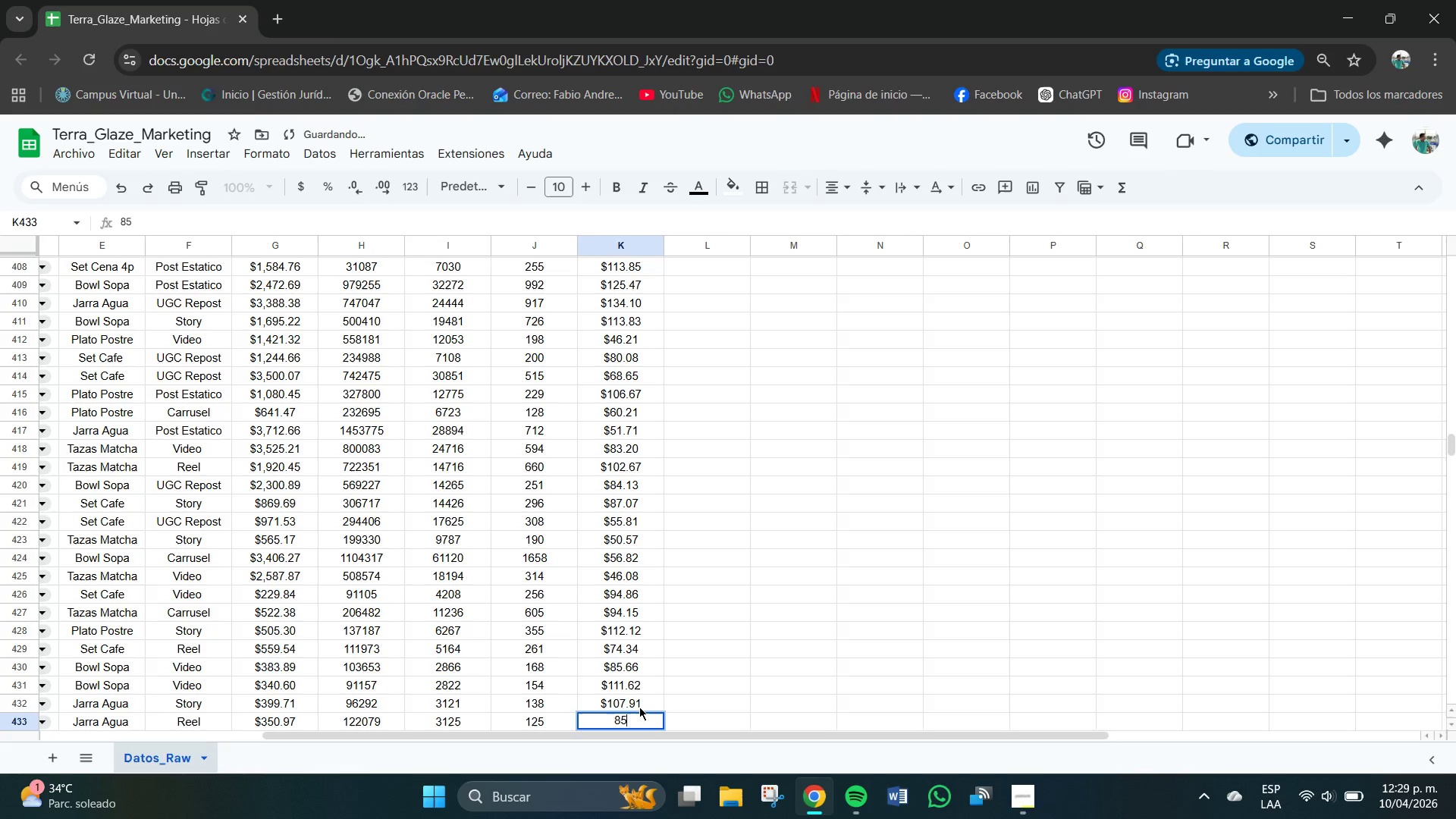 
key(NumpadDecimal)
 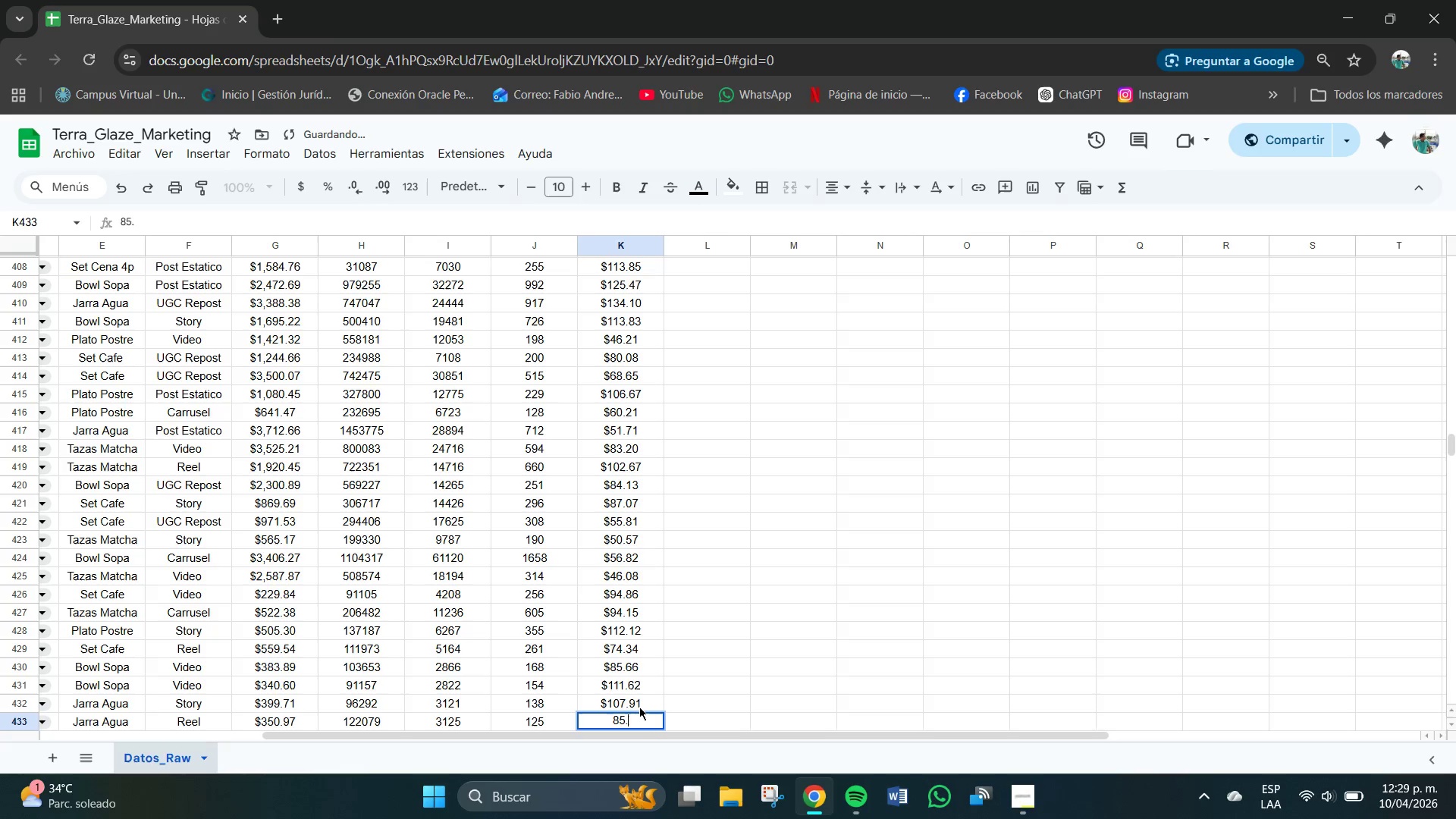 
key(Numpad0)
 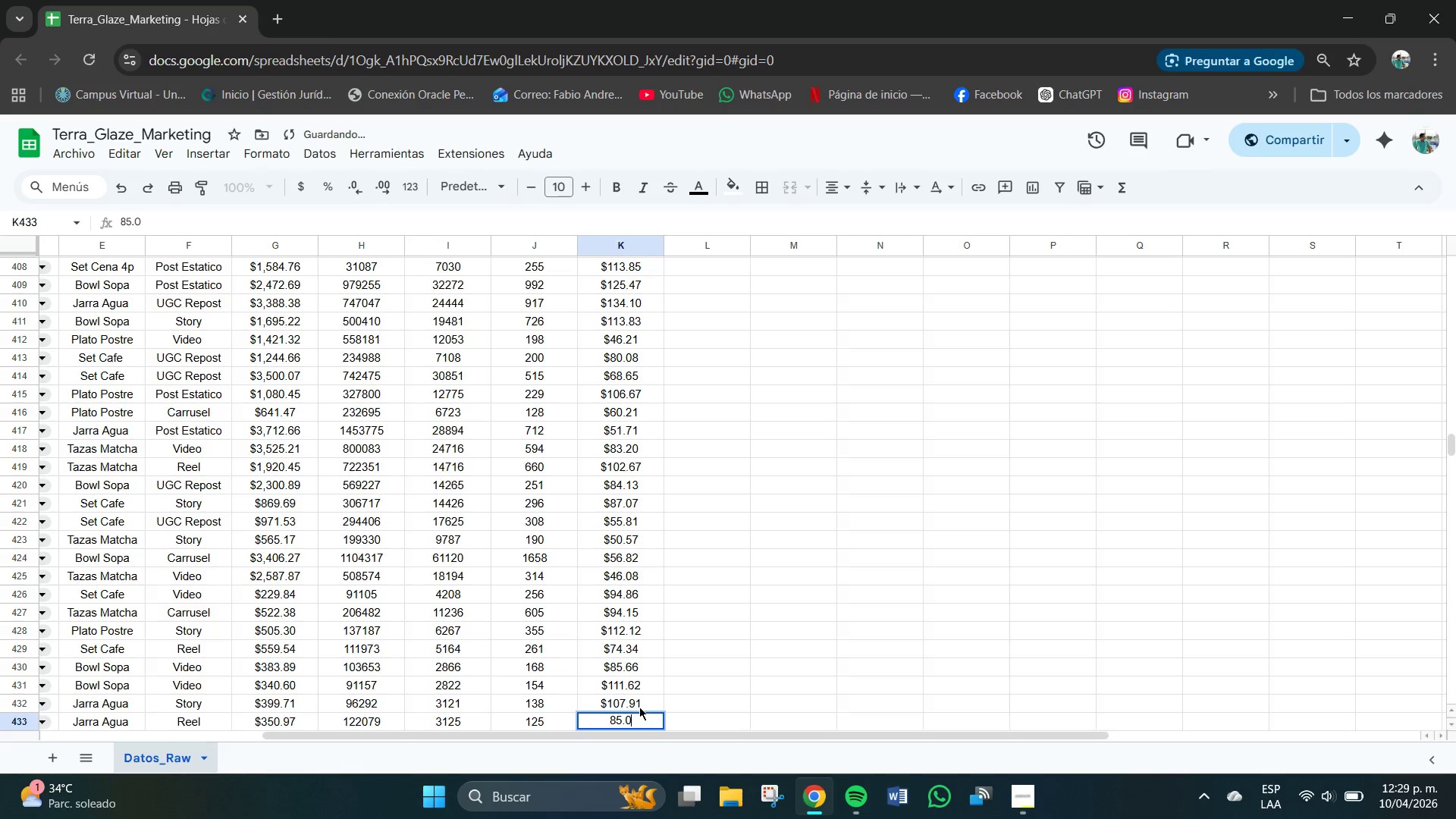 
key(Numpad4)
 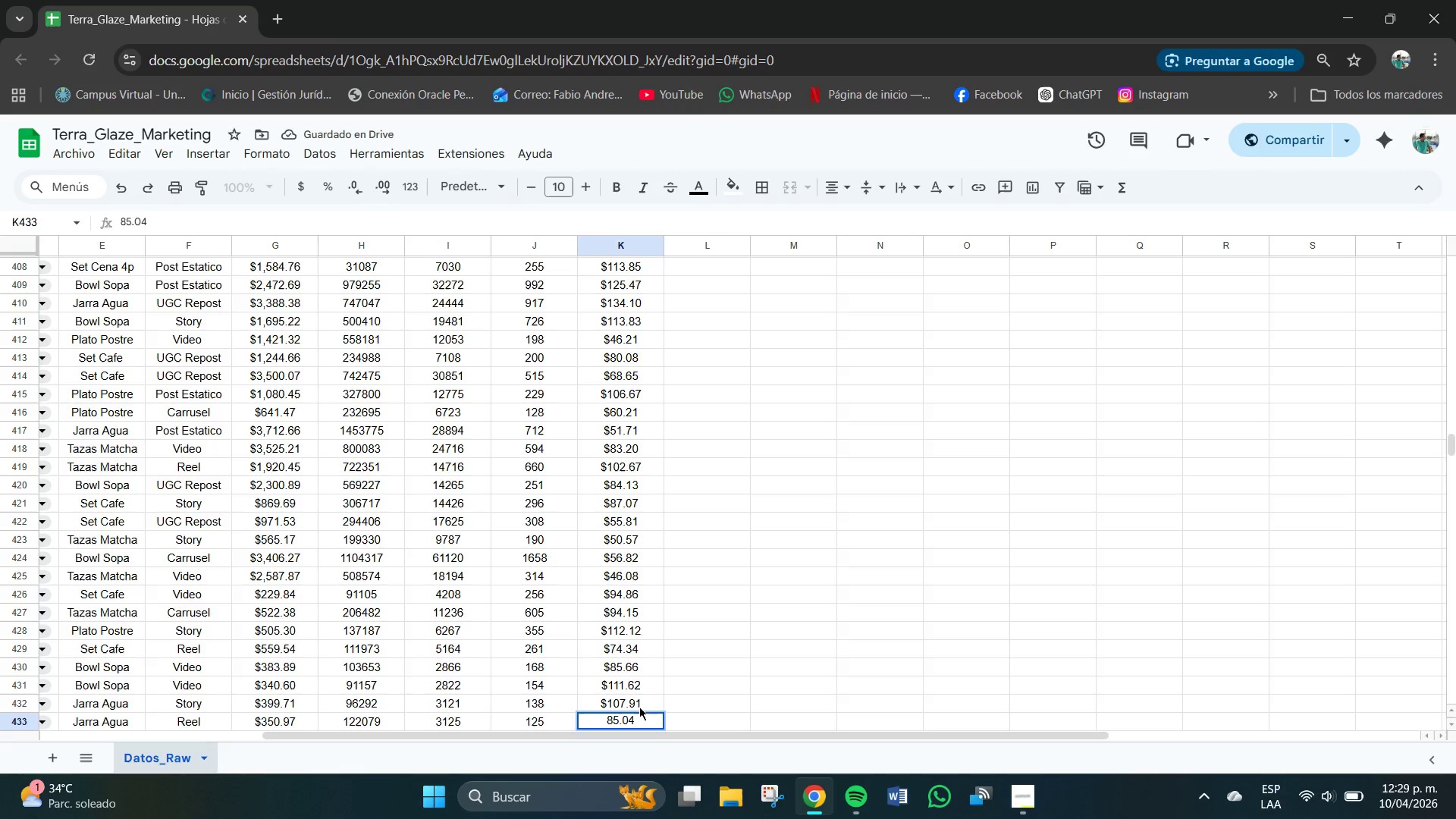 
key(NumpadEnter)
 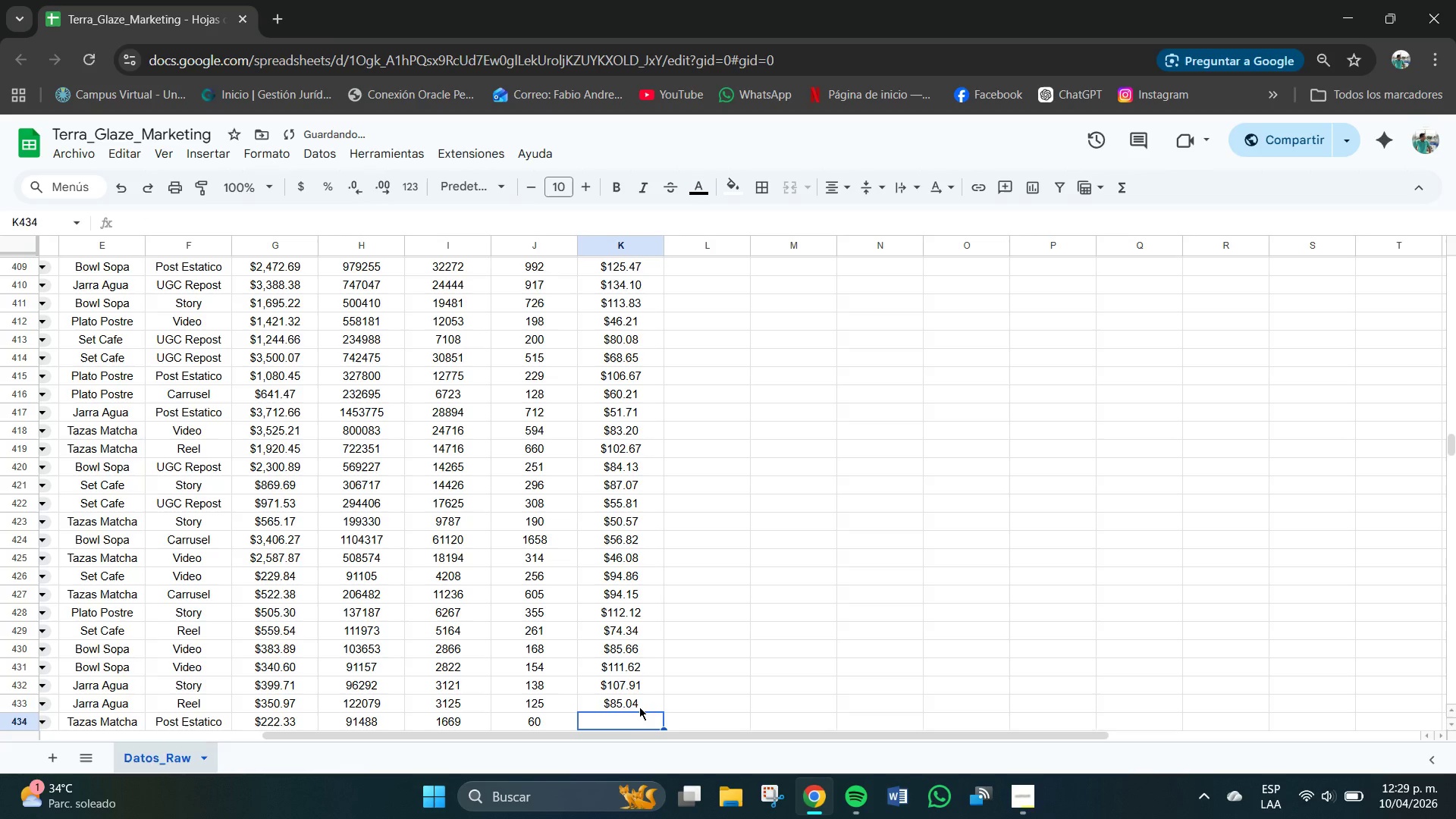 
key(Numpad6)
 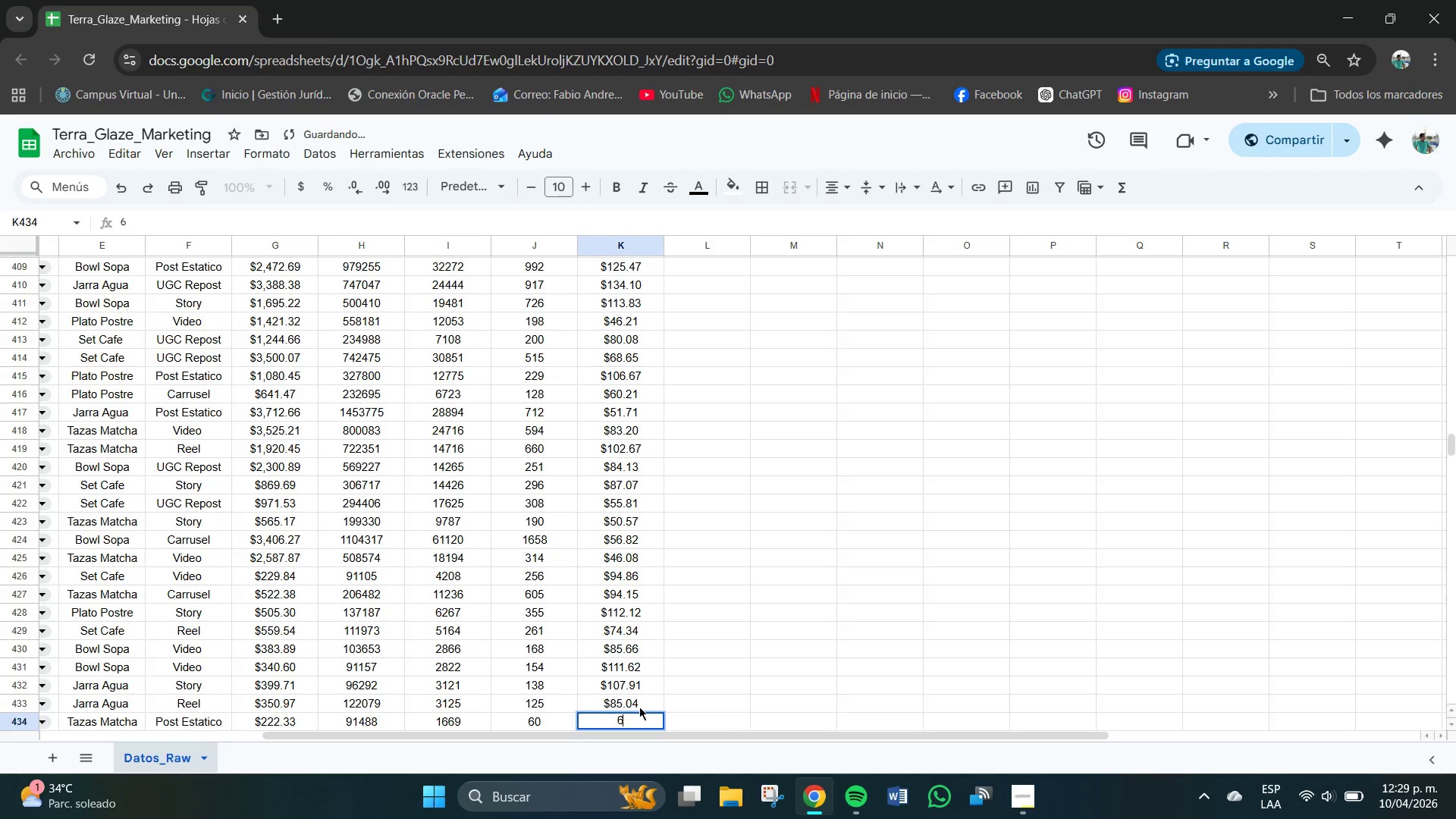 
key(Numpad5)
 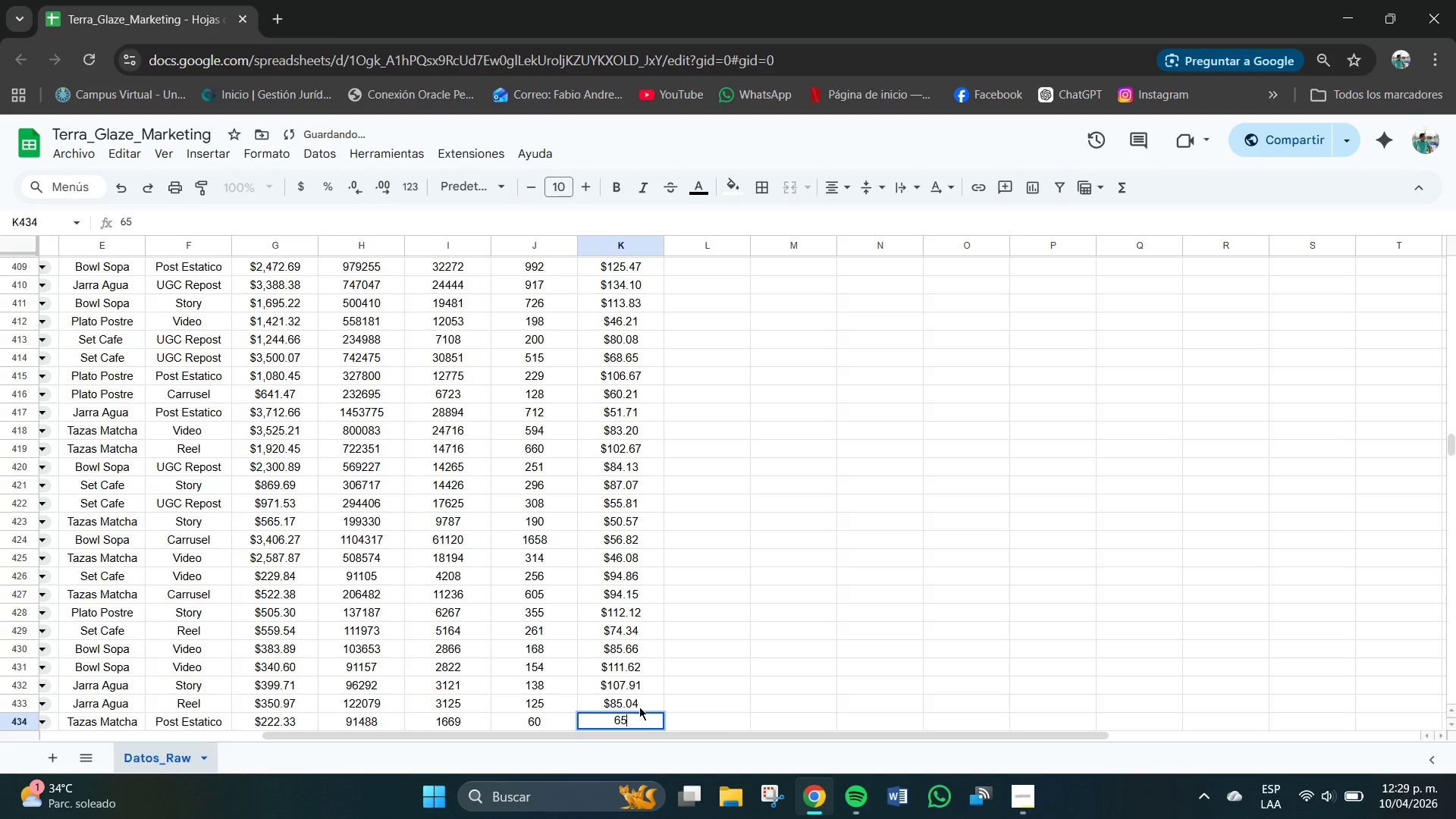 
key(NumpadDecimal)
 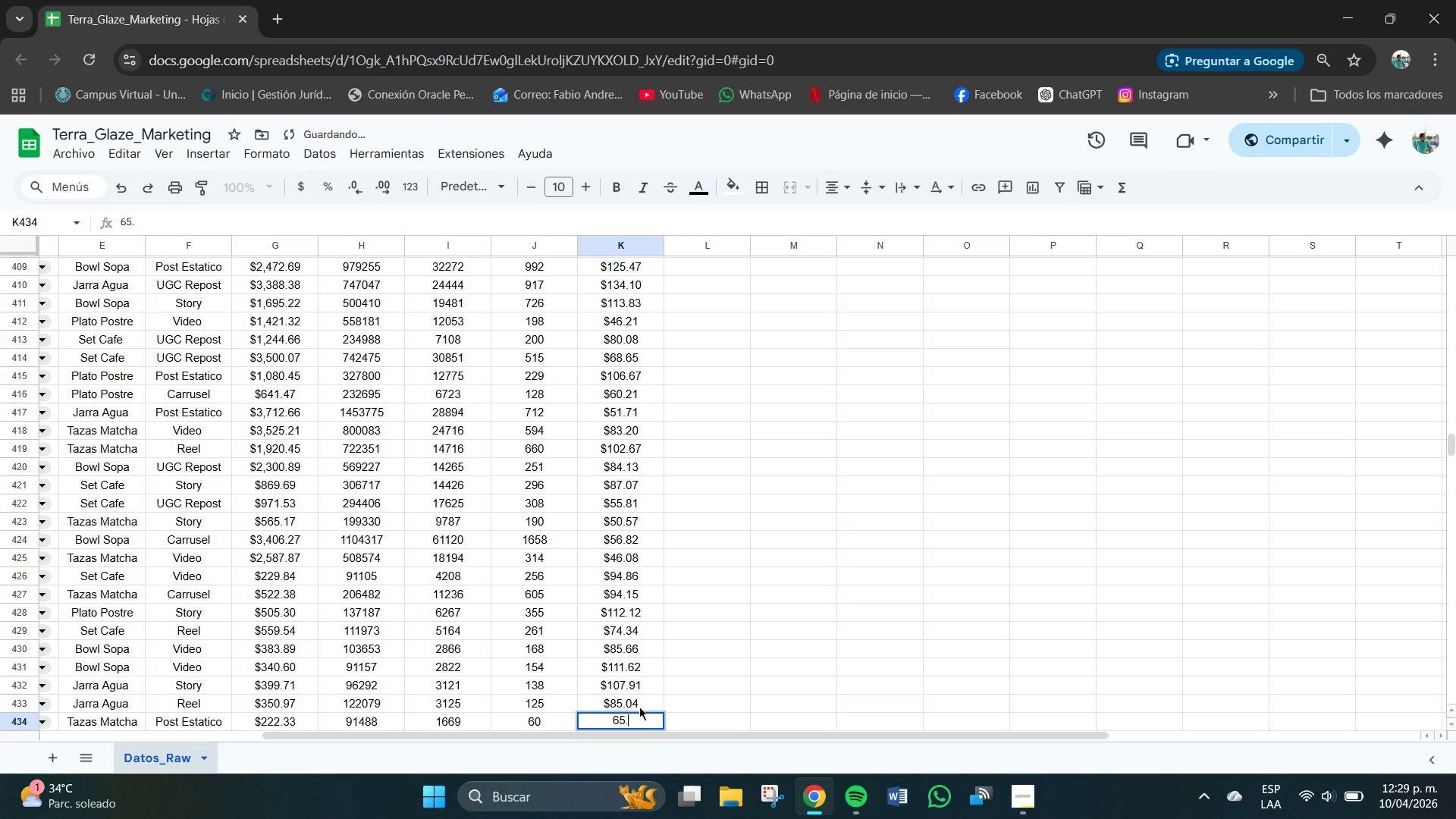 
key(Numpad9)
 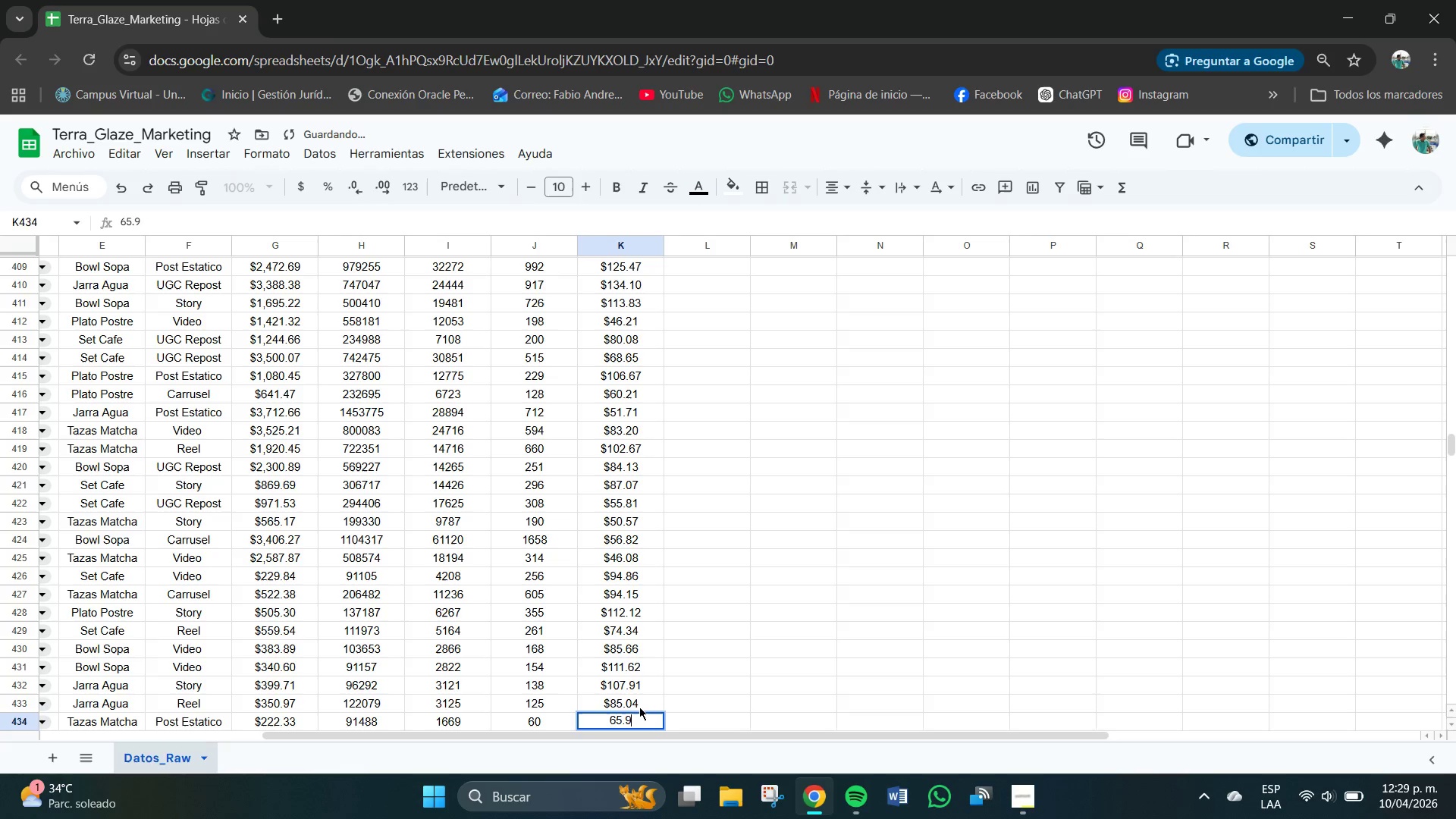 
key(Numpad0)
 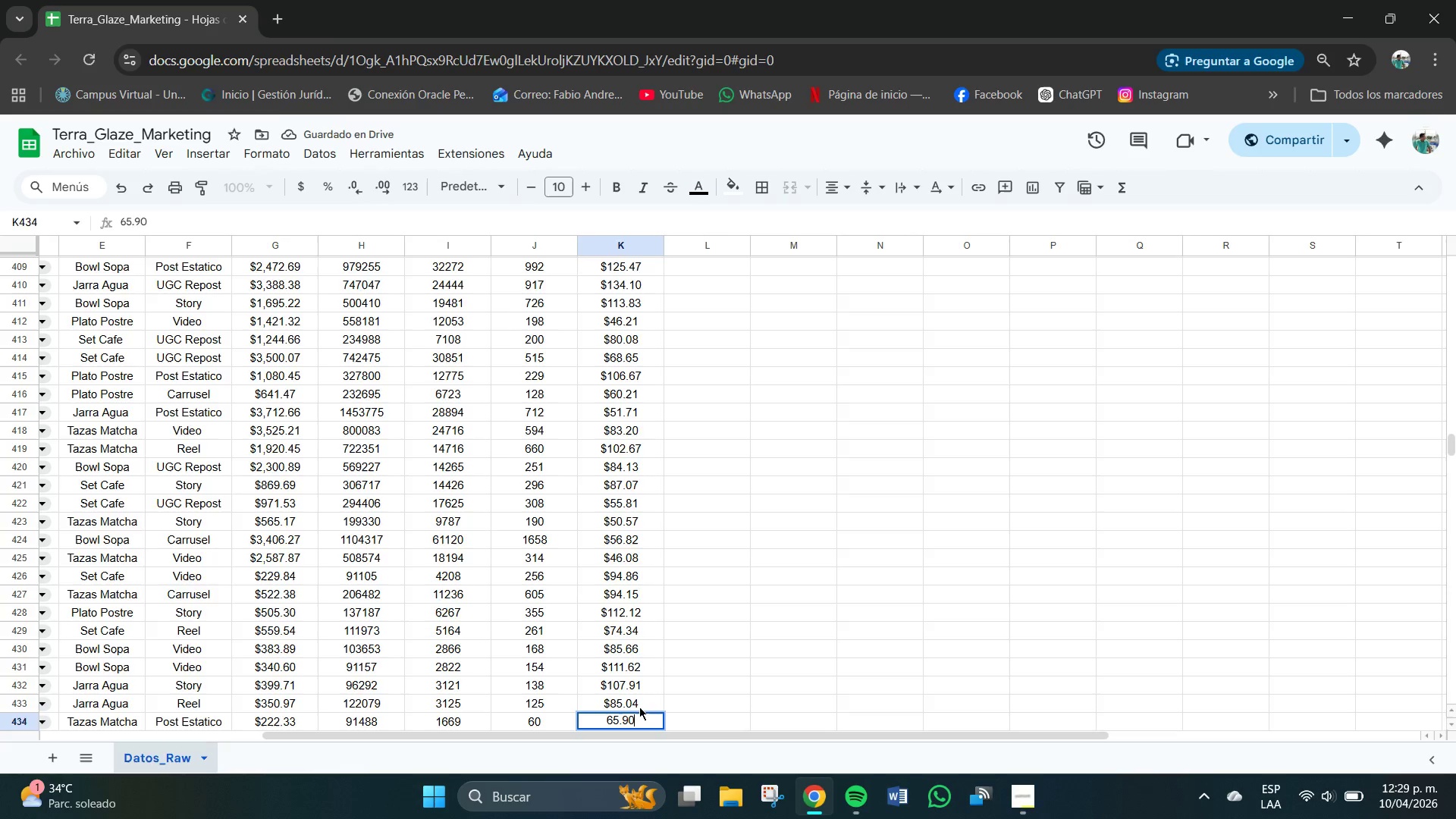 
key(NumpadEnter)
 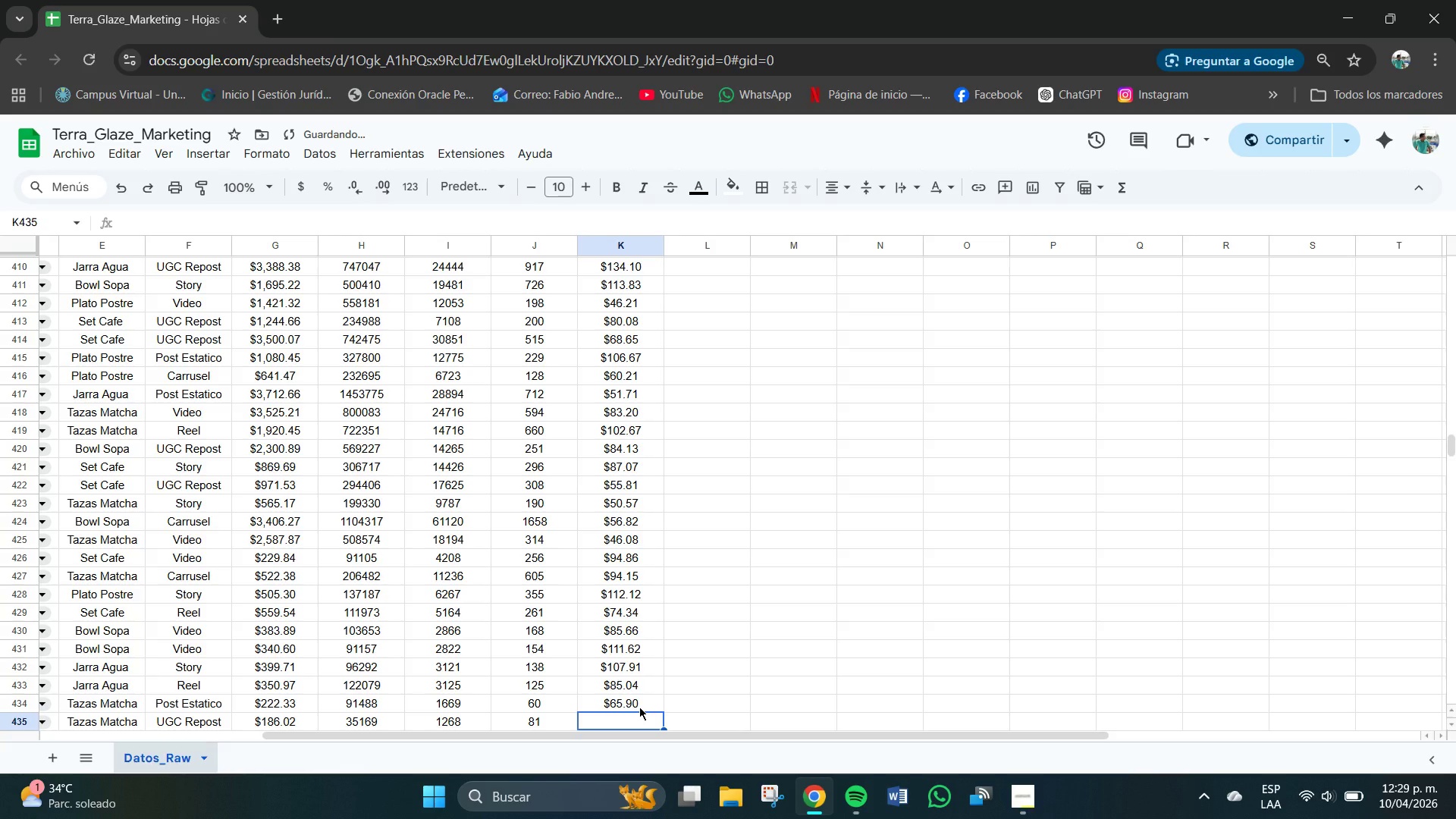 
key(Numpad1)
 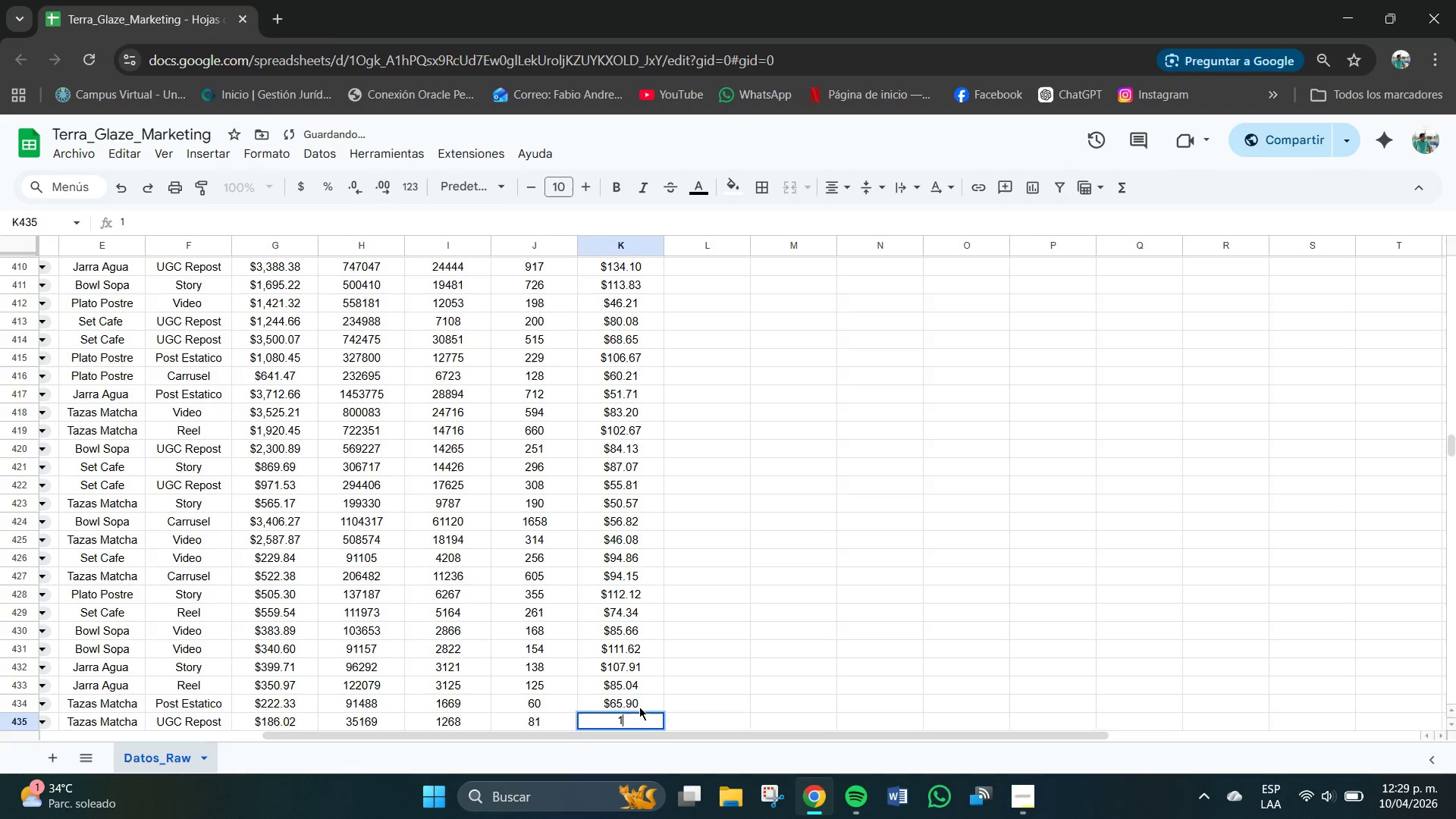 
key(Numpad1)
 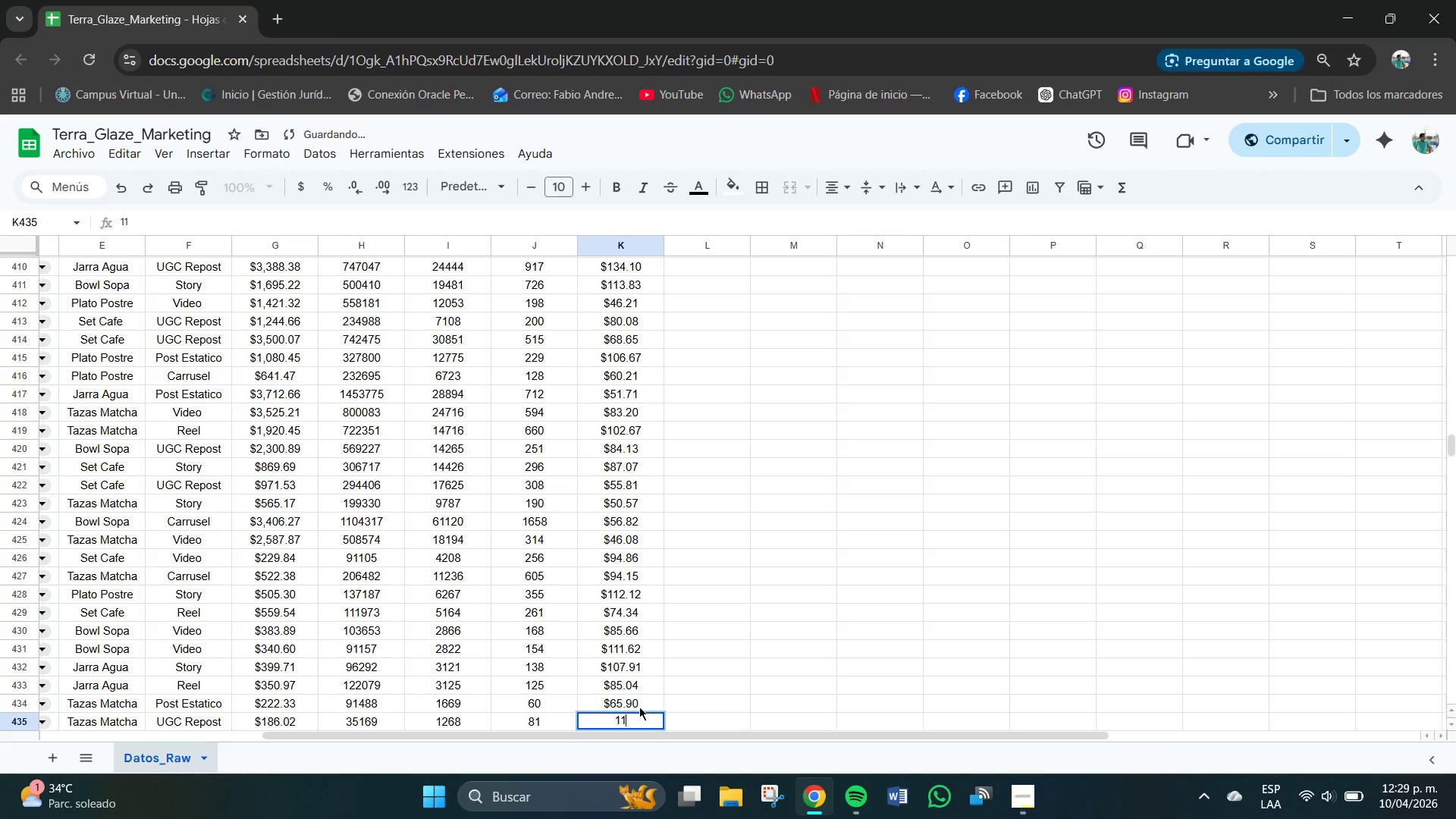 
key(Numpad0)
 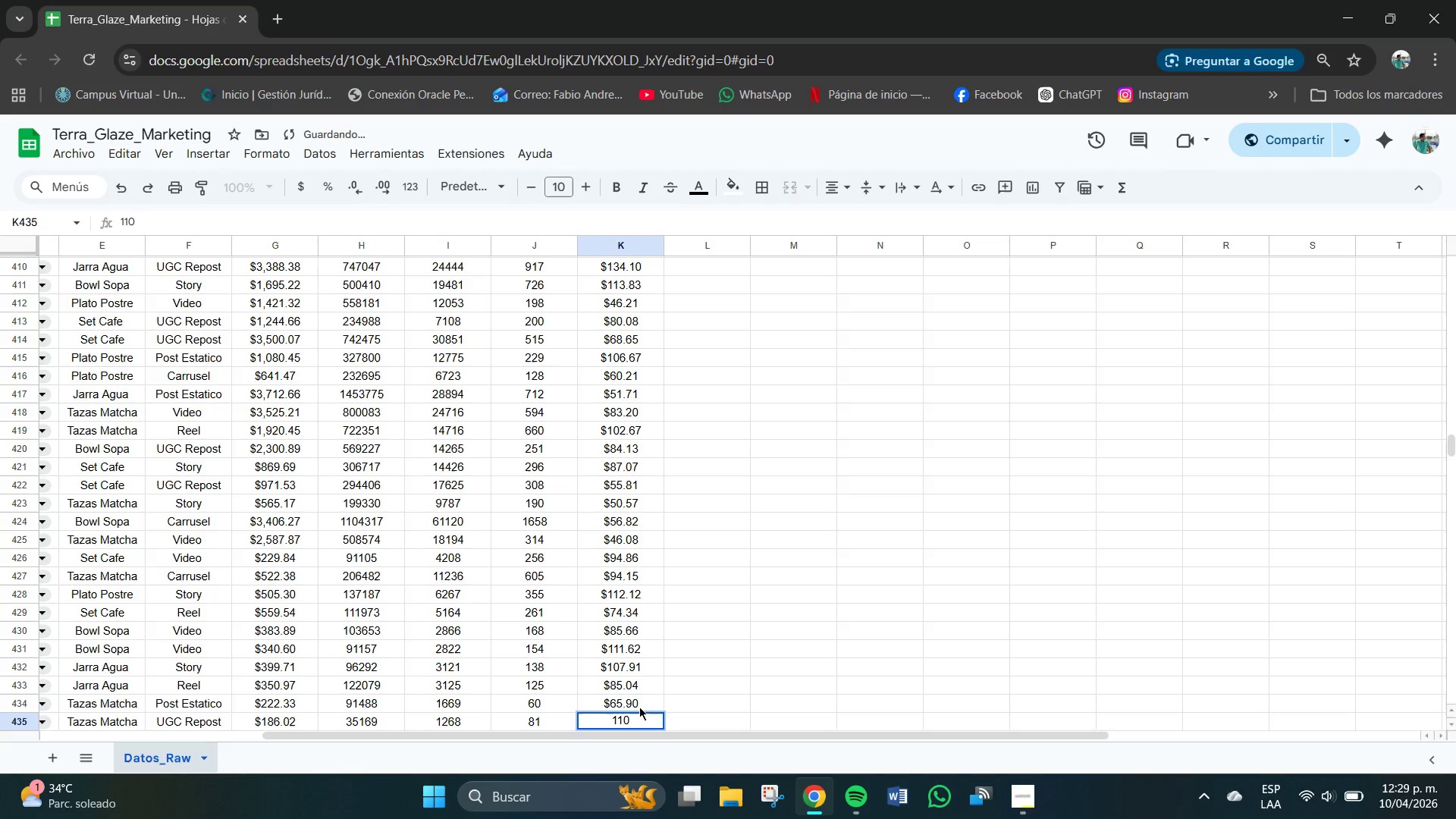 
key(Backspace)
 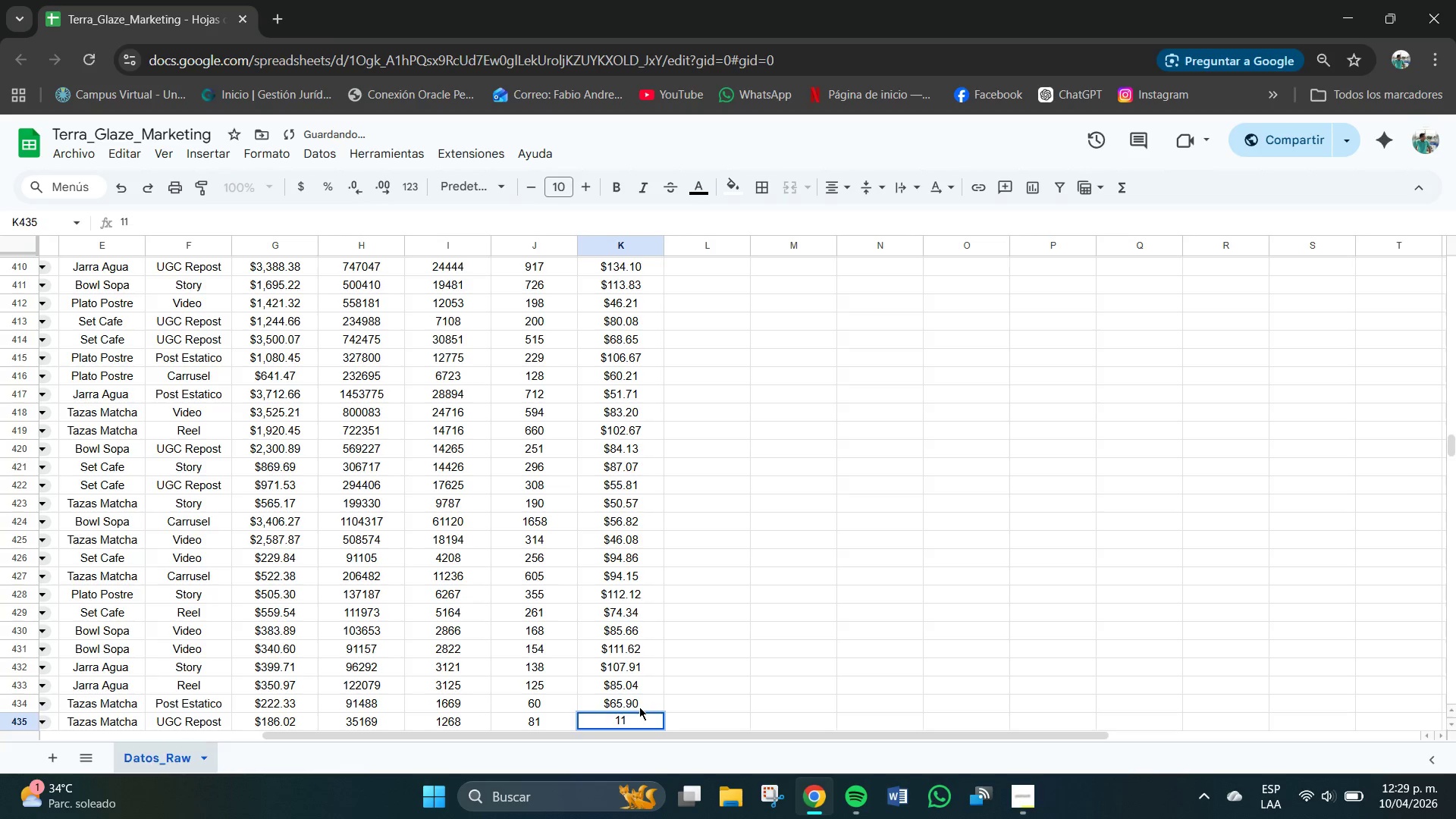 
key(Backspace)
 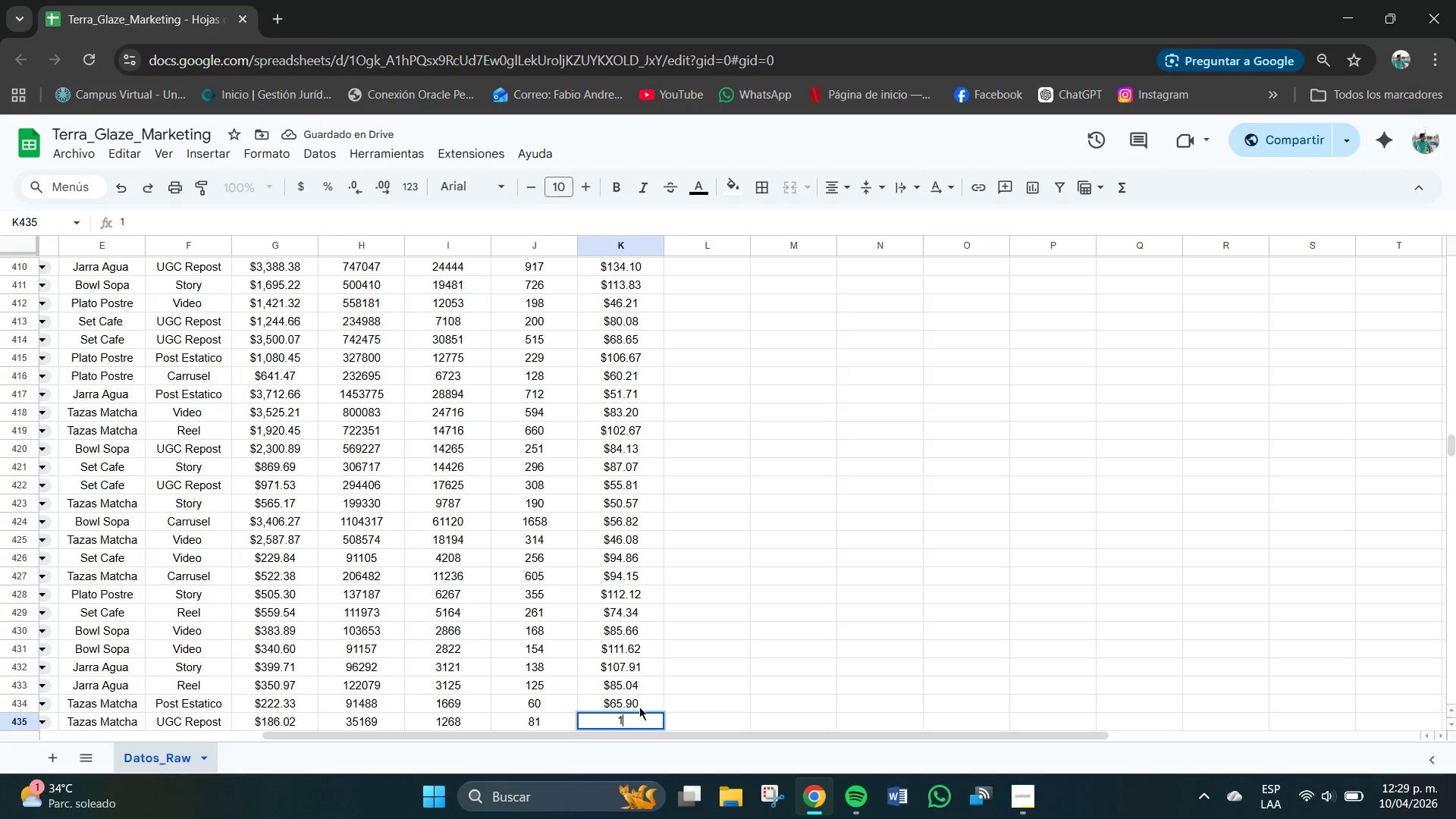 
key(Numpad0)
 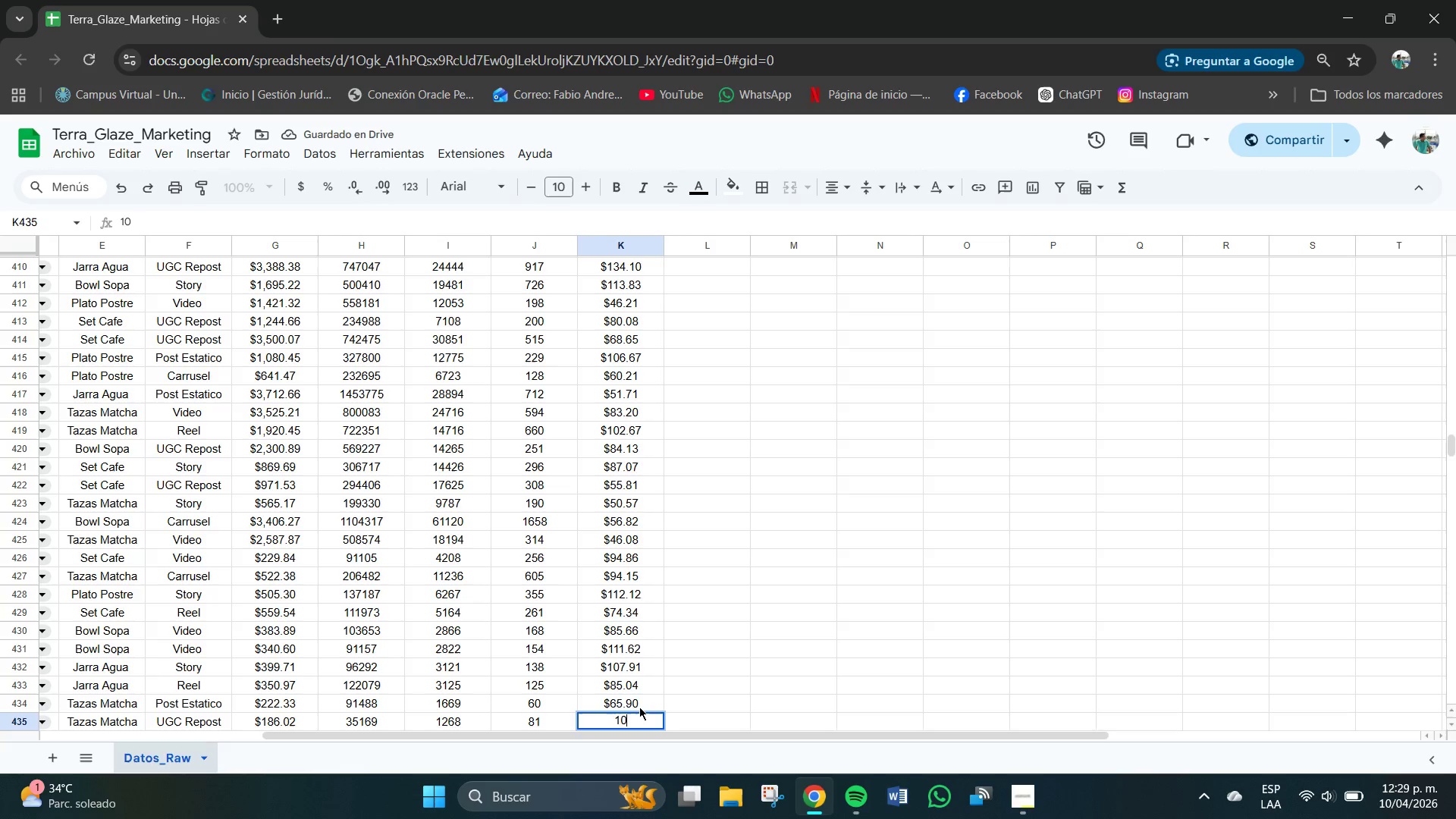 
key(Numpad1)
 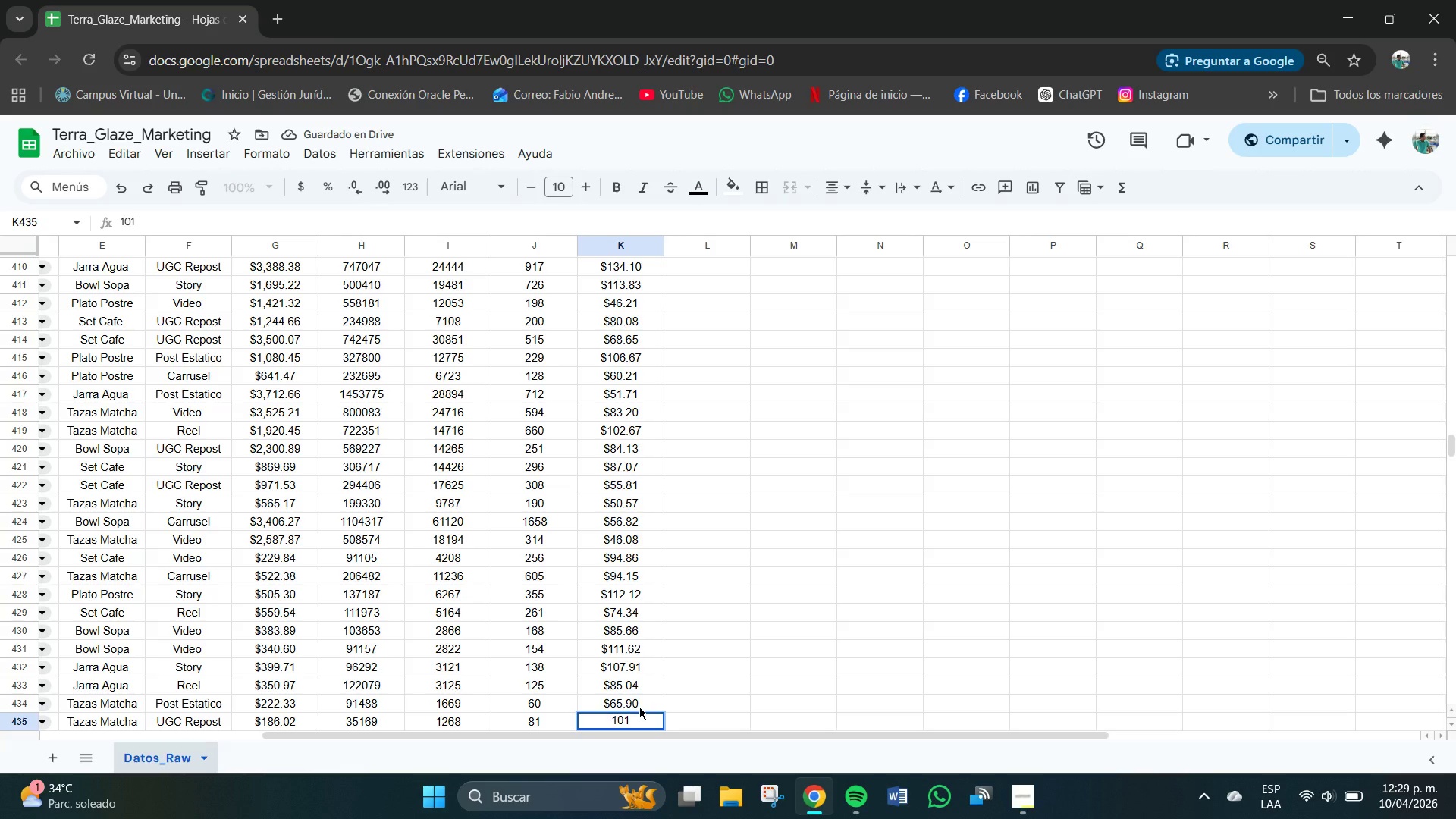 
key(NumpadDecimal)
 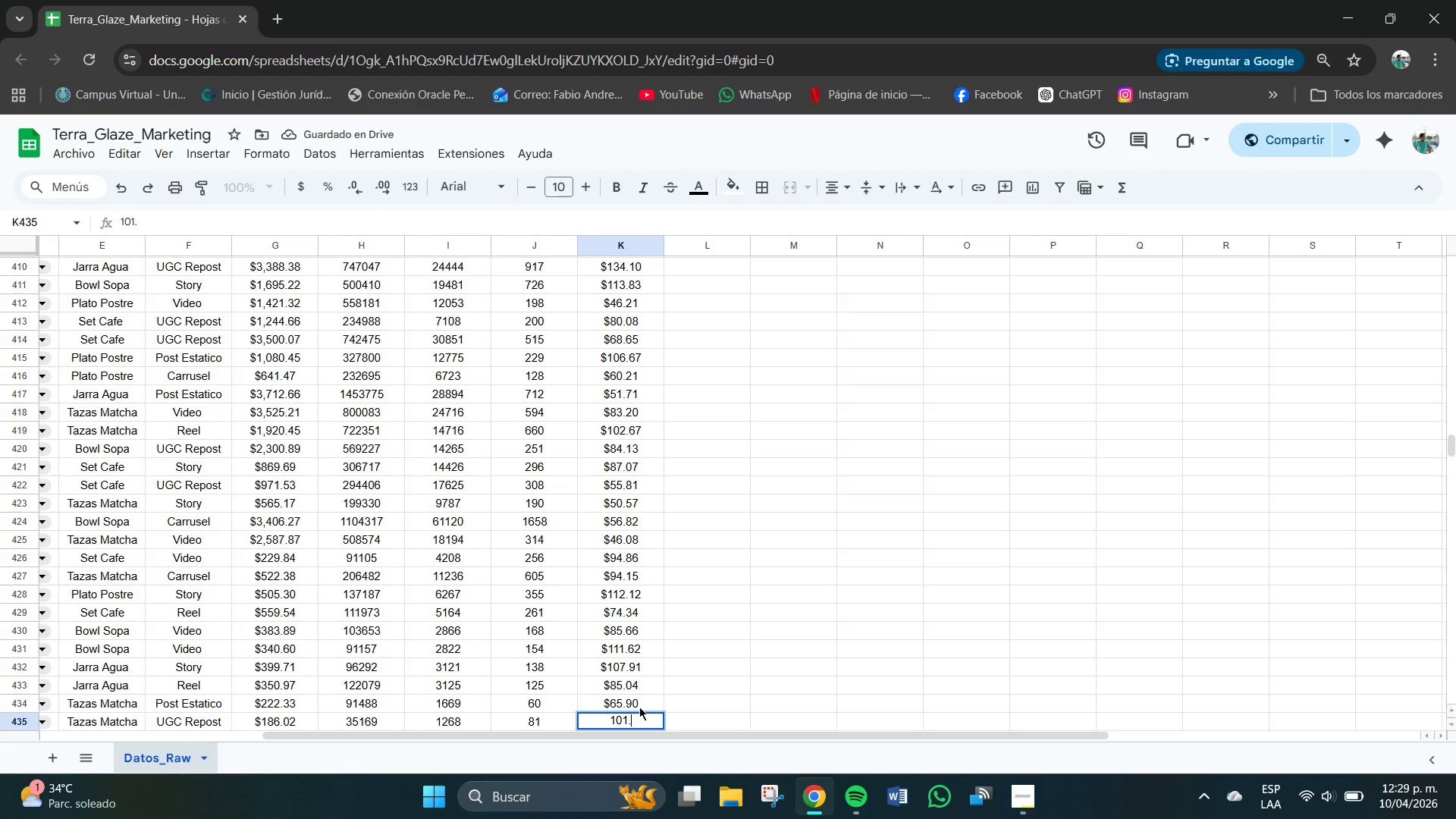 
key(Numpad0)
 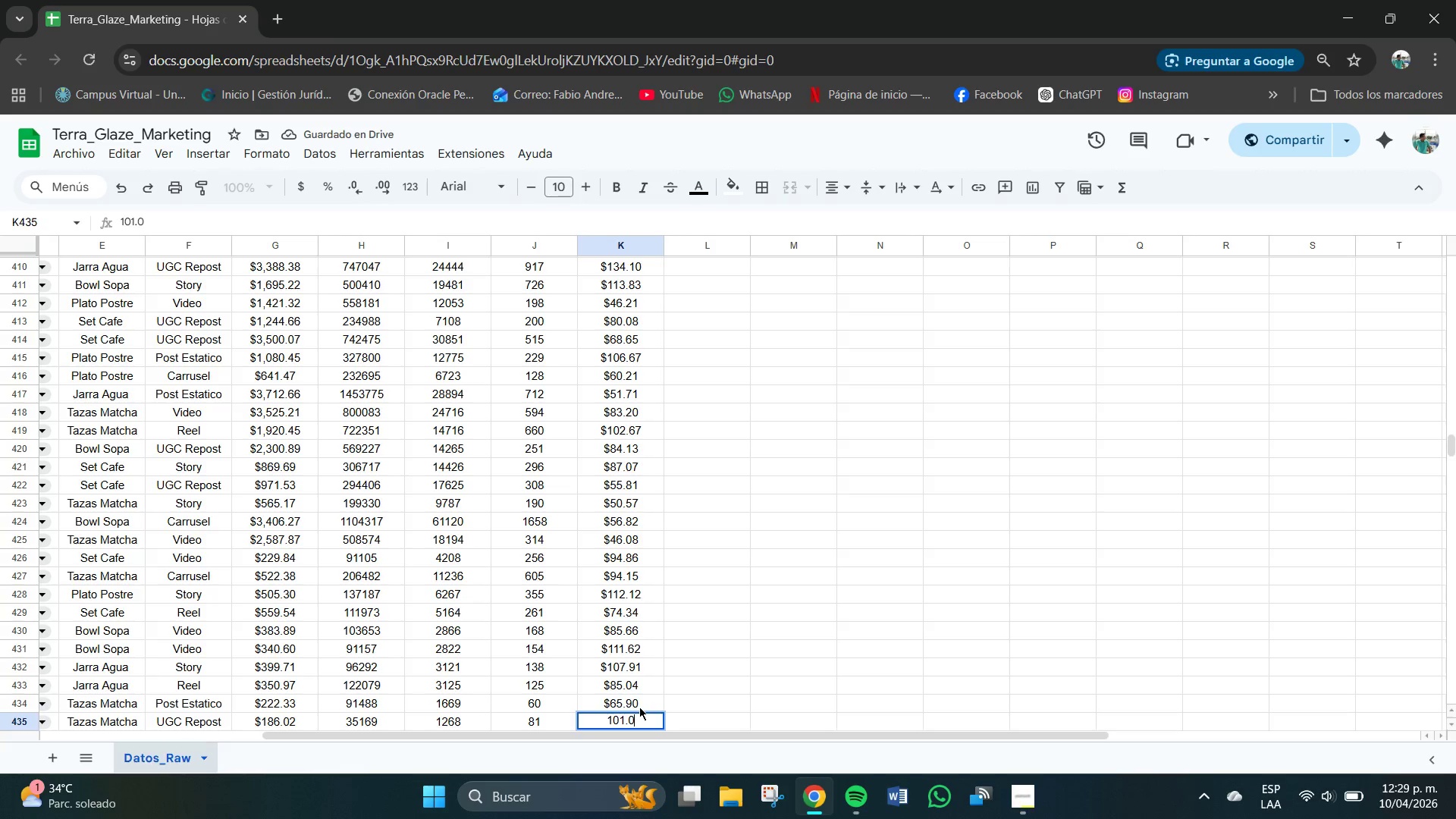 
key(Numpad5)
 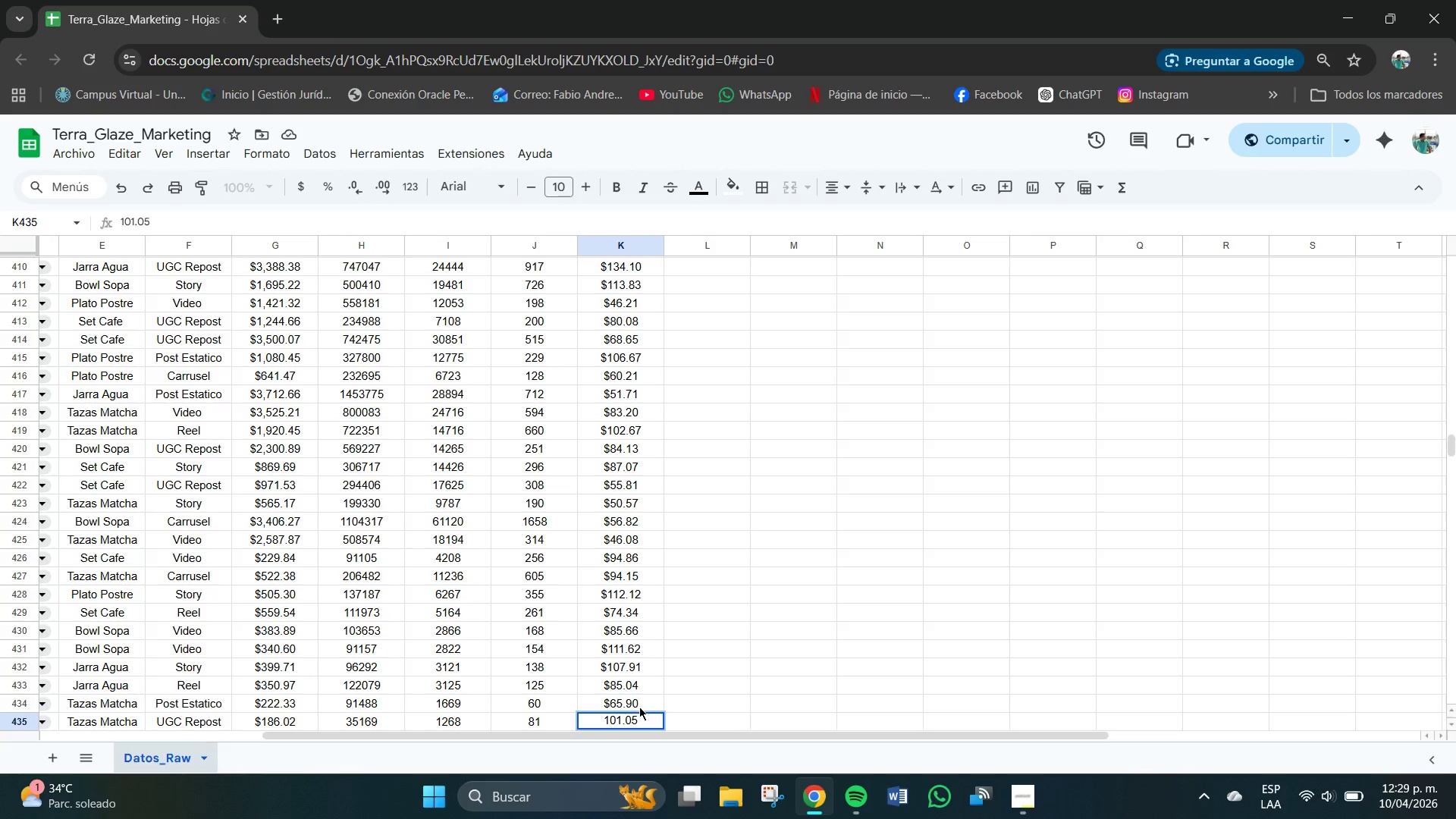 
key(NumpadEnter)
 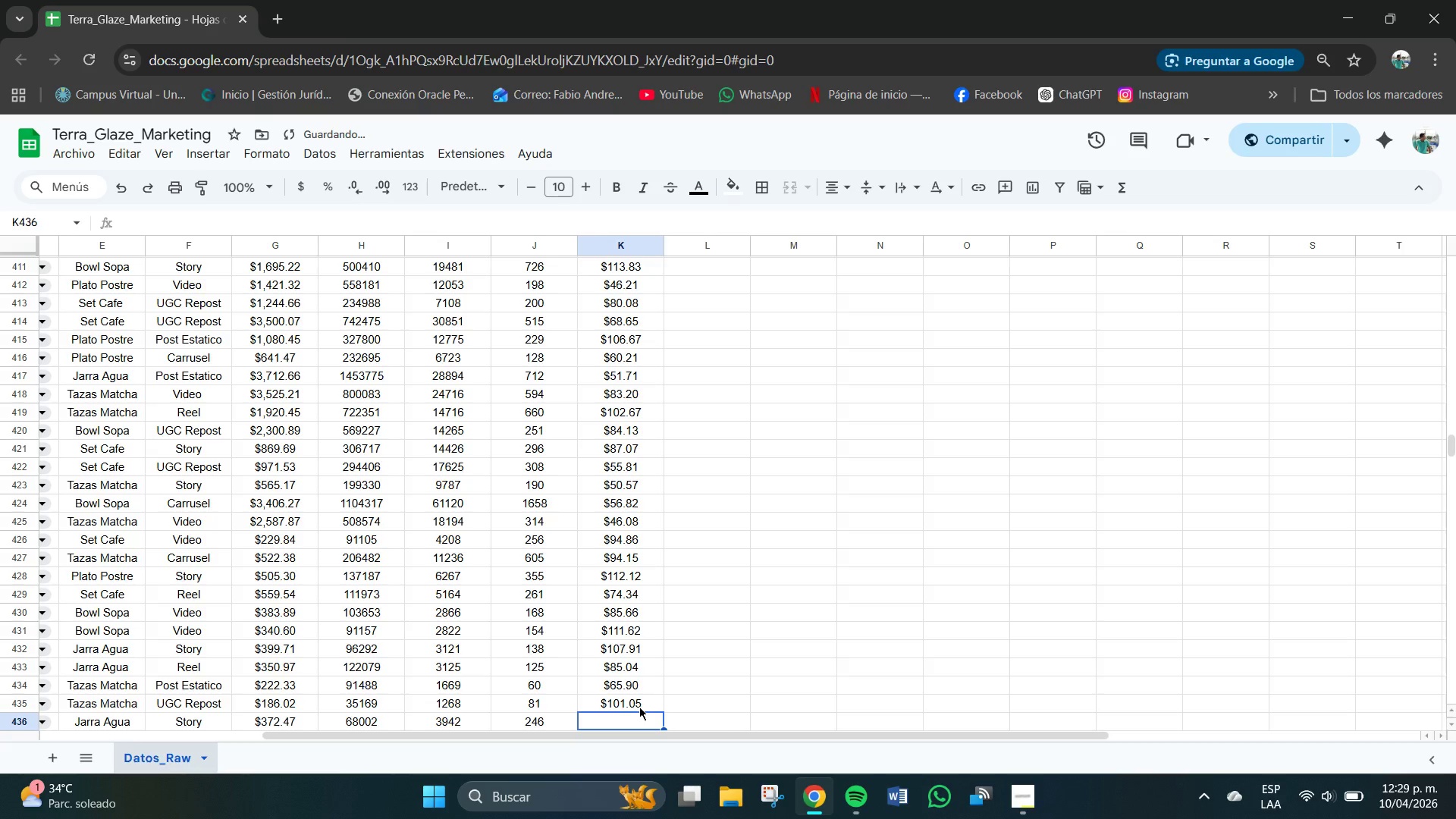 
key(Numpad9)
 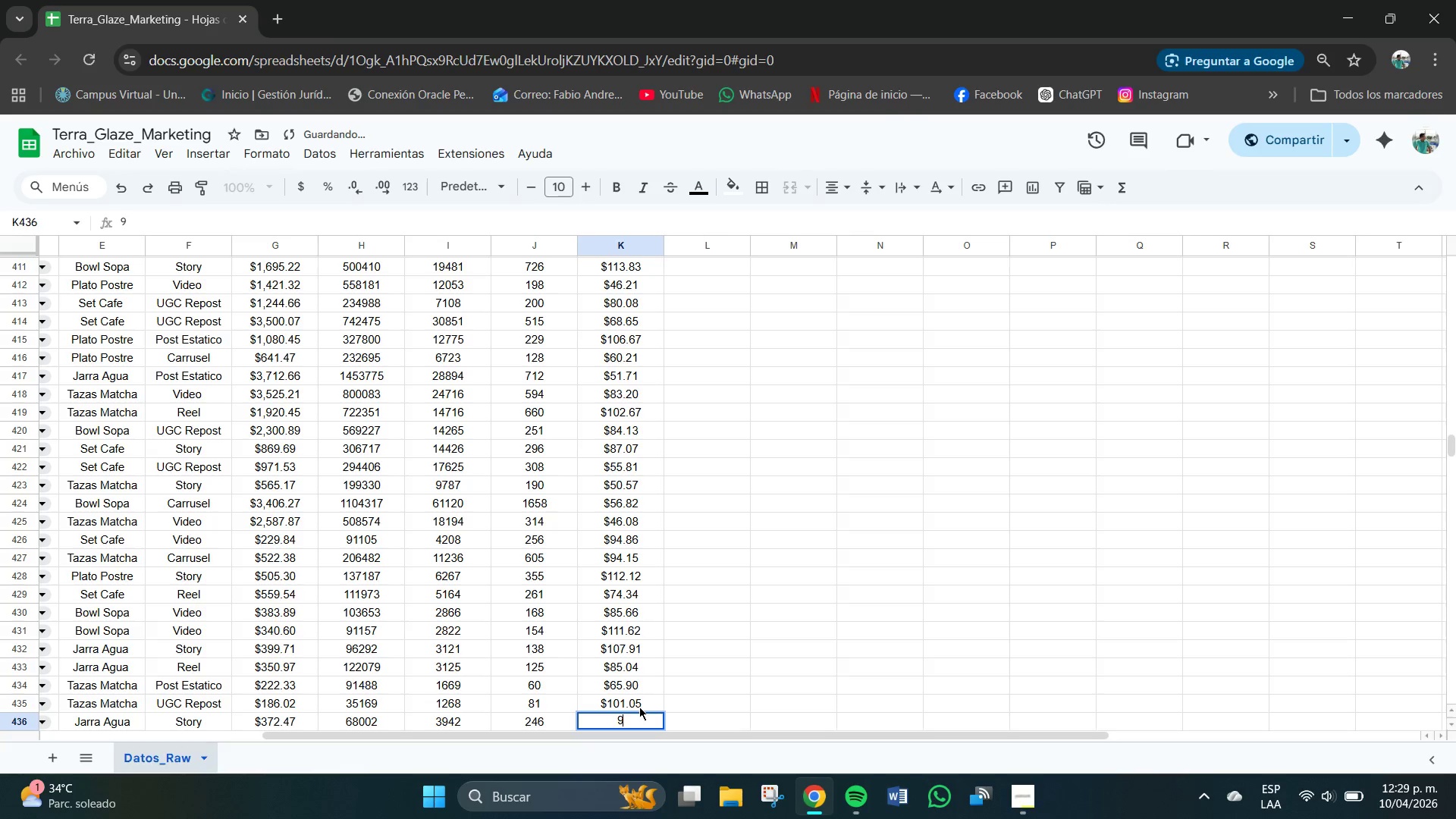 
key(Numpad3)
 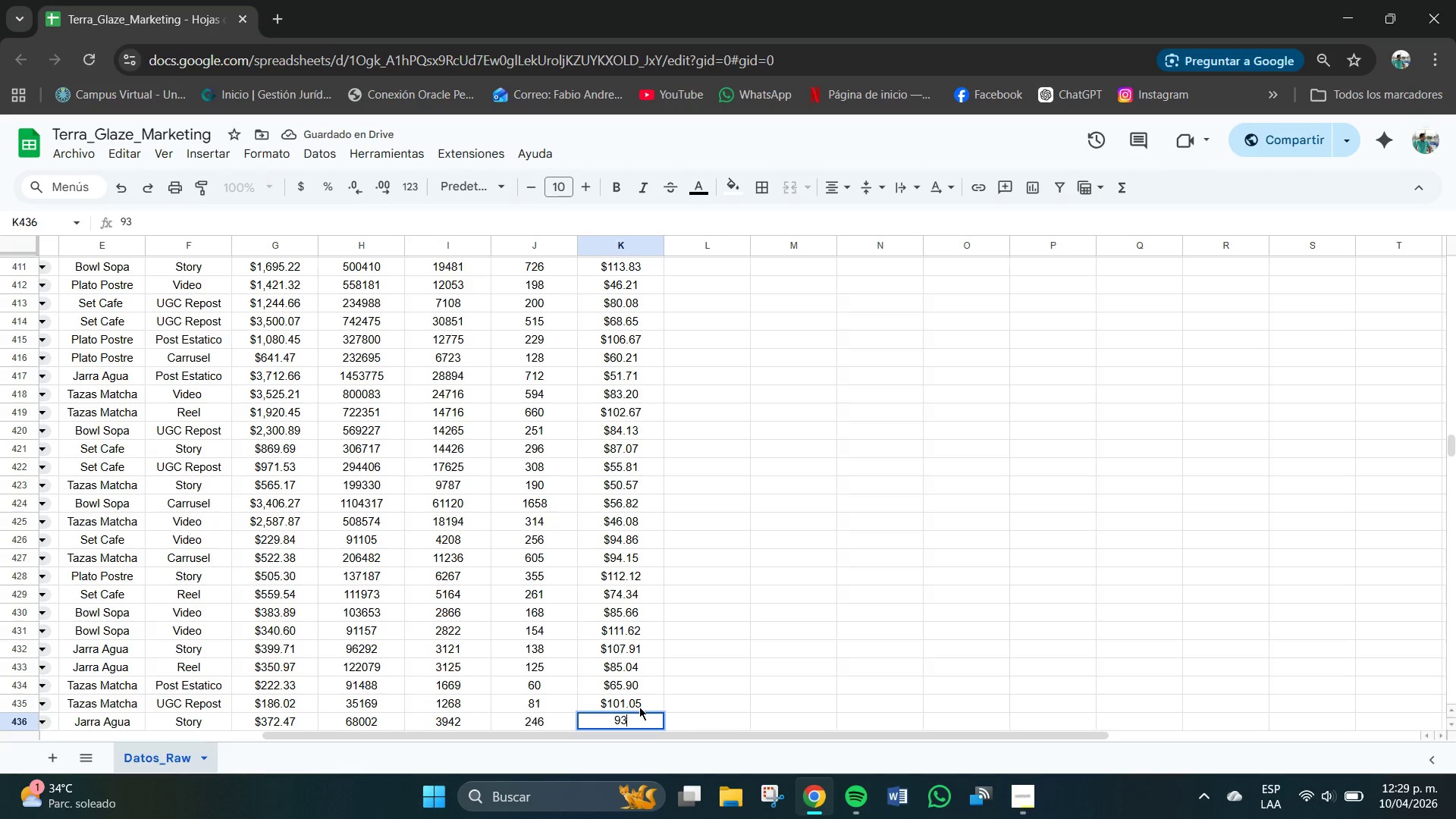 
key(NumpadDecimal)
 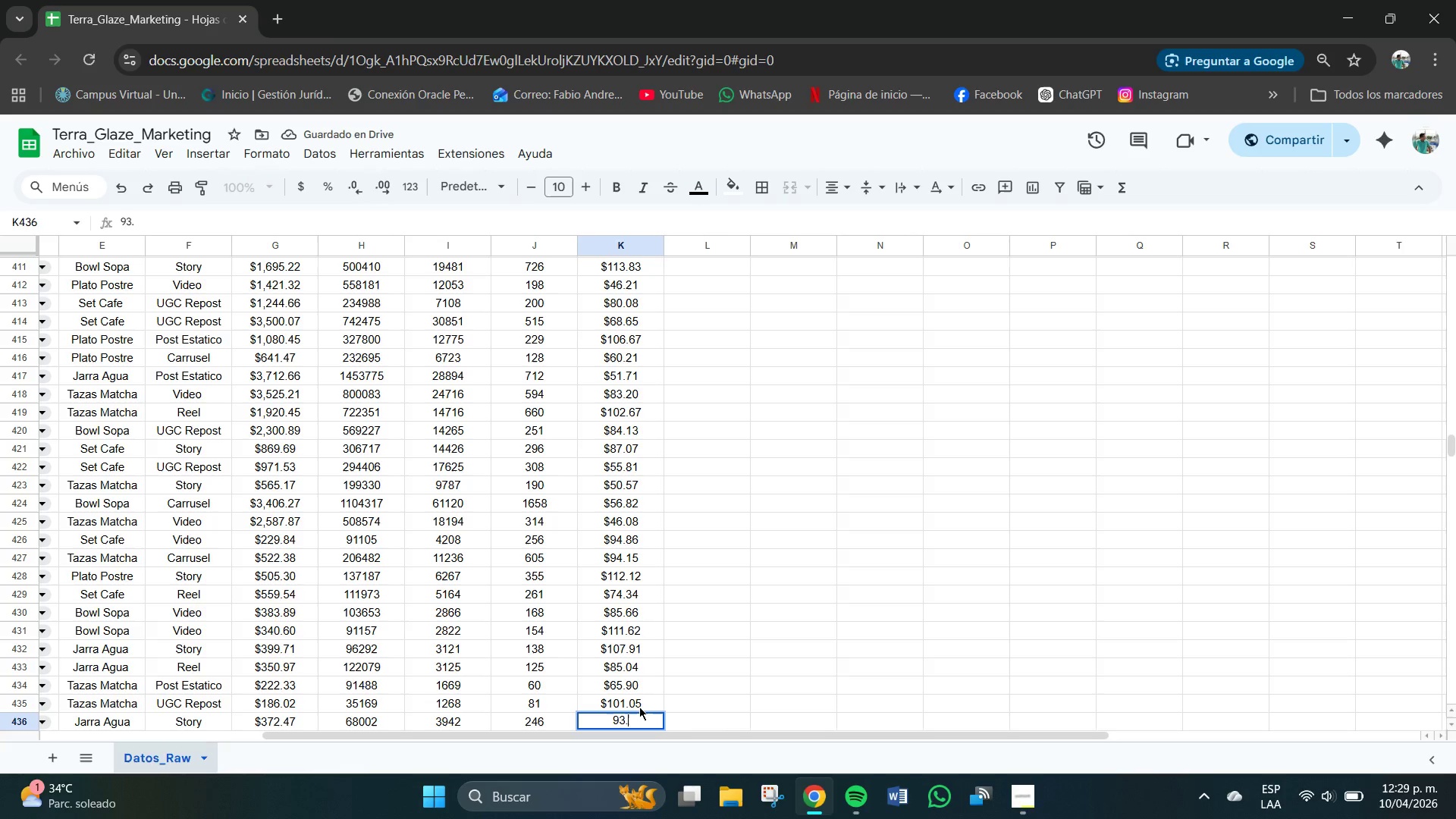 
key(Numpad8)
 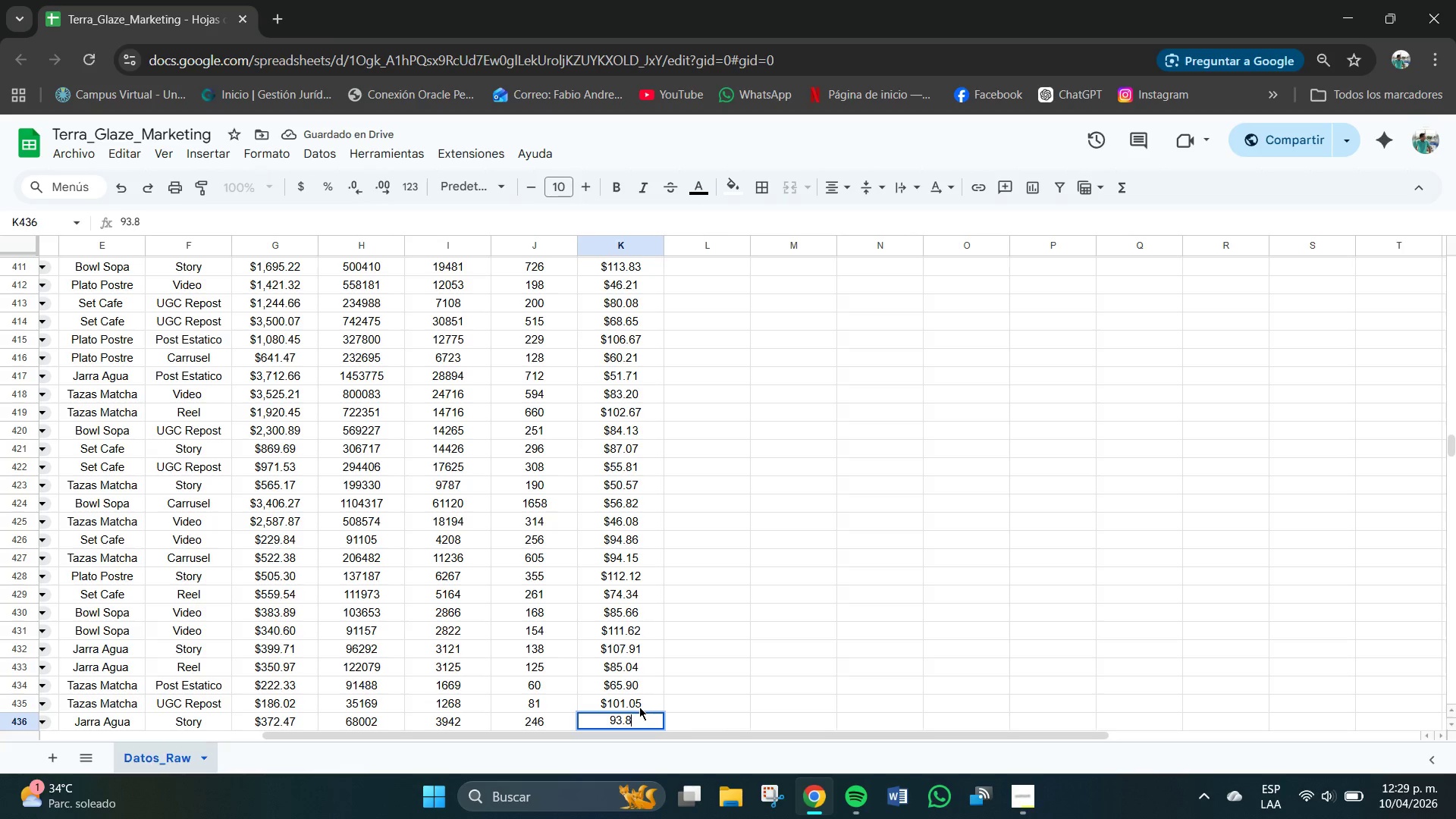 
key(Numpad6)
 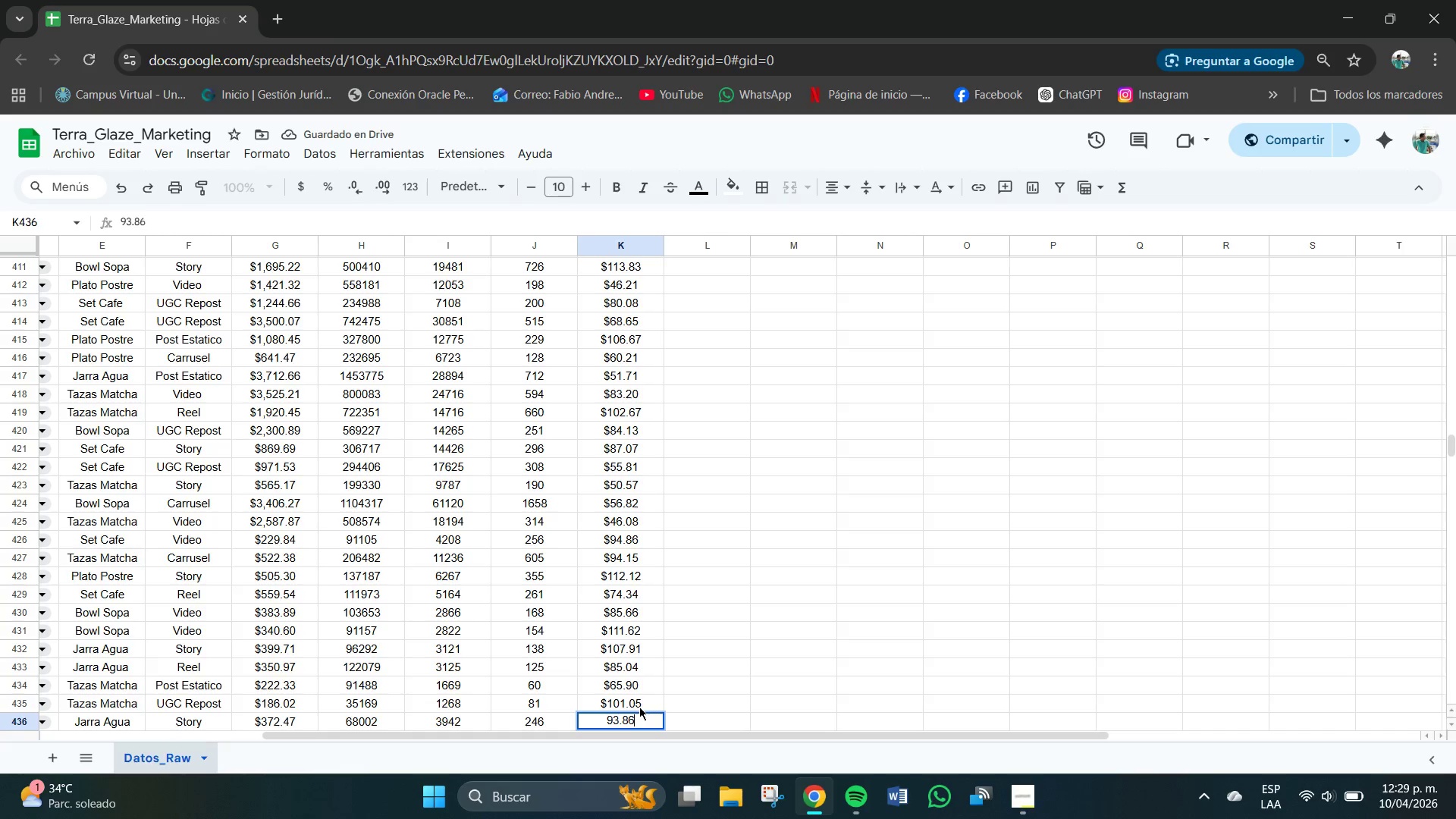 
key(NumpadEnter)
 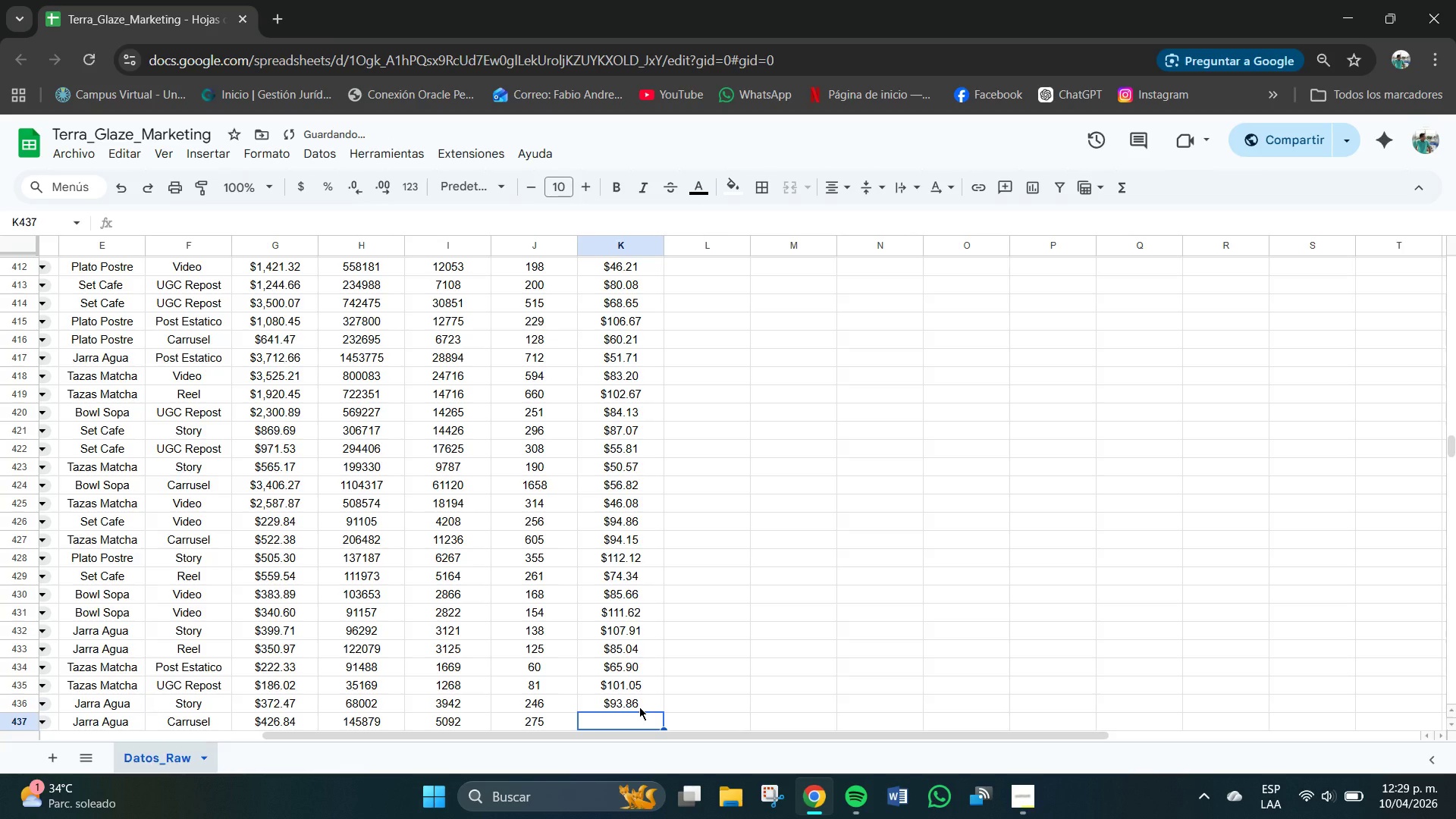 
key(Numpad1)
 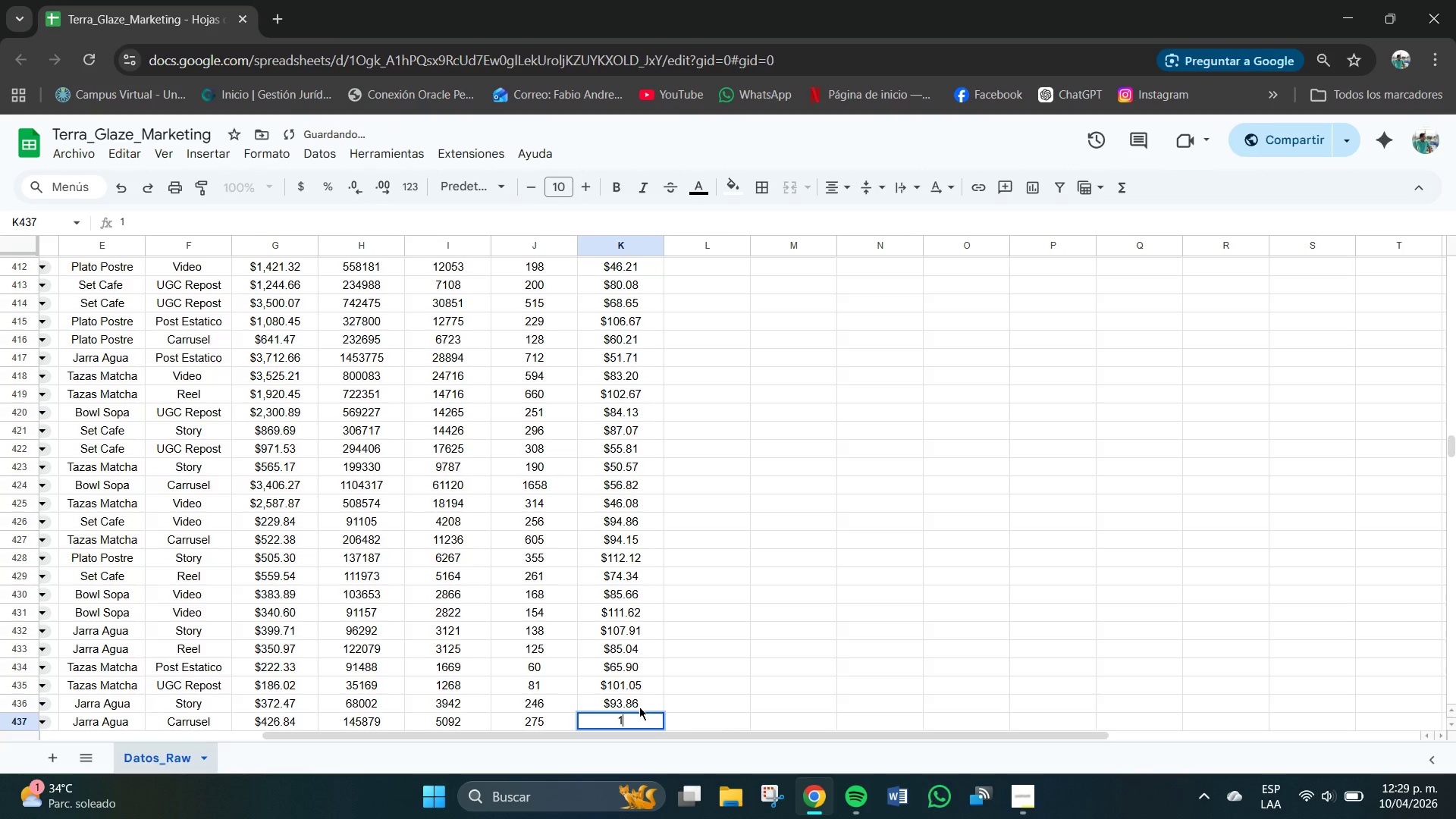 
key(Numpad2)
 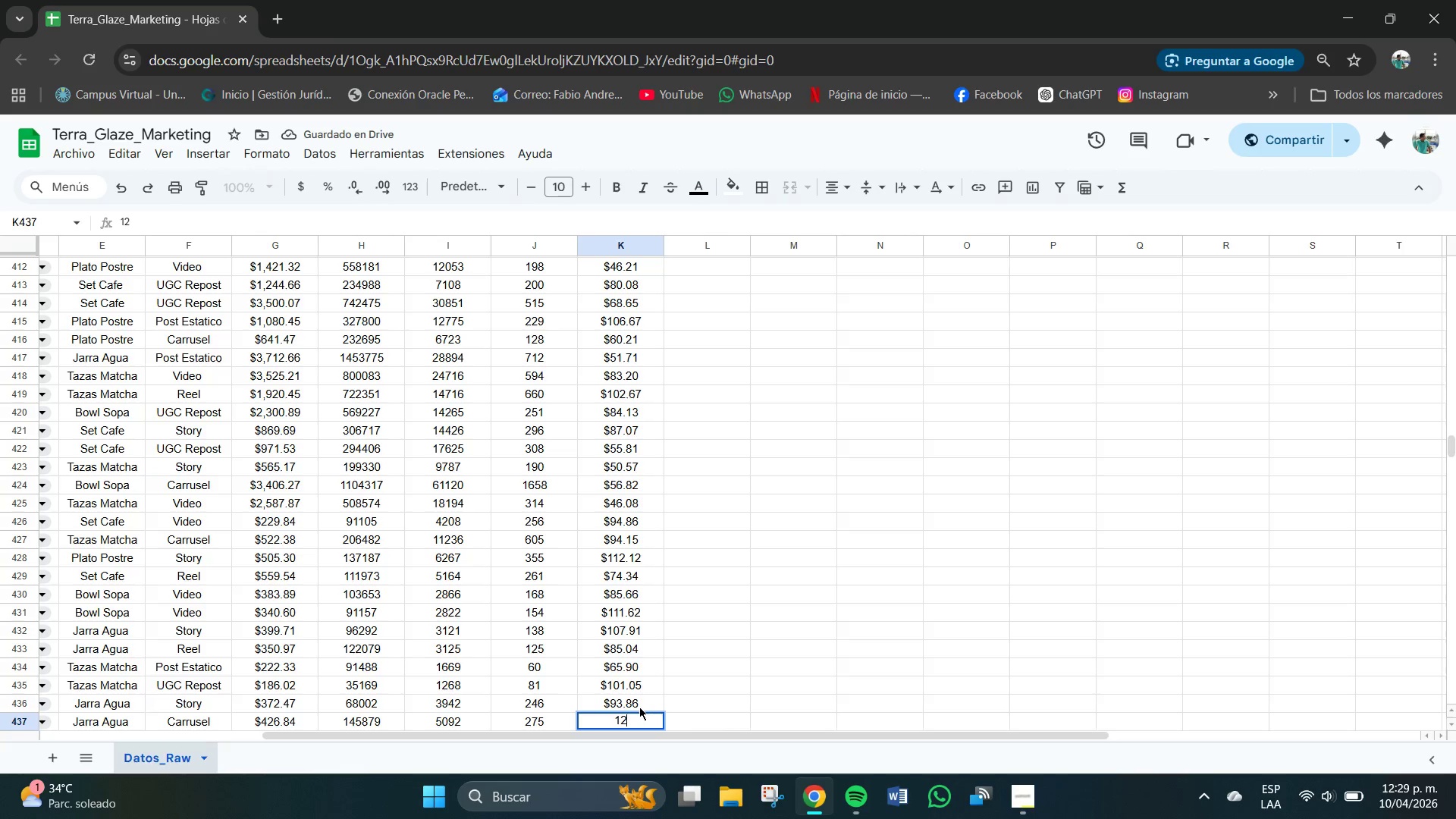 
key(Numpad8)
 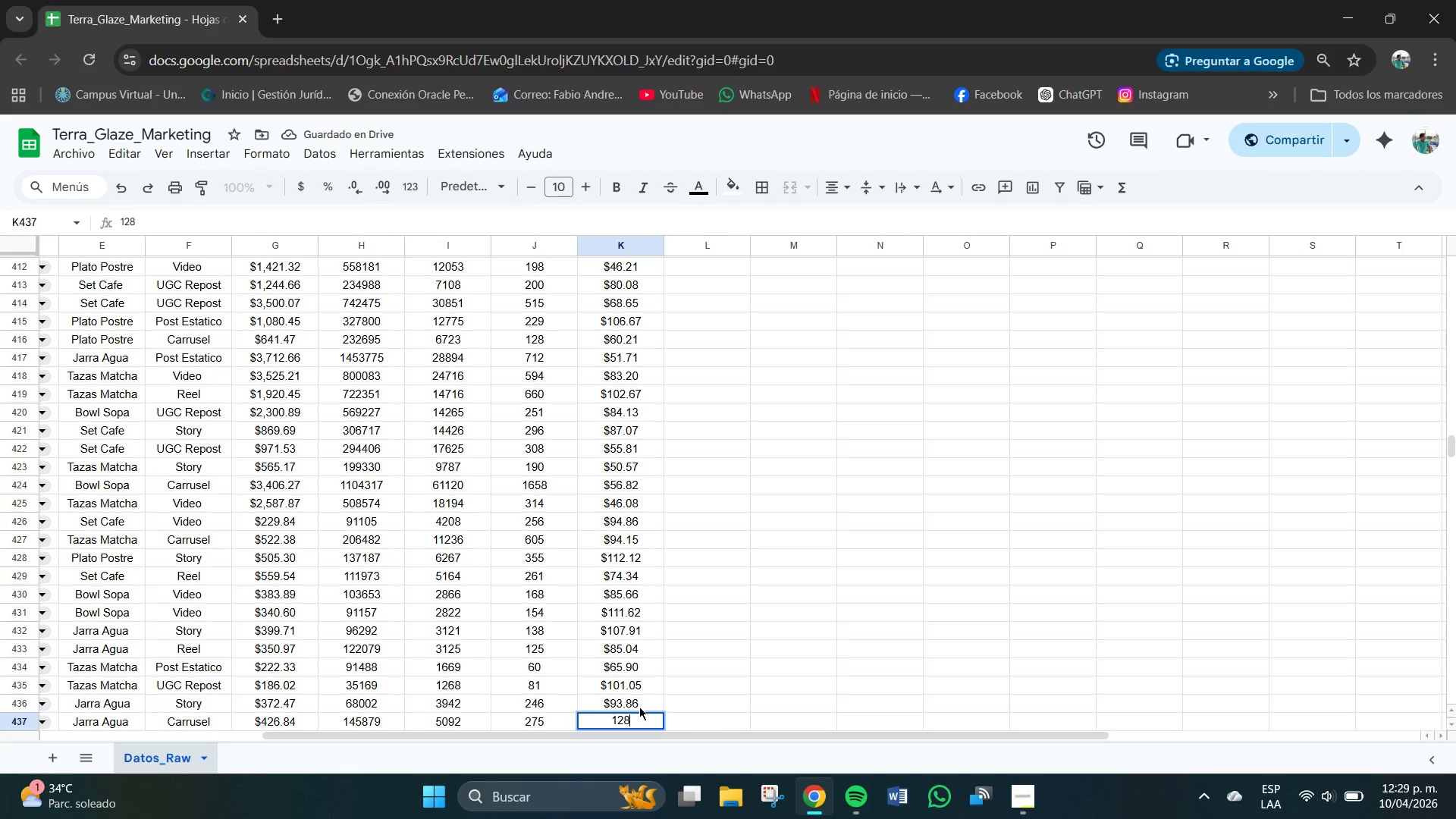 
key(NumpadDecimal)
 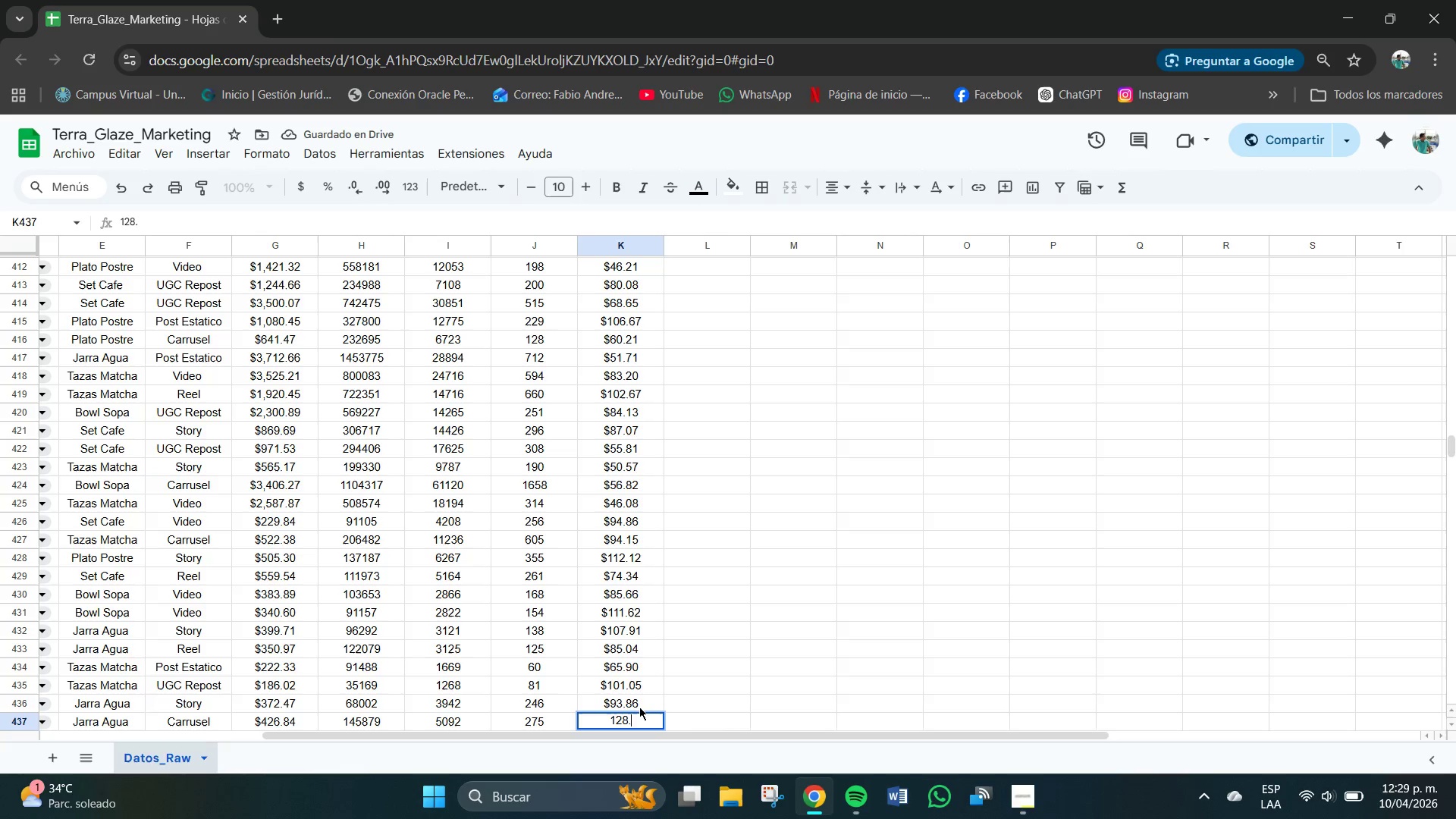 
key(Numpad1)
 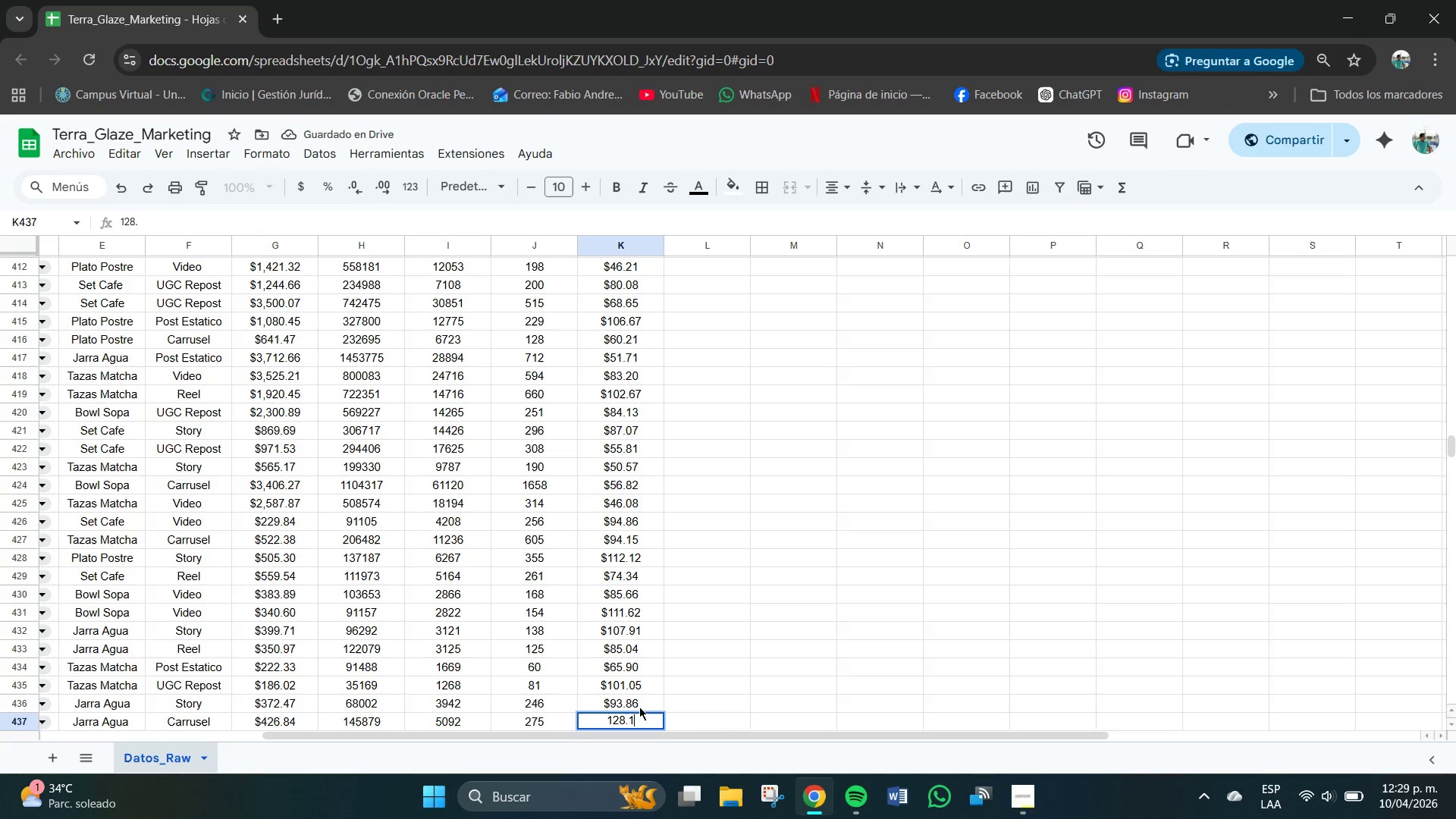 
key(Numpad7)
 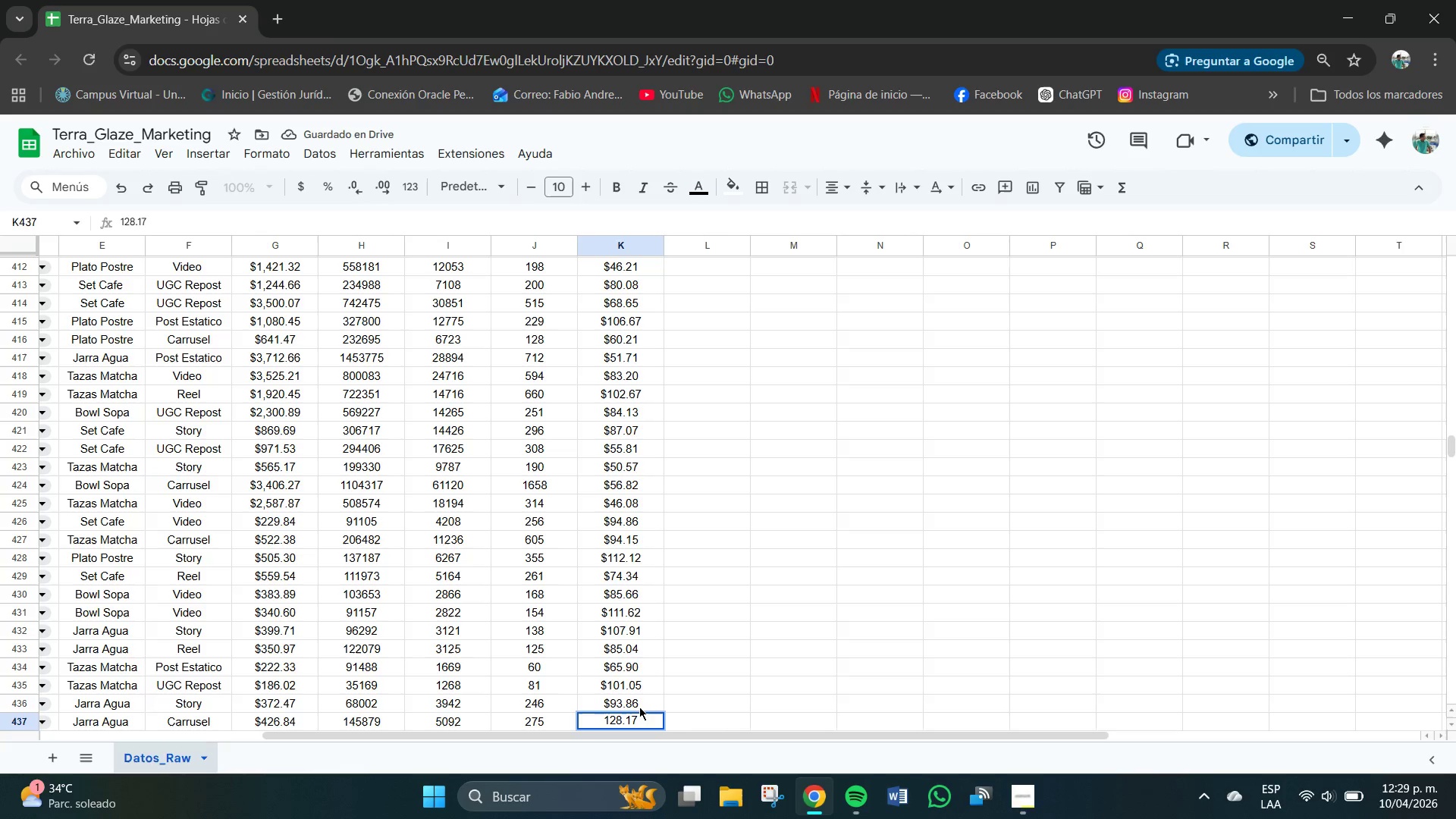 
key(NumpadEnter)
 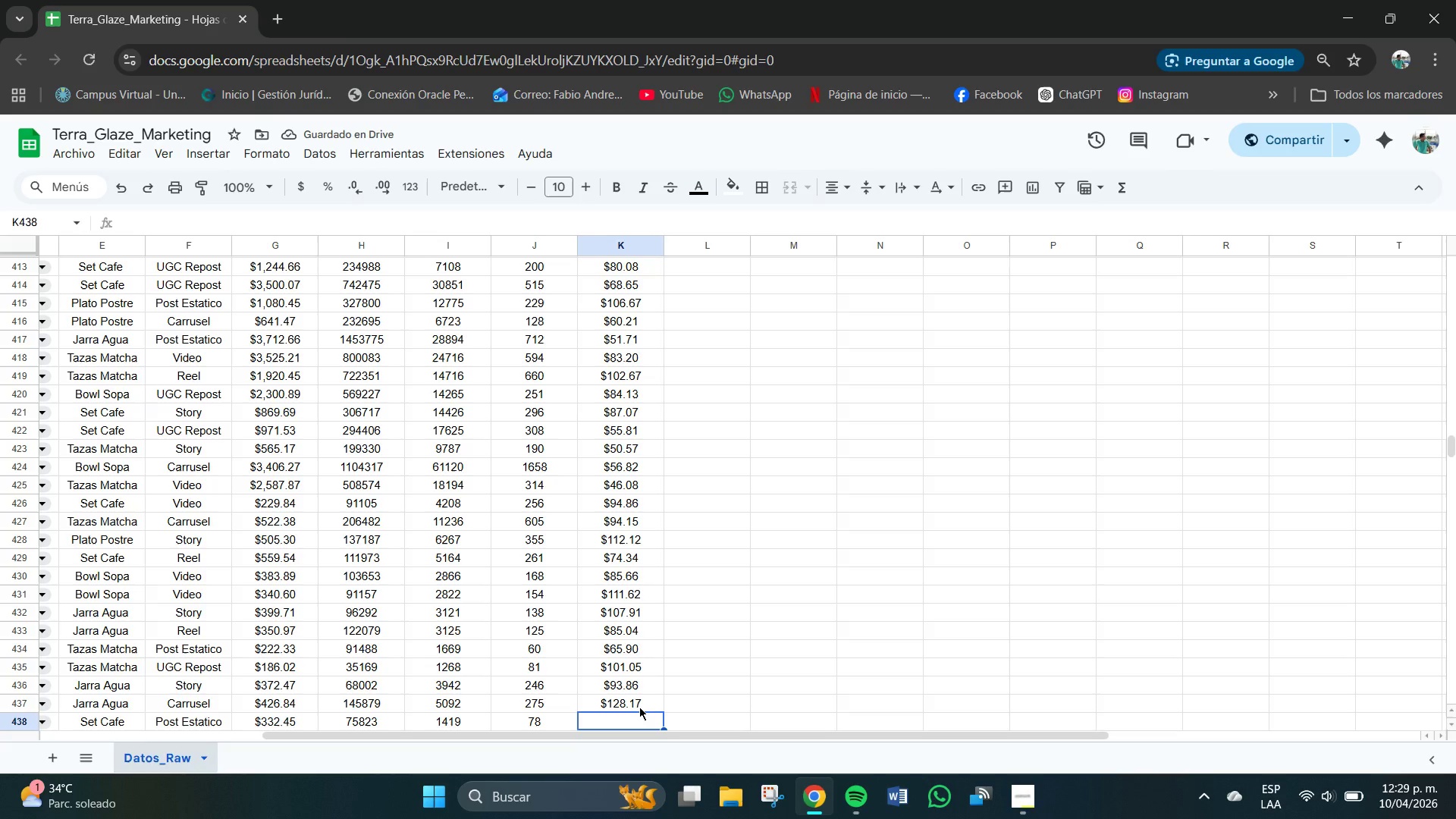 
wait(6.02)
 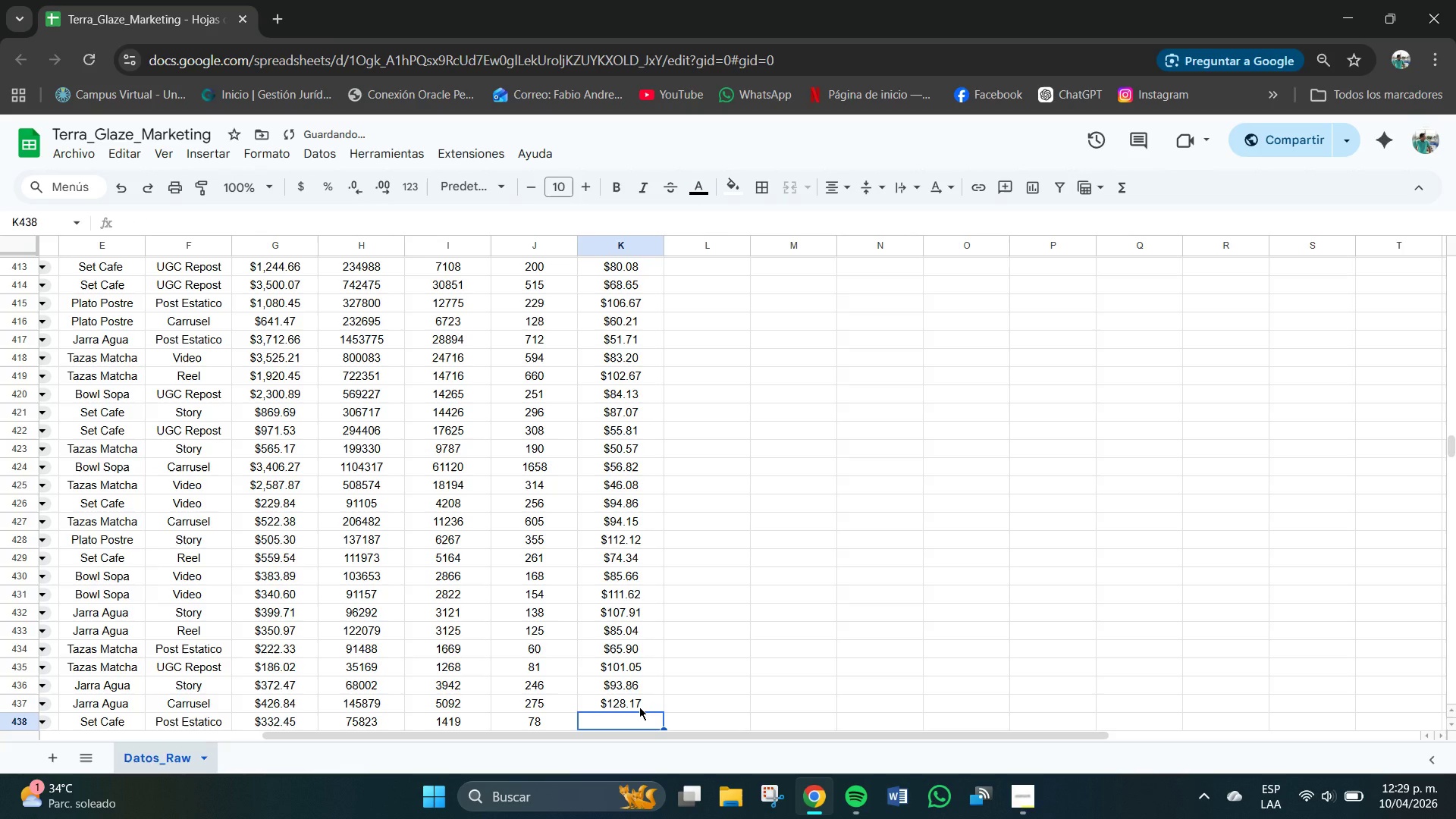 
key(Numpad1)
 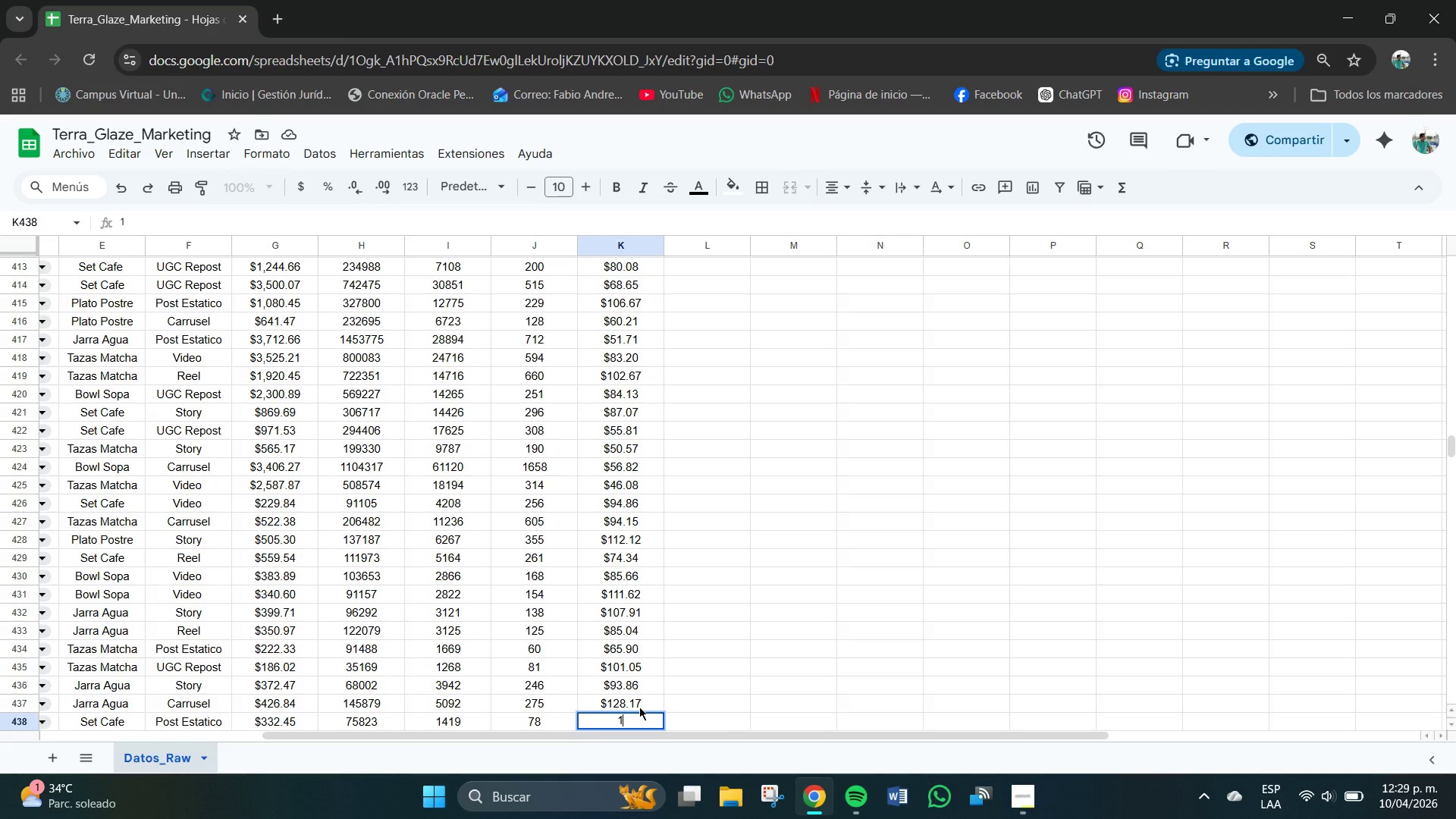 
key(Numpad2)
 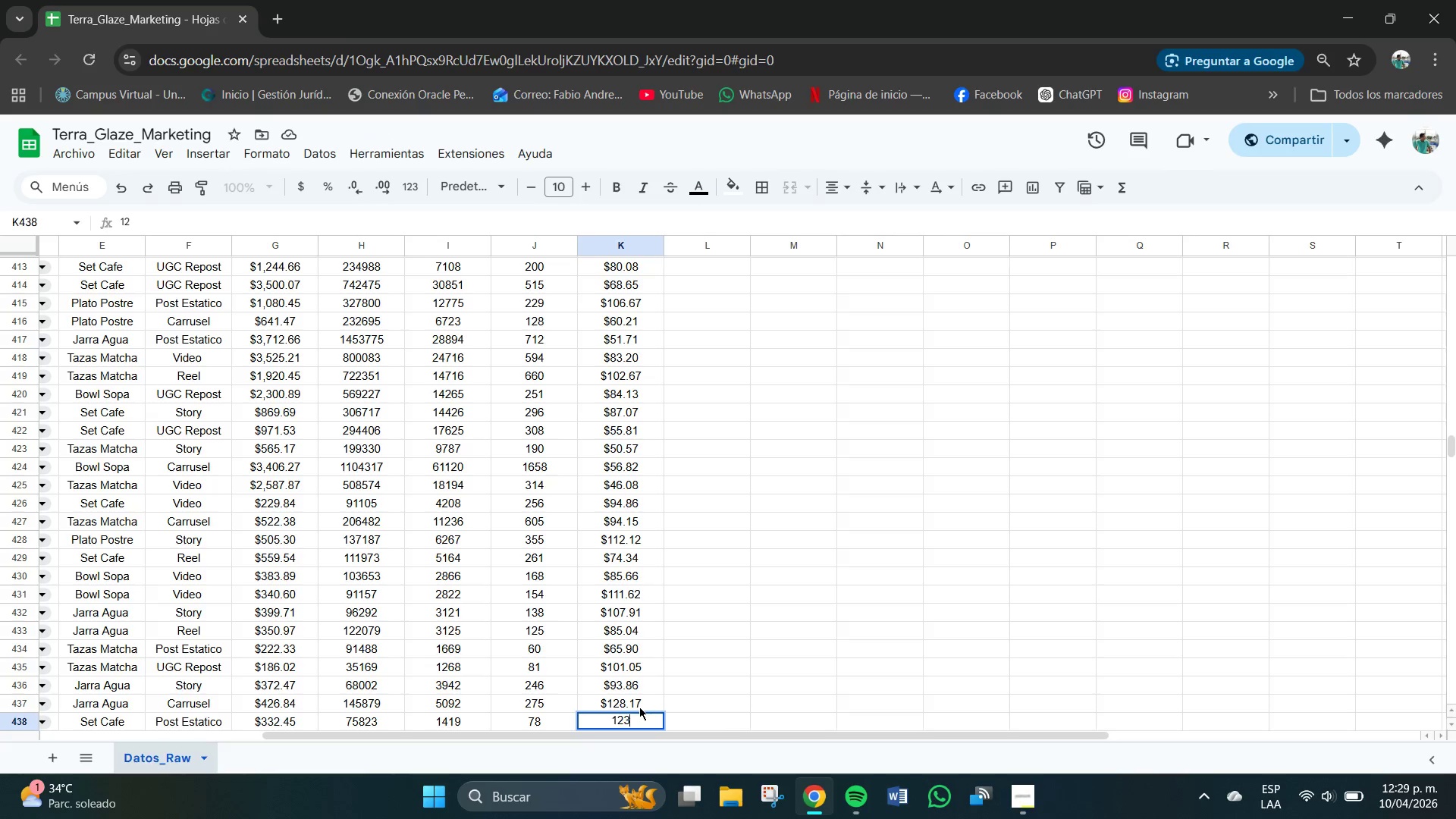 
key(Numpad3)
 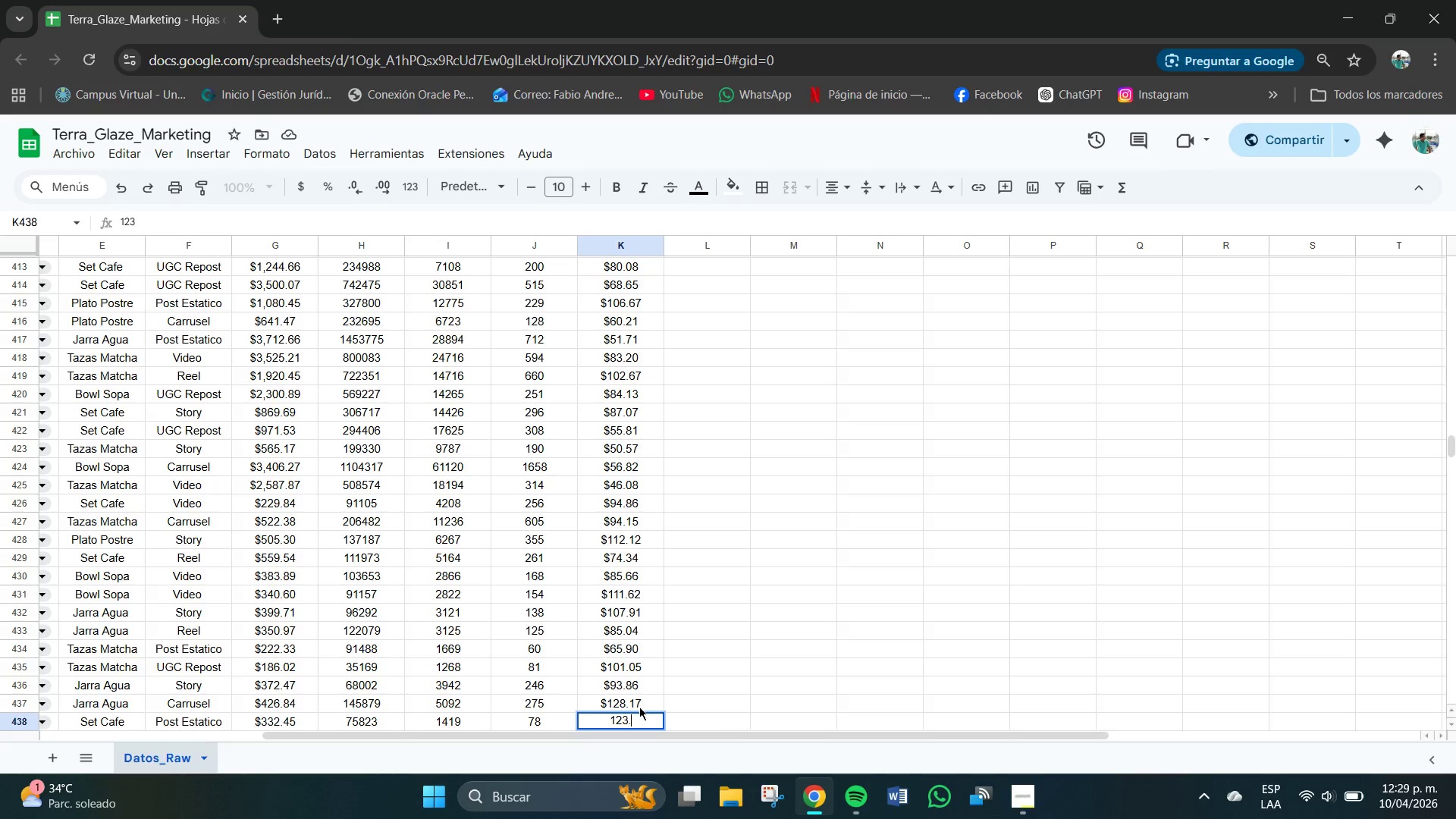 
key(NumpadDecimal)
 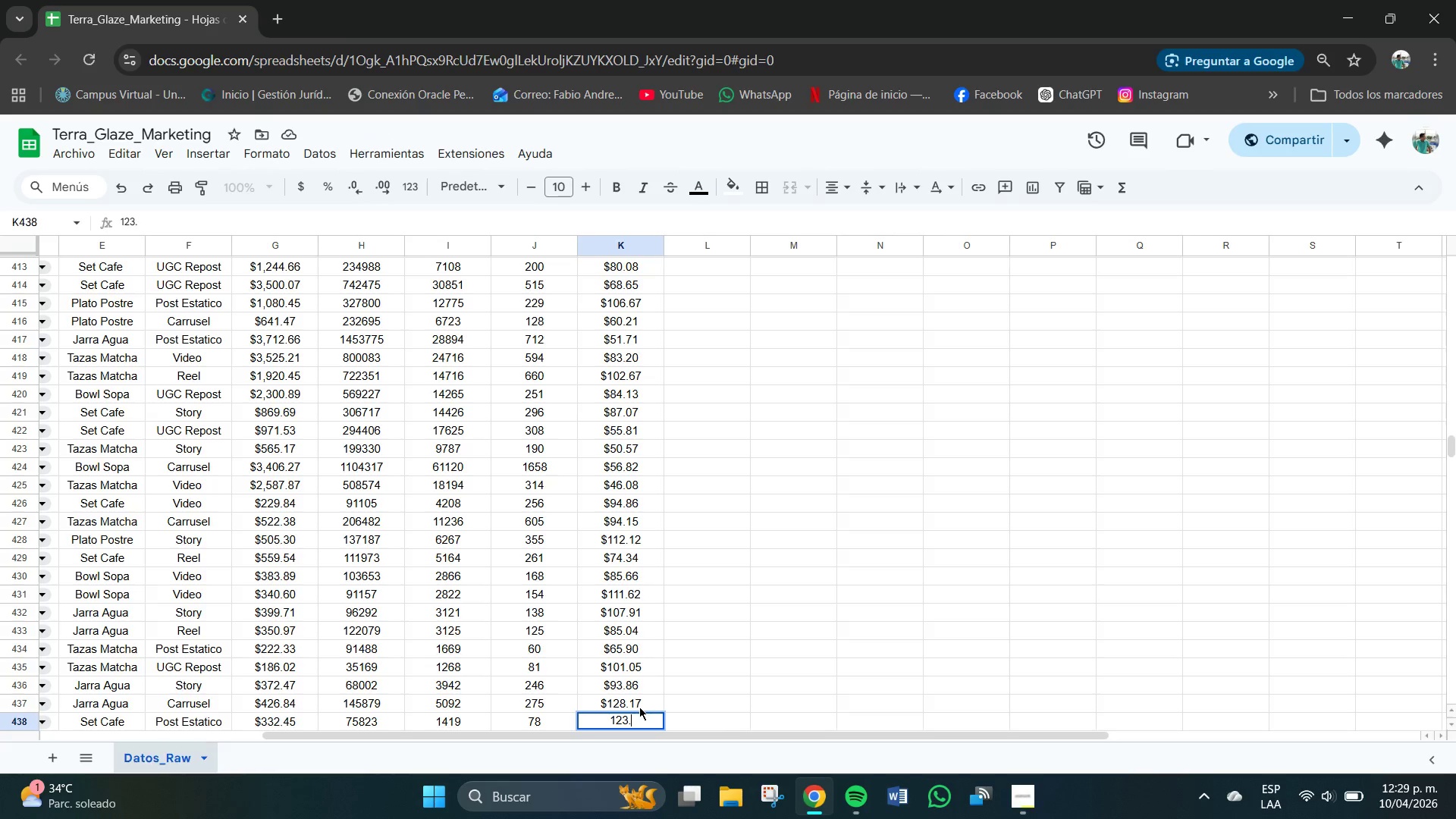 
key(Numpad9)
 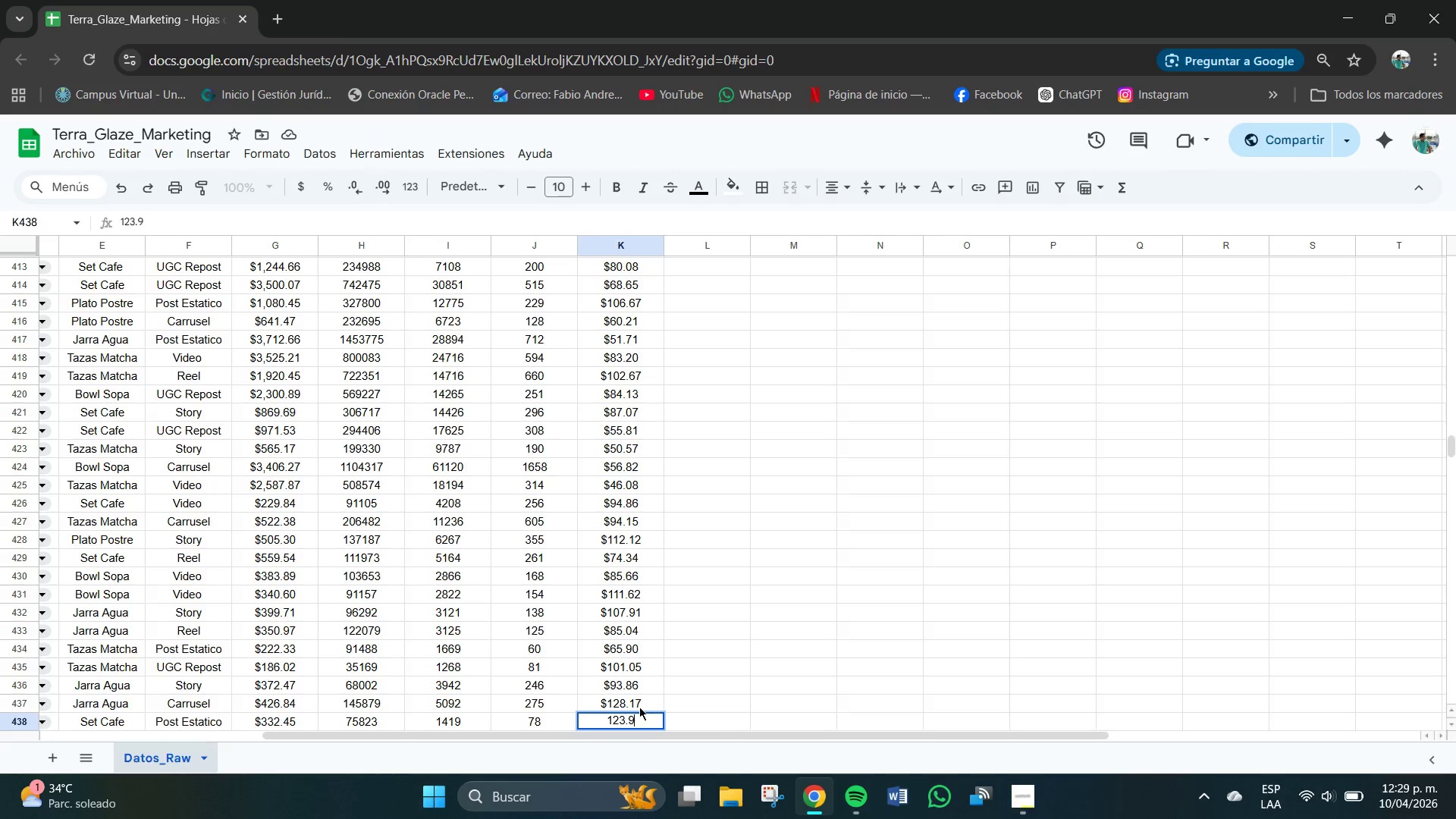 
key(Numpad4)
 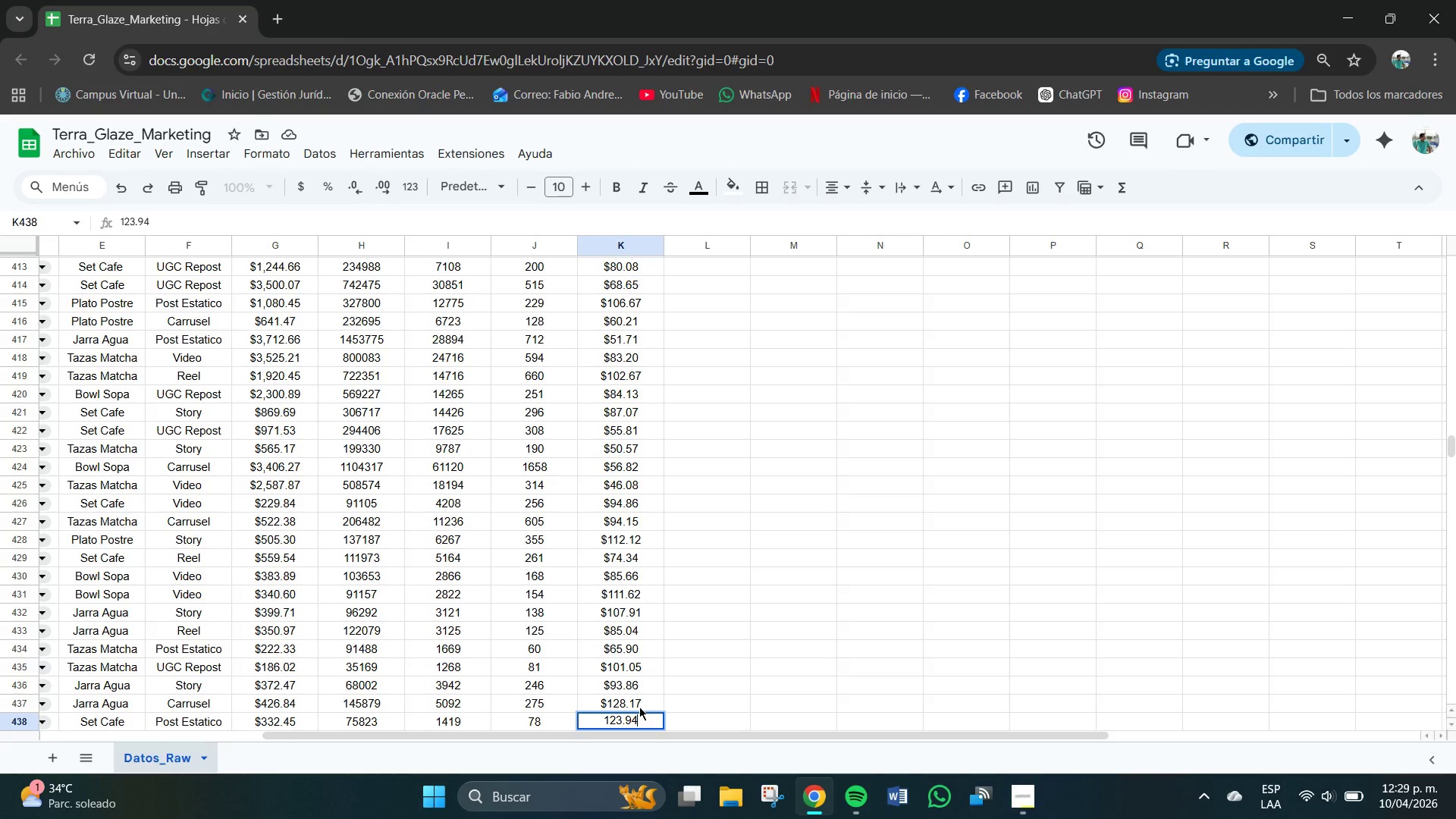 
key(NumpadEnter)
 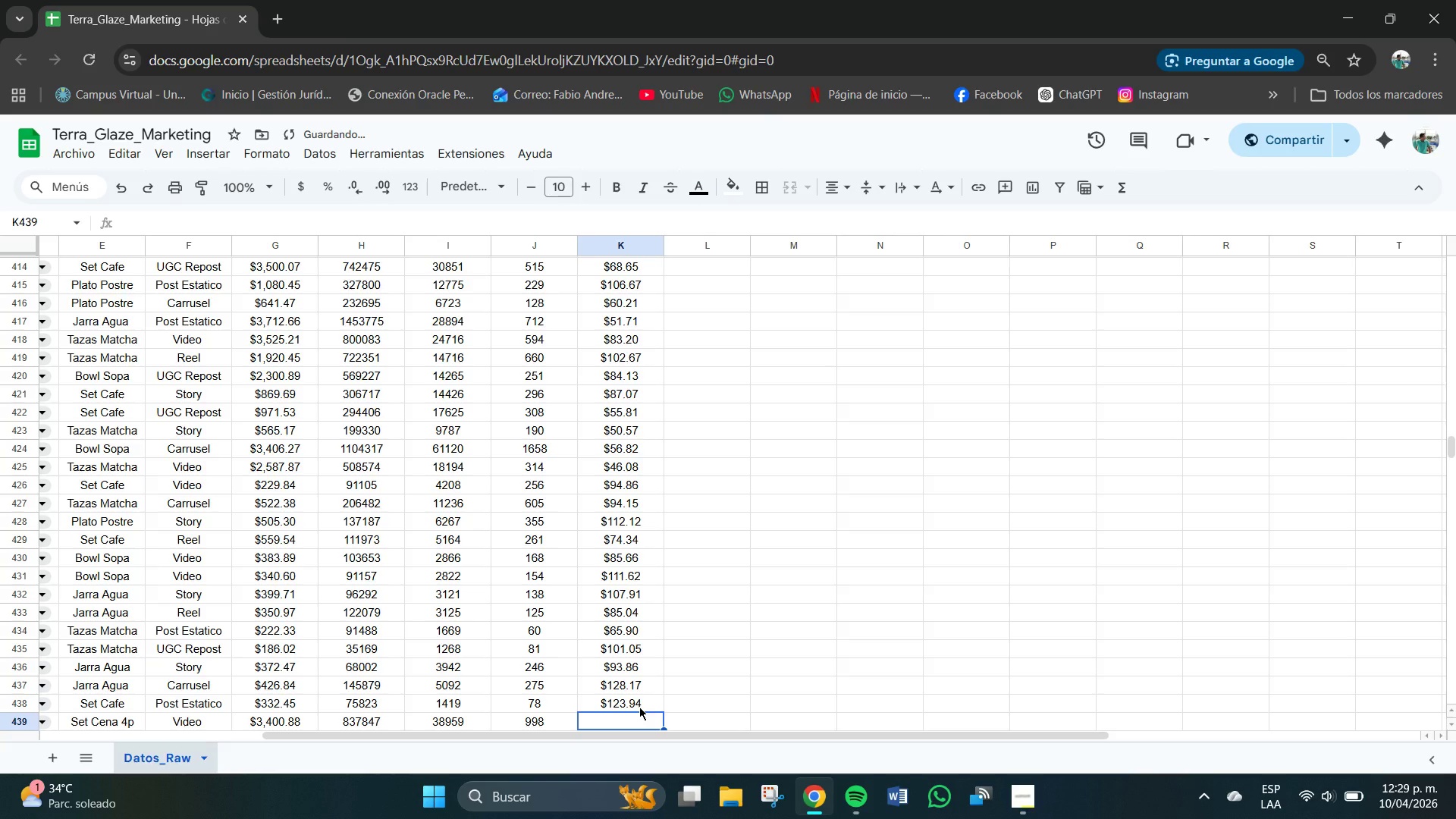 
key(Numpad1)
 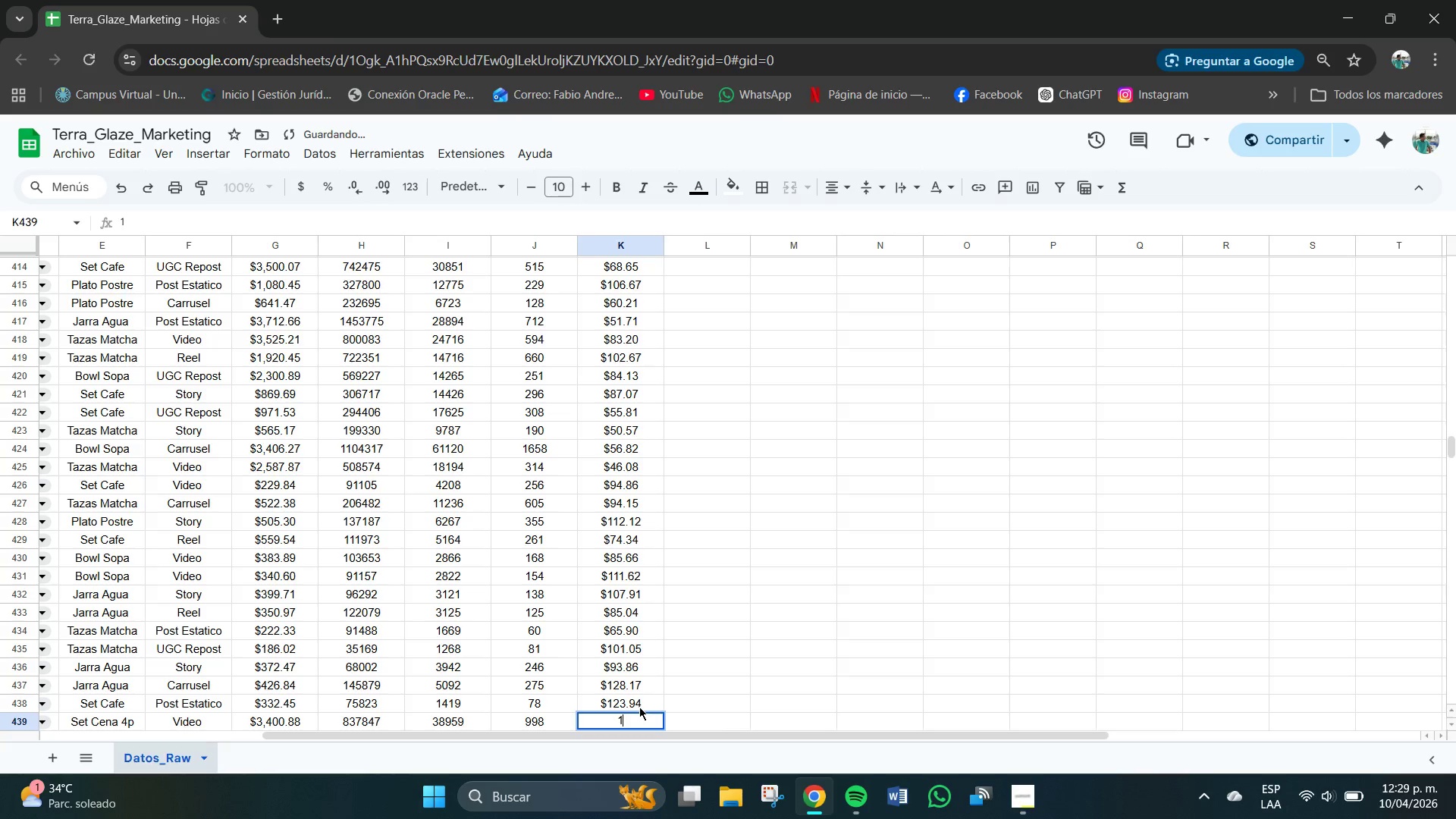 
key(Numpad5)
 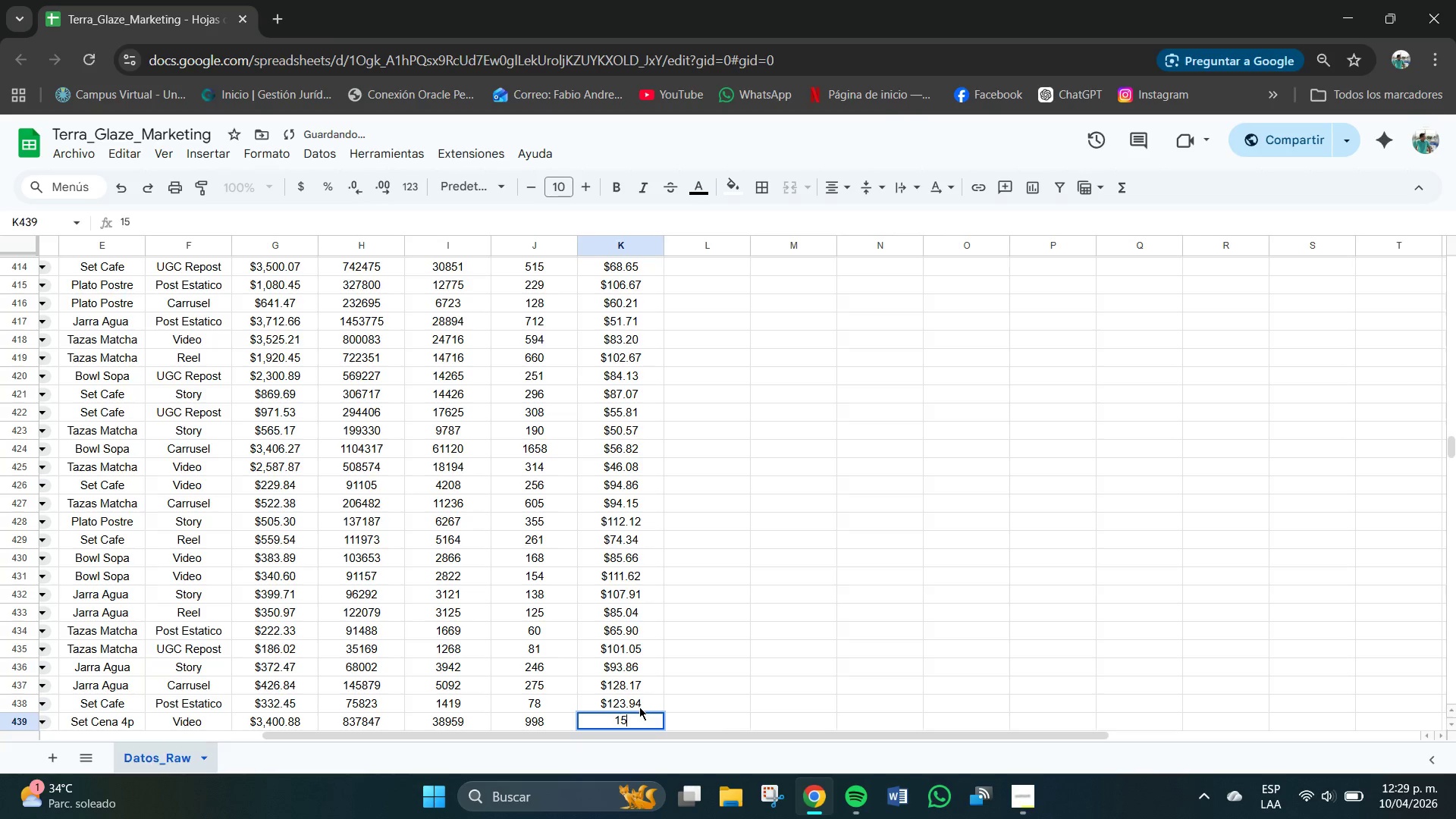 
key(Numpad3)
 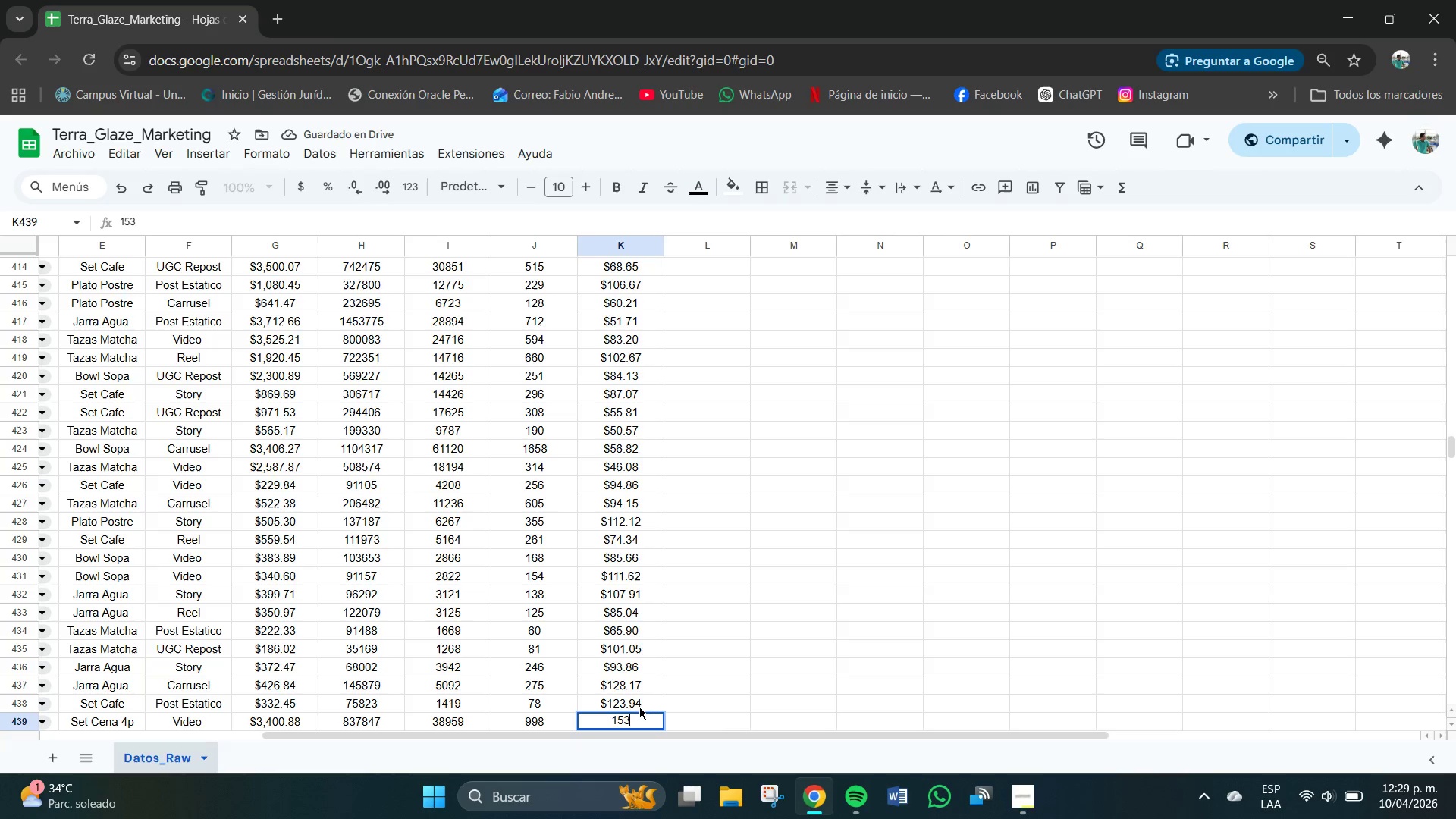 
key(NumpadDecimal)
 